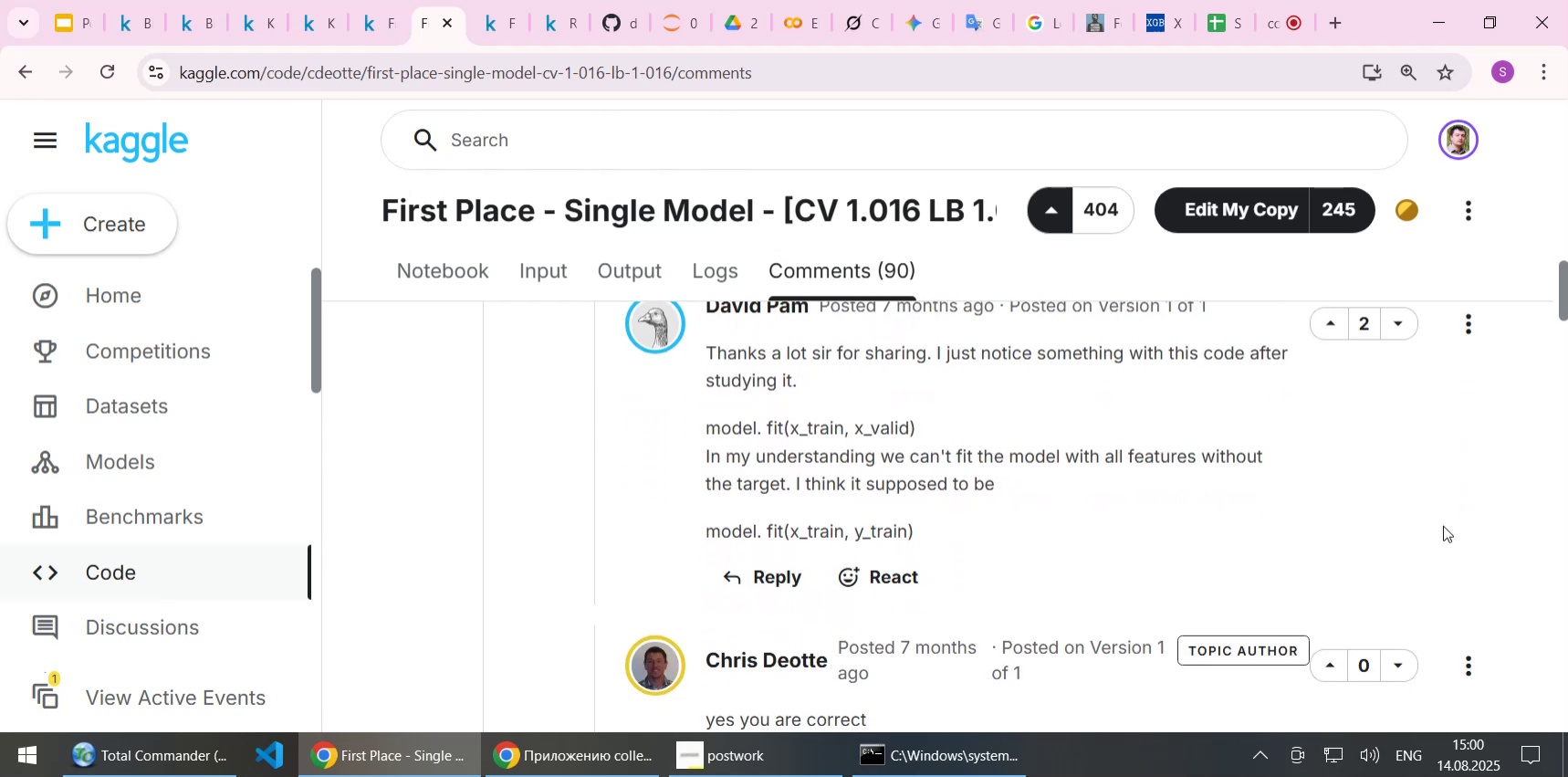 
key(ArrowDown)
 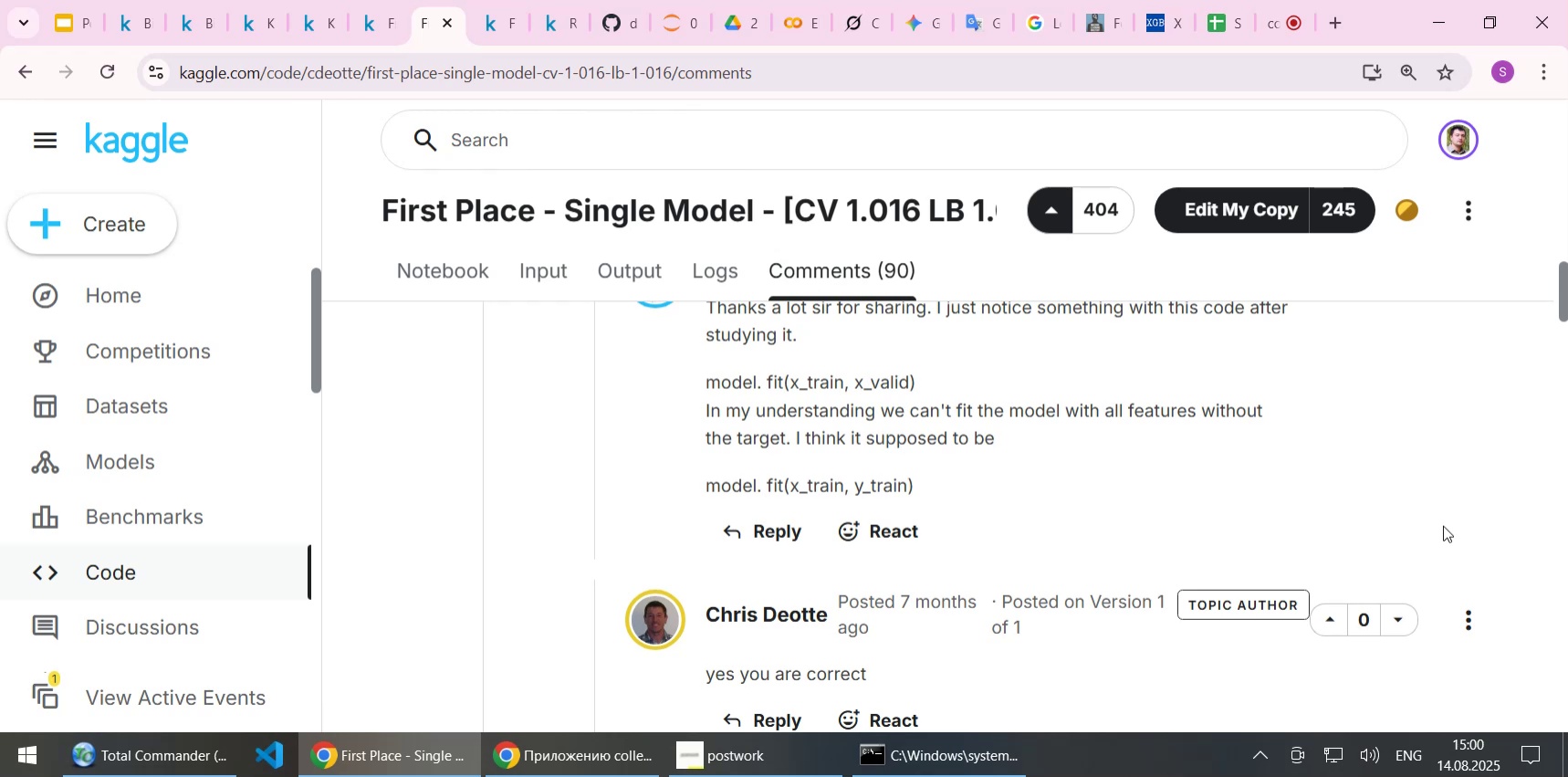 
wait(26.47)
 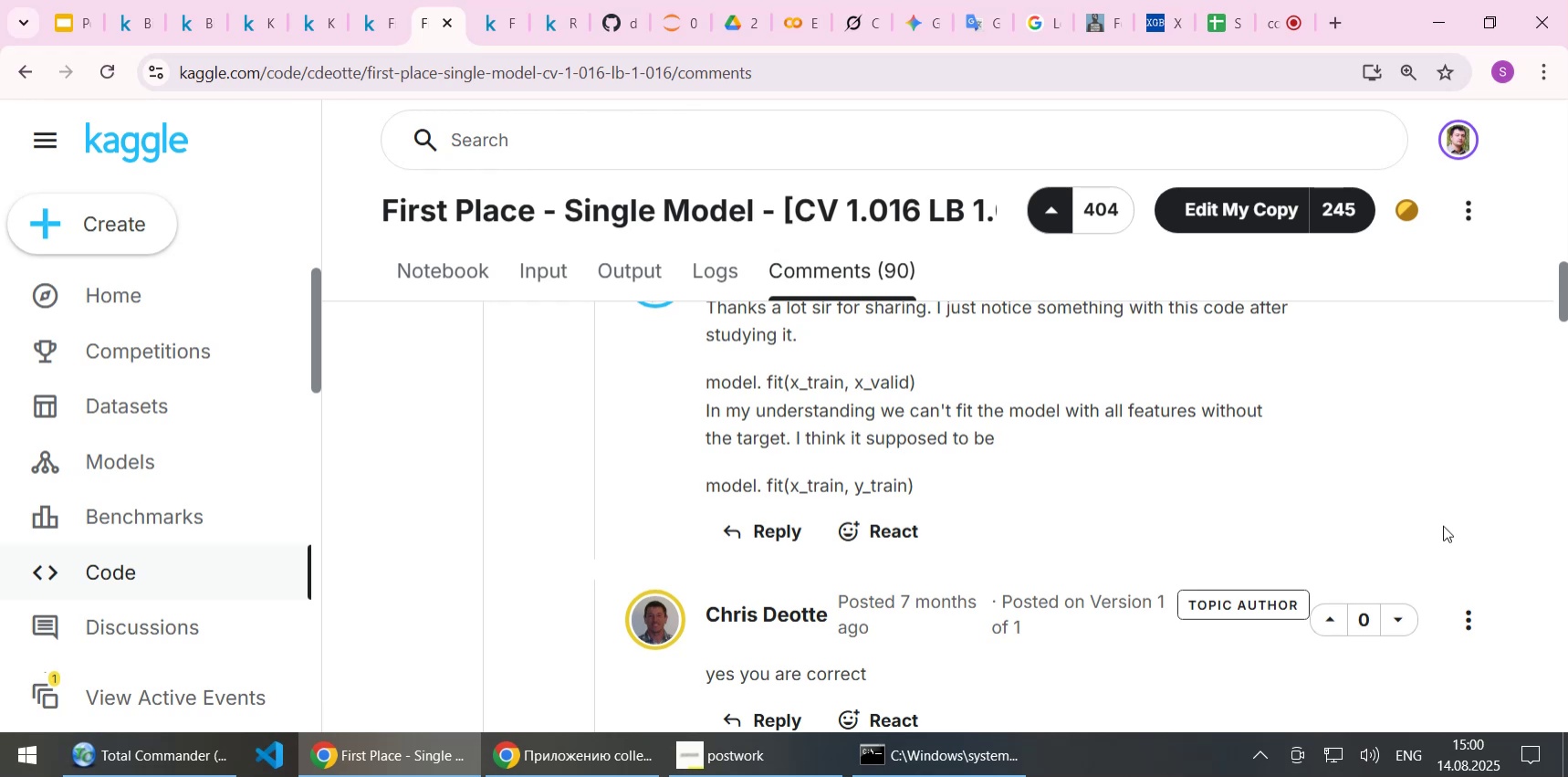 
key(ArrowDown)
 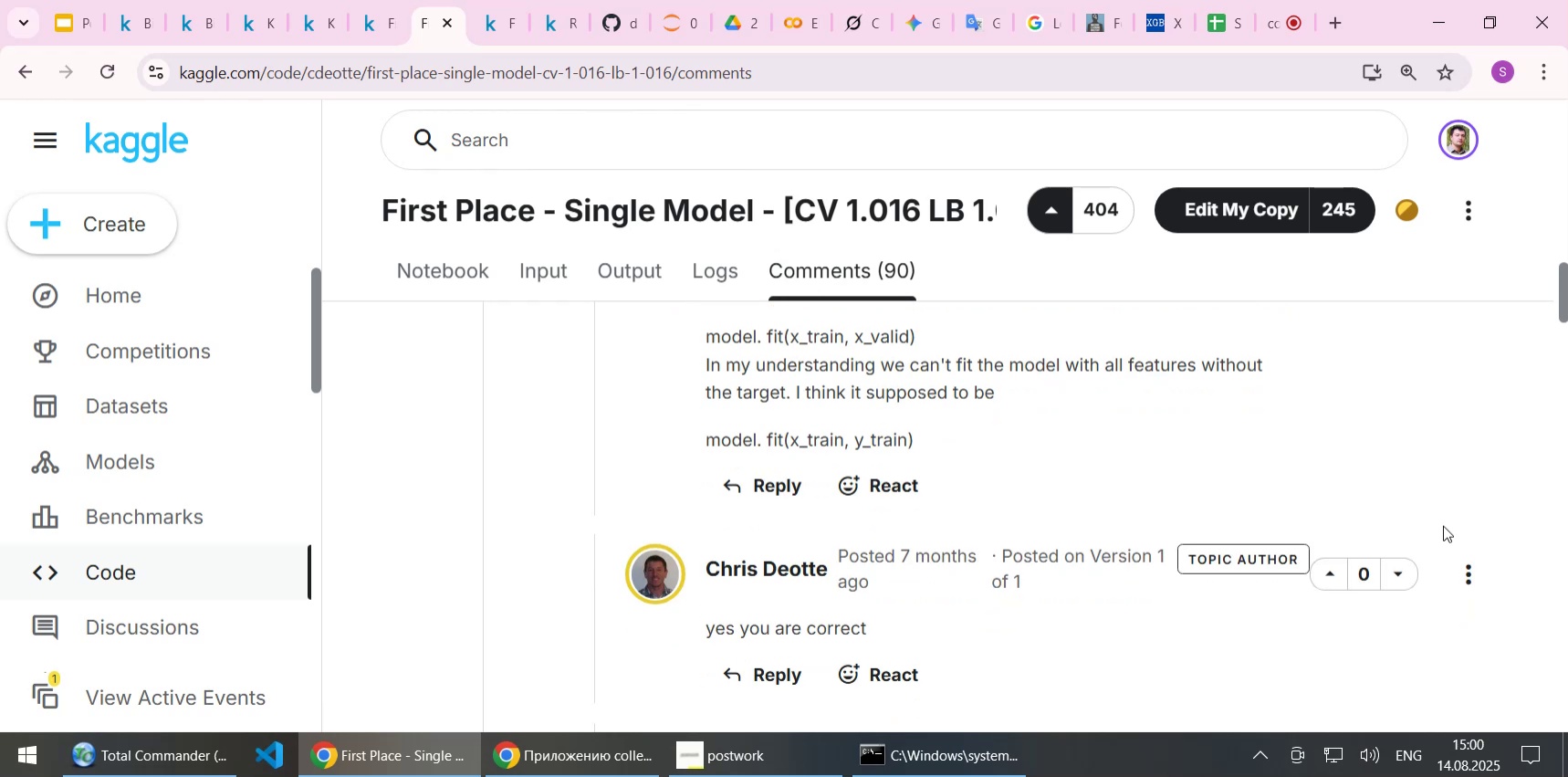 
key(ArrowUp)
 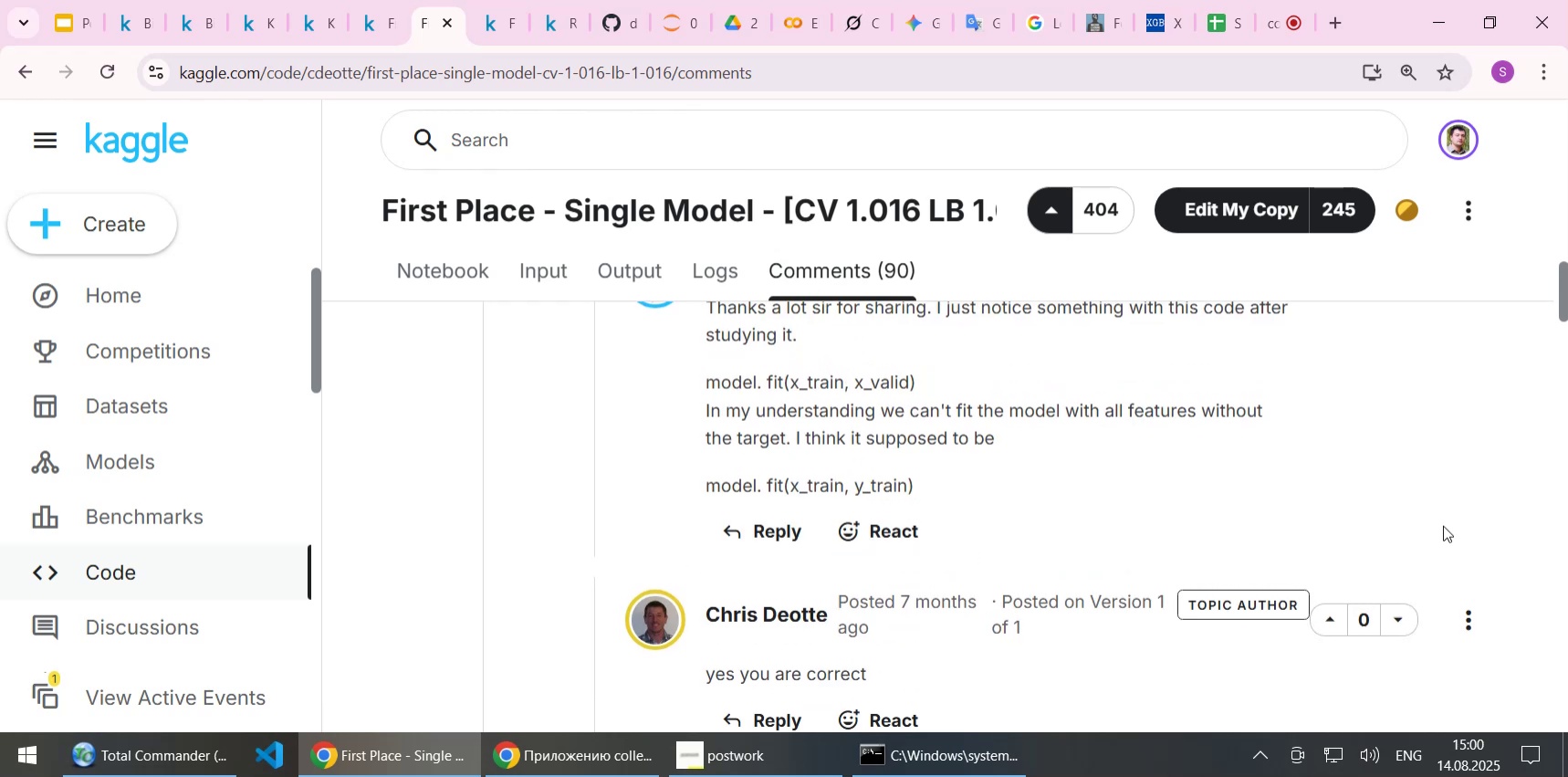 
key(ArrowUp)
 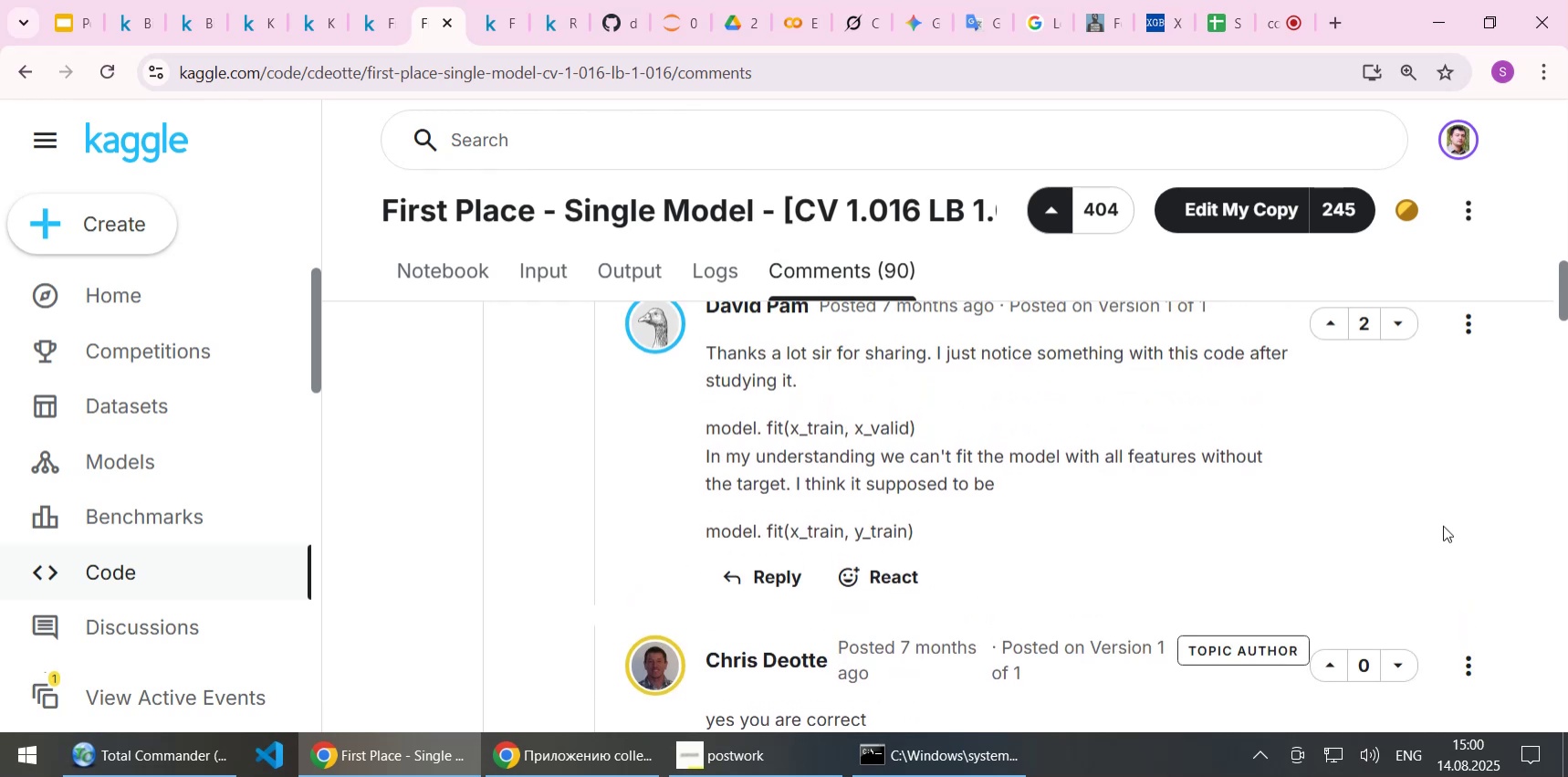 
key(ArrowUp)
 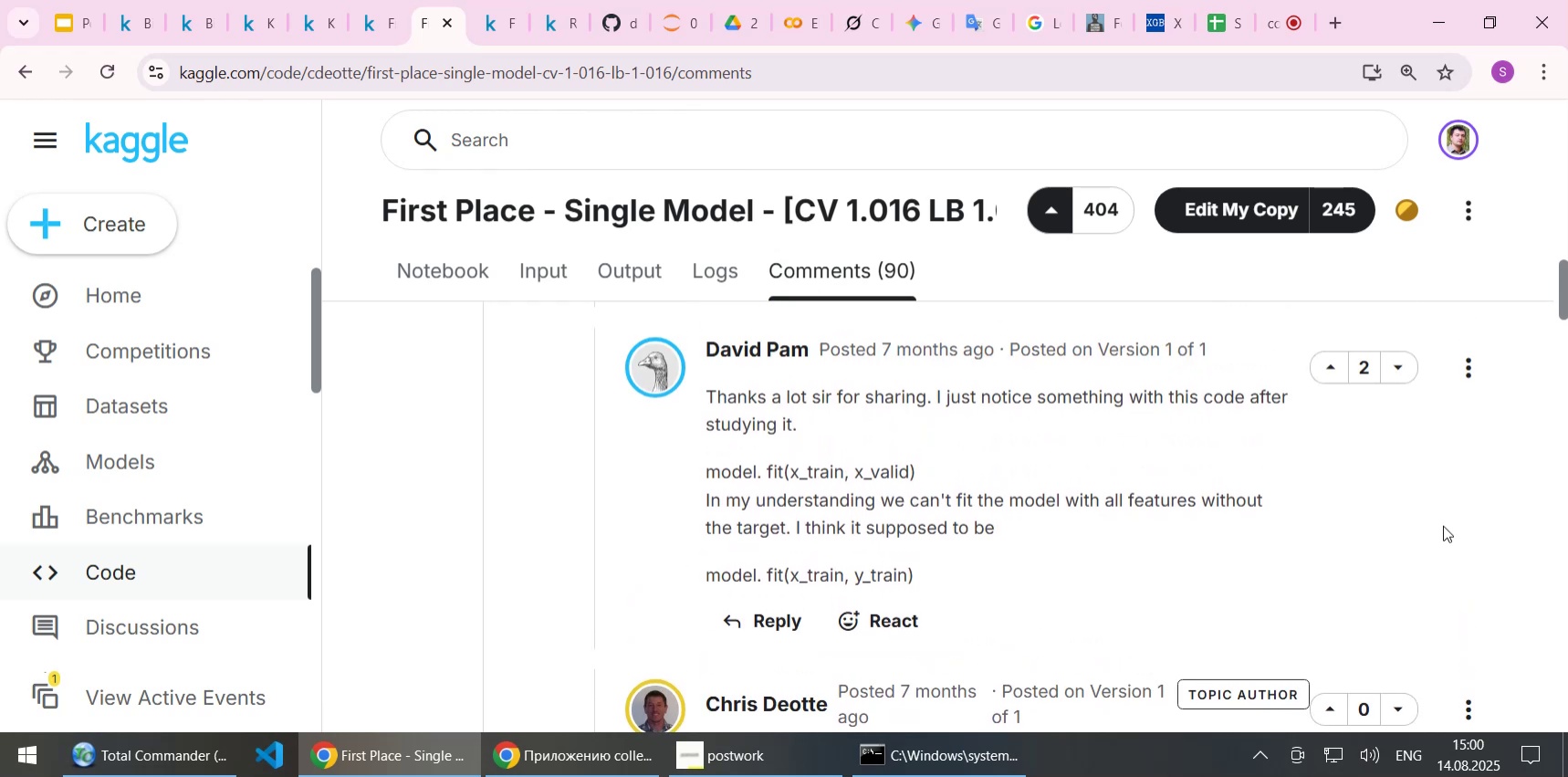 
key(ArrowUp)
 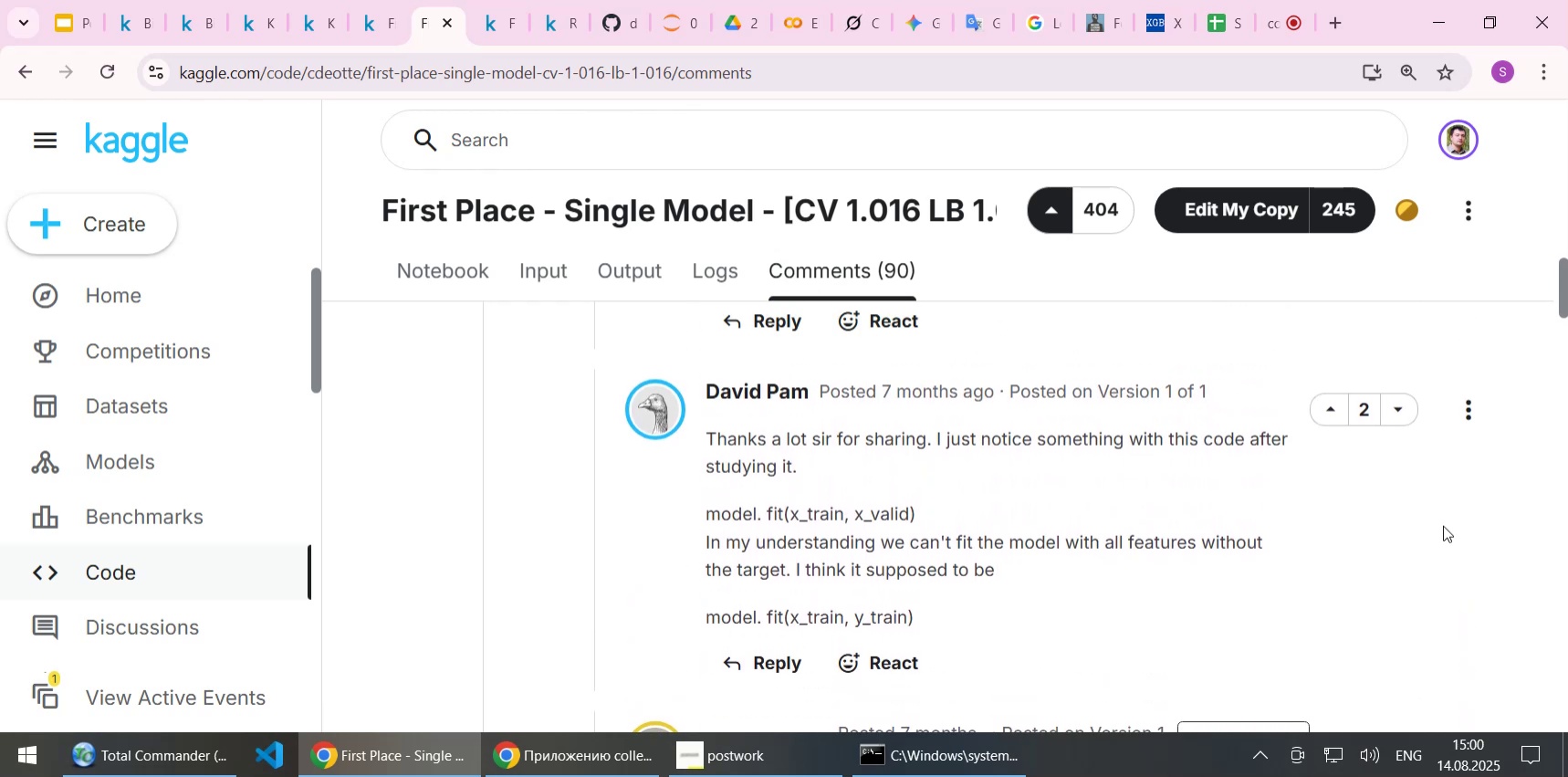 
key(ArrowUp)
 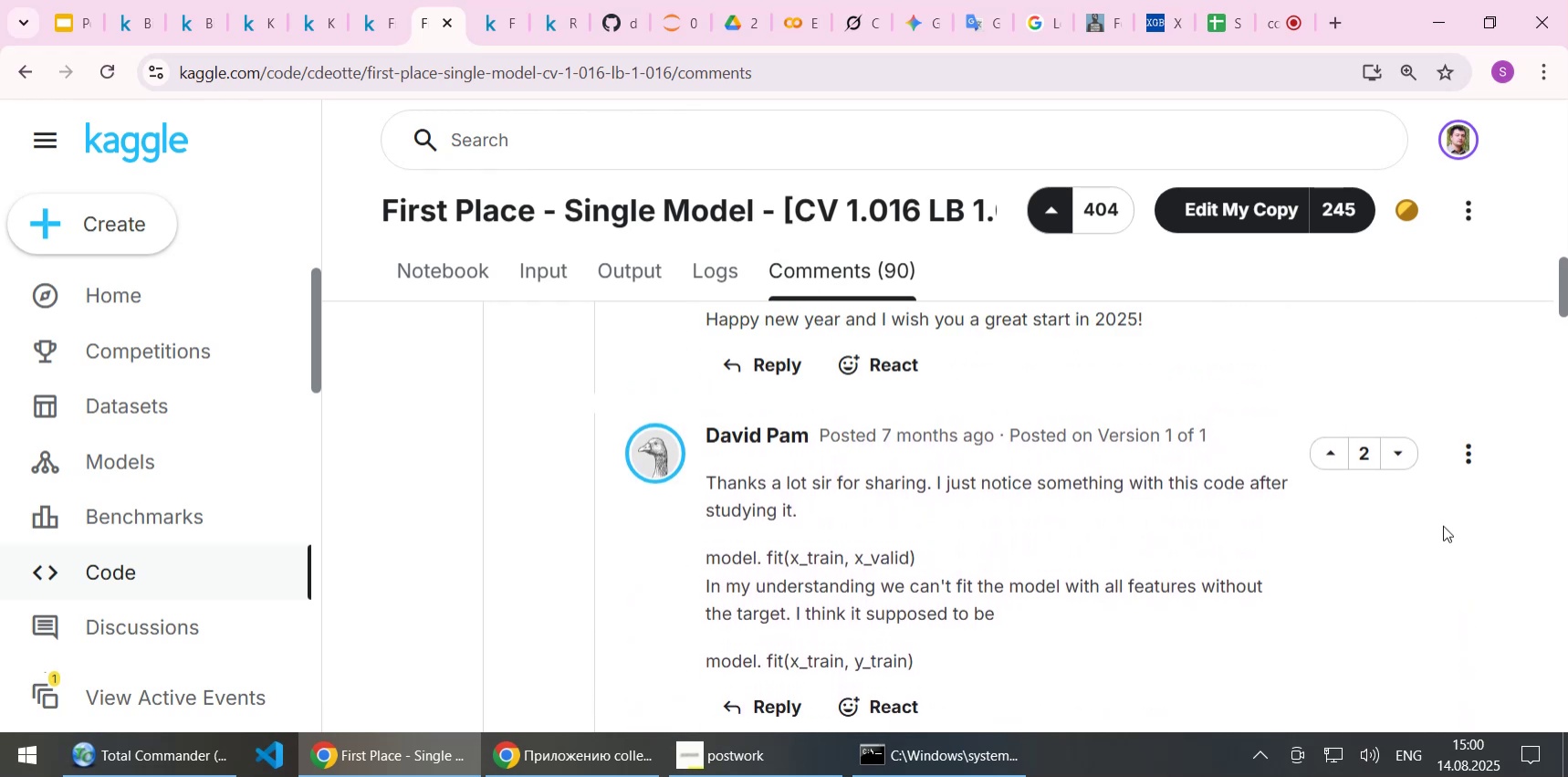 
key(ArrowUp)
 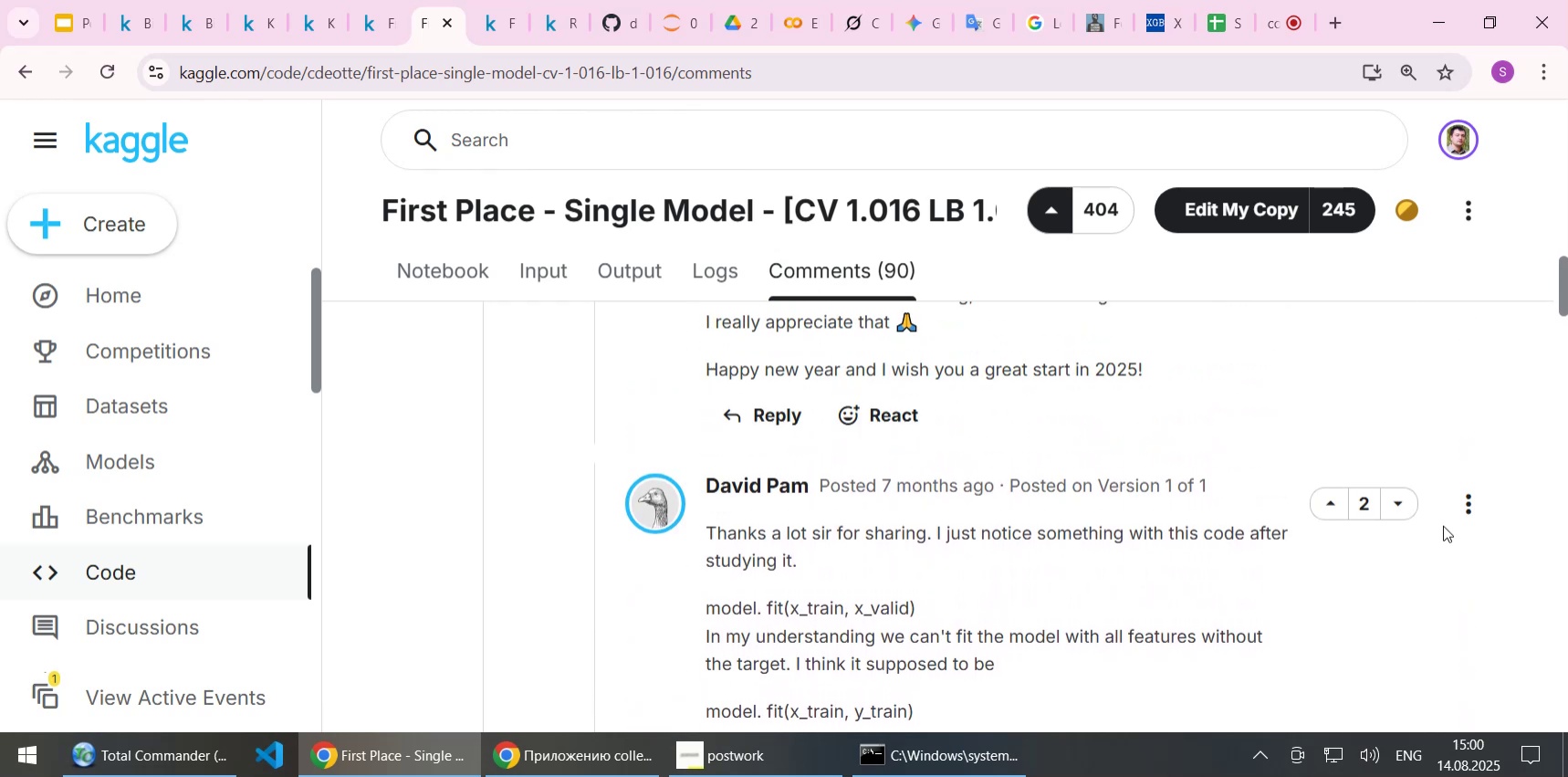 
key(ArrowUp)
 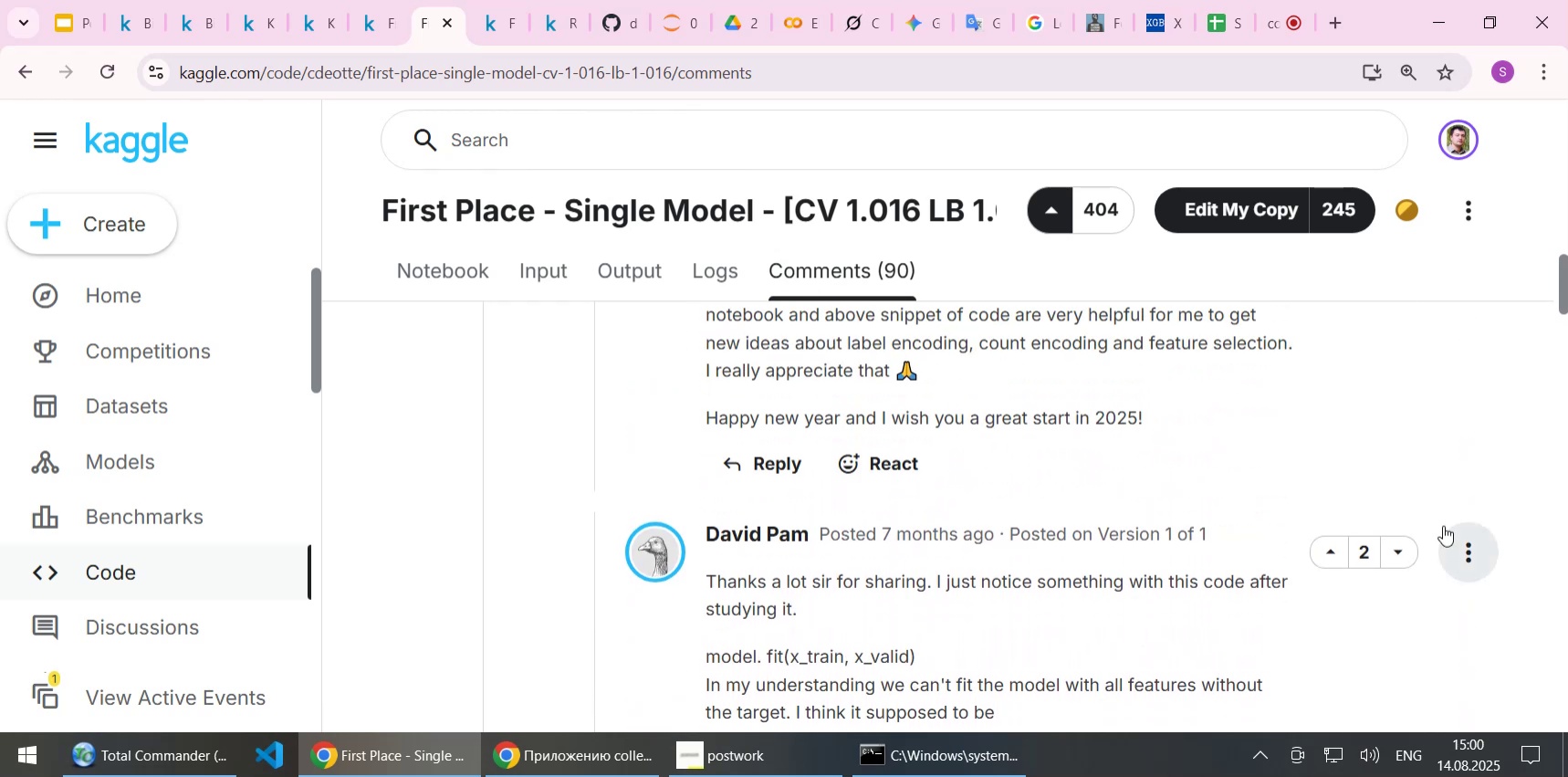 
wait(8.27)
 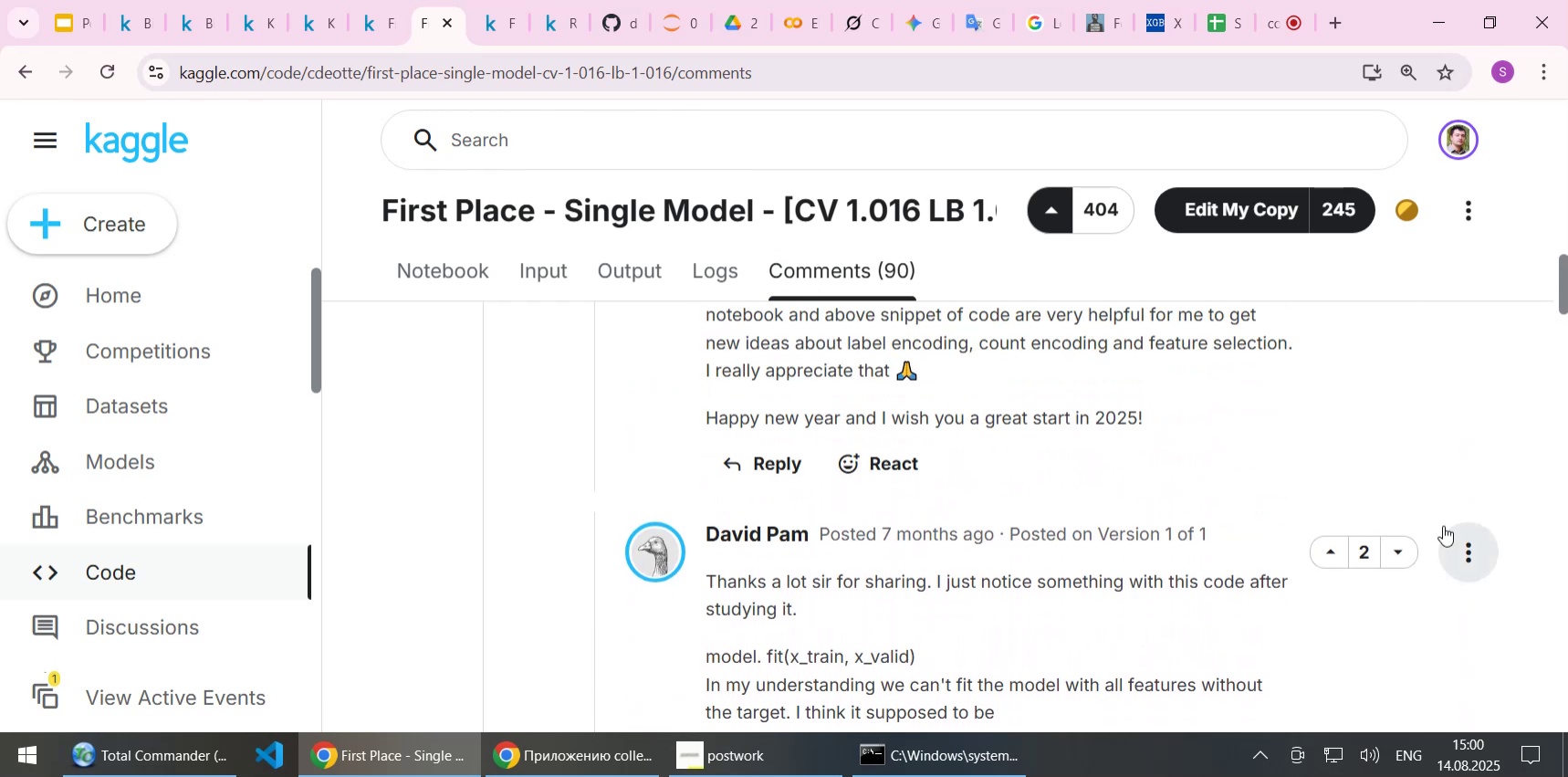 
key(ArrowDown)
 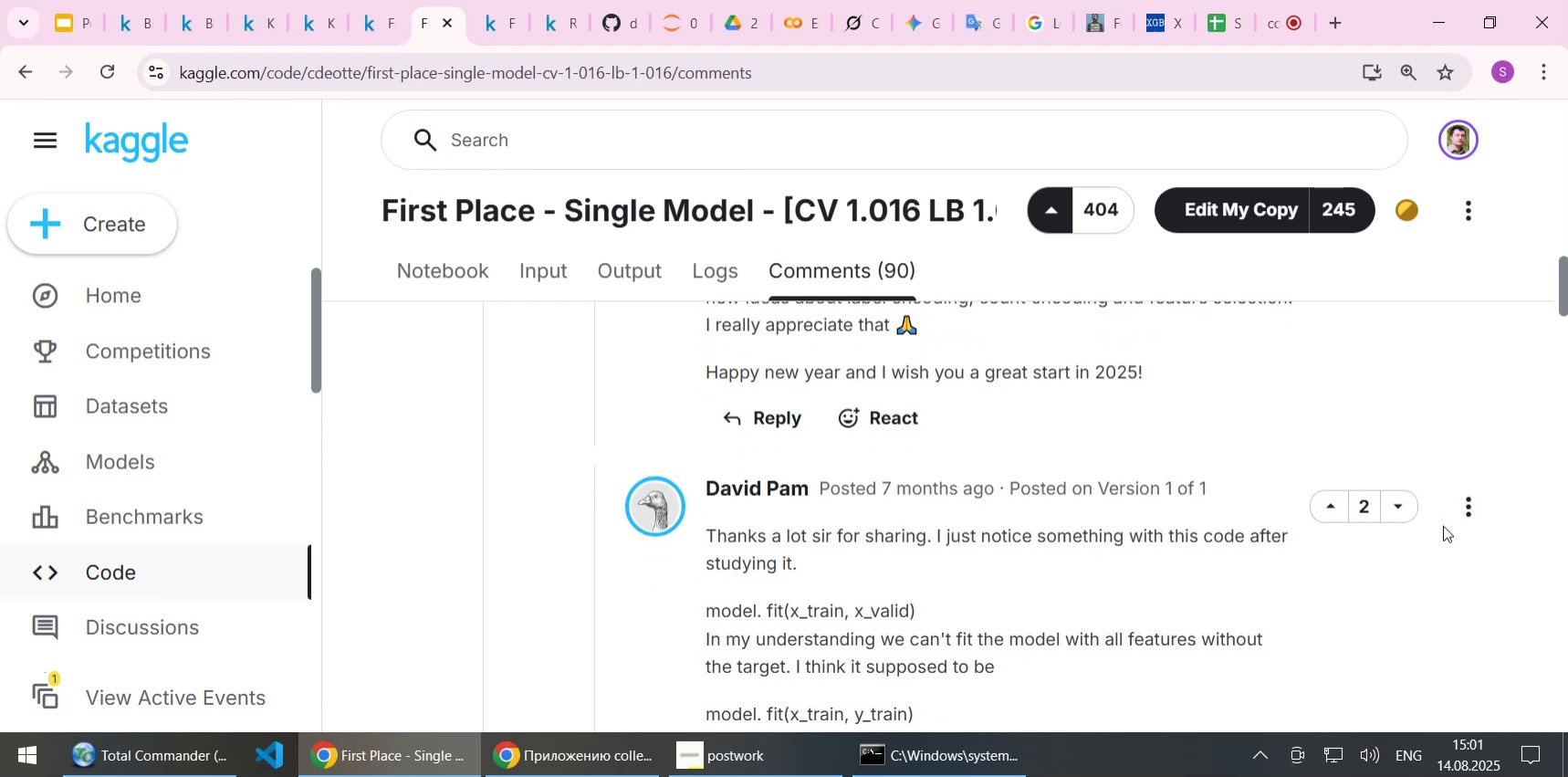 
wait(7.7)
 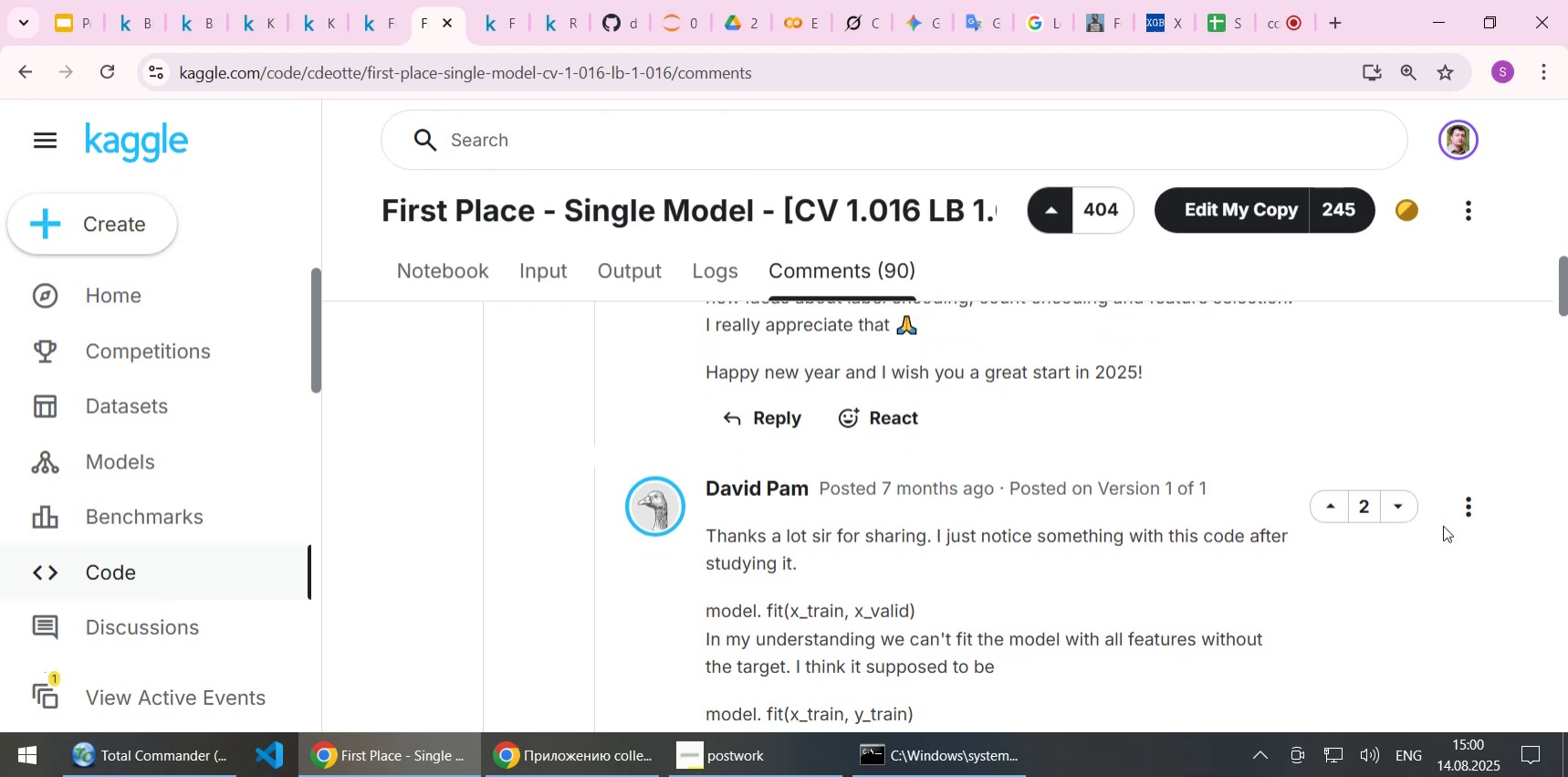 
key(ArrowDown)
 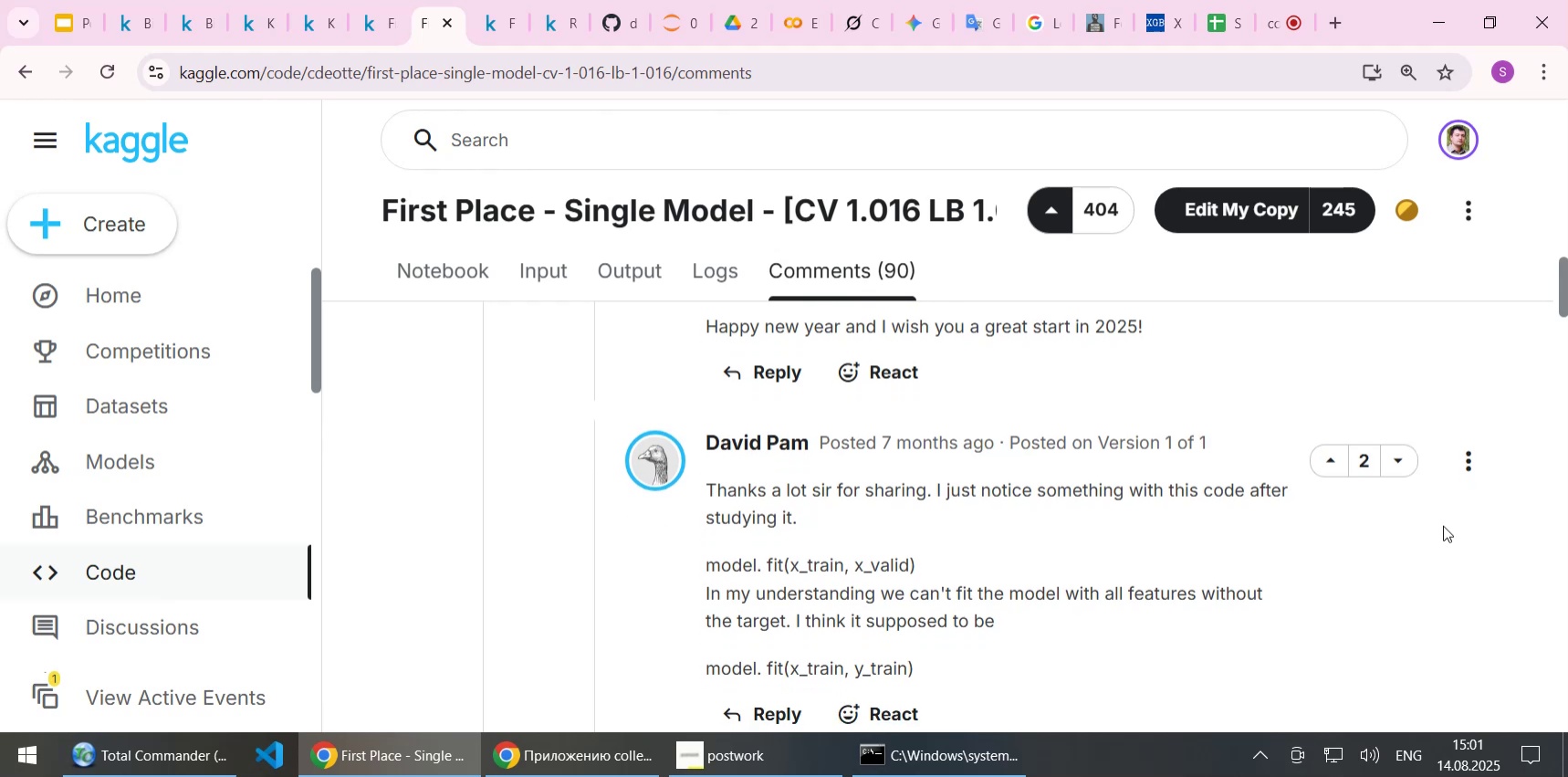 
key(ArrowDown)
 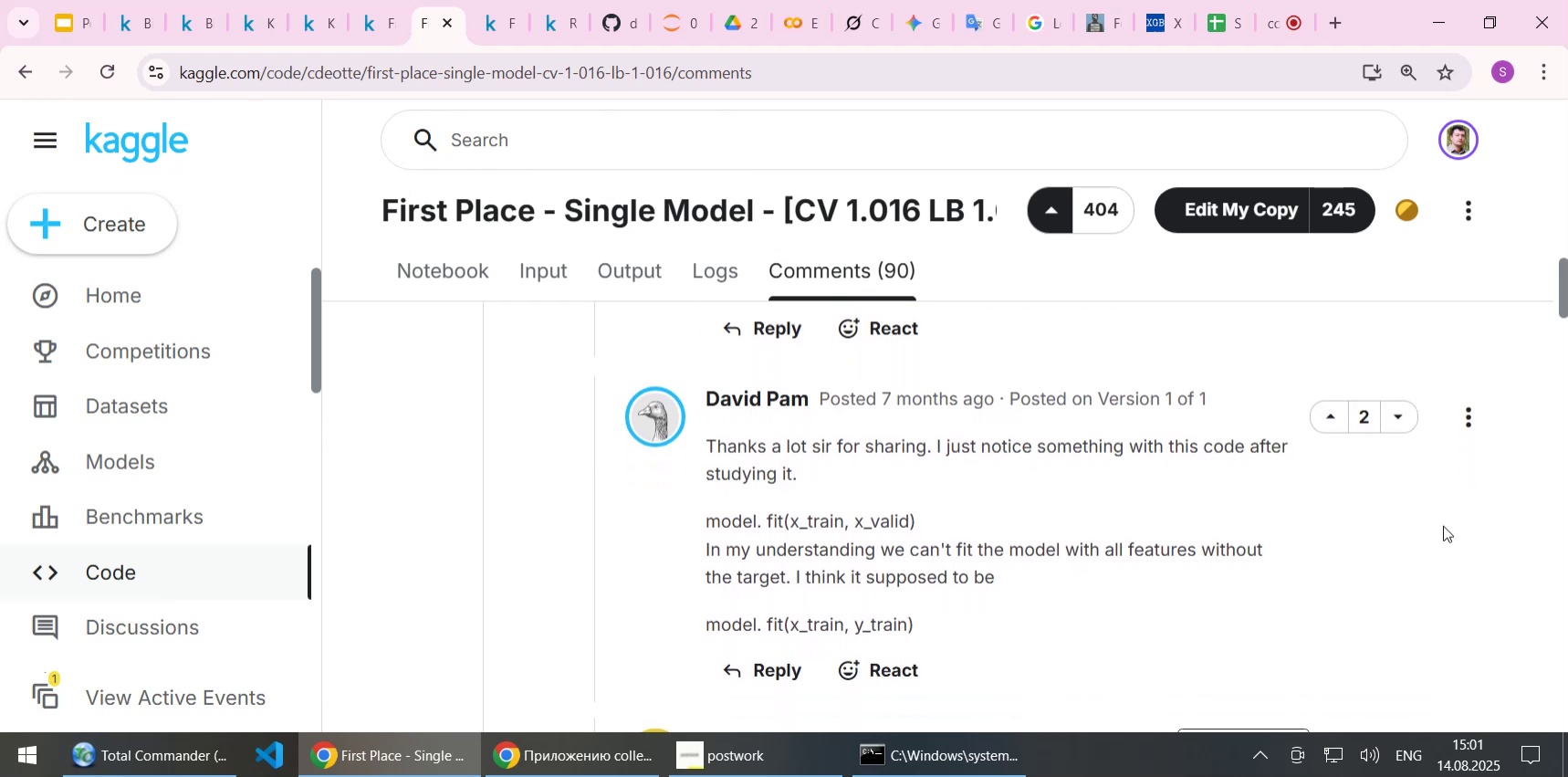 
key(ArrowDown)
 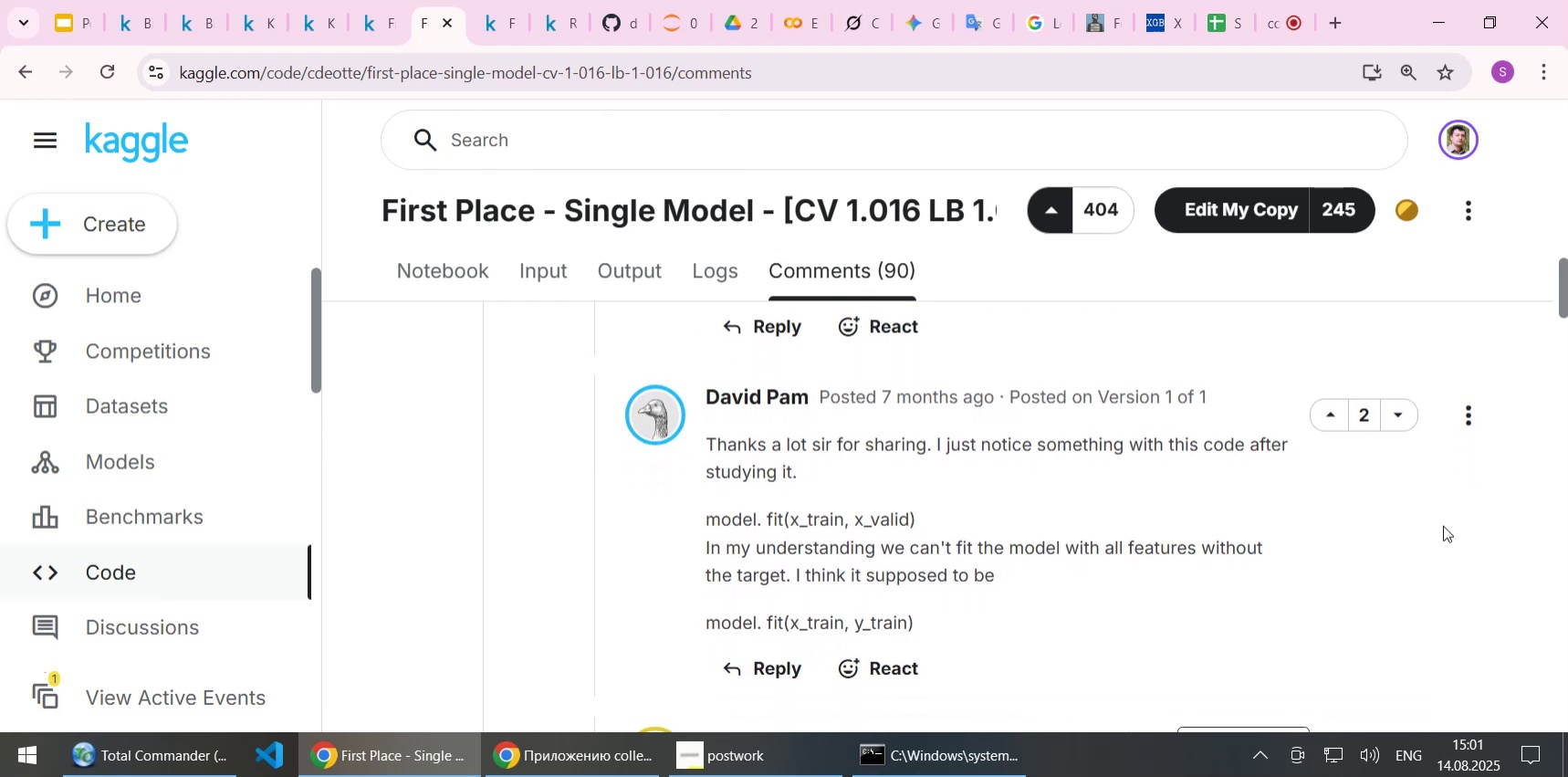 
key(ArrowDown)
 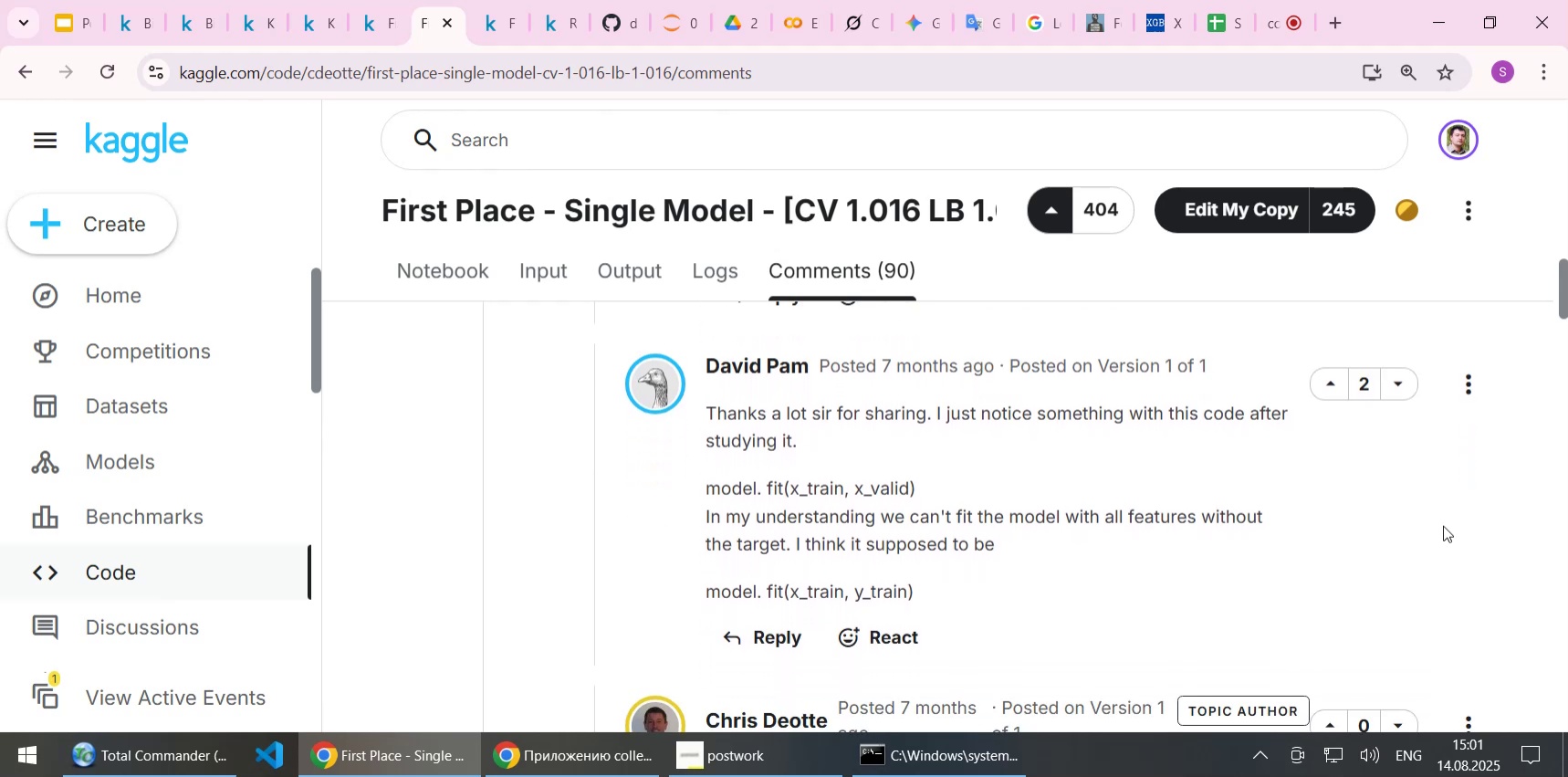 
key(ArrowDown)
 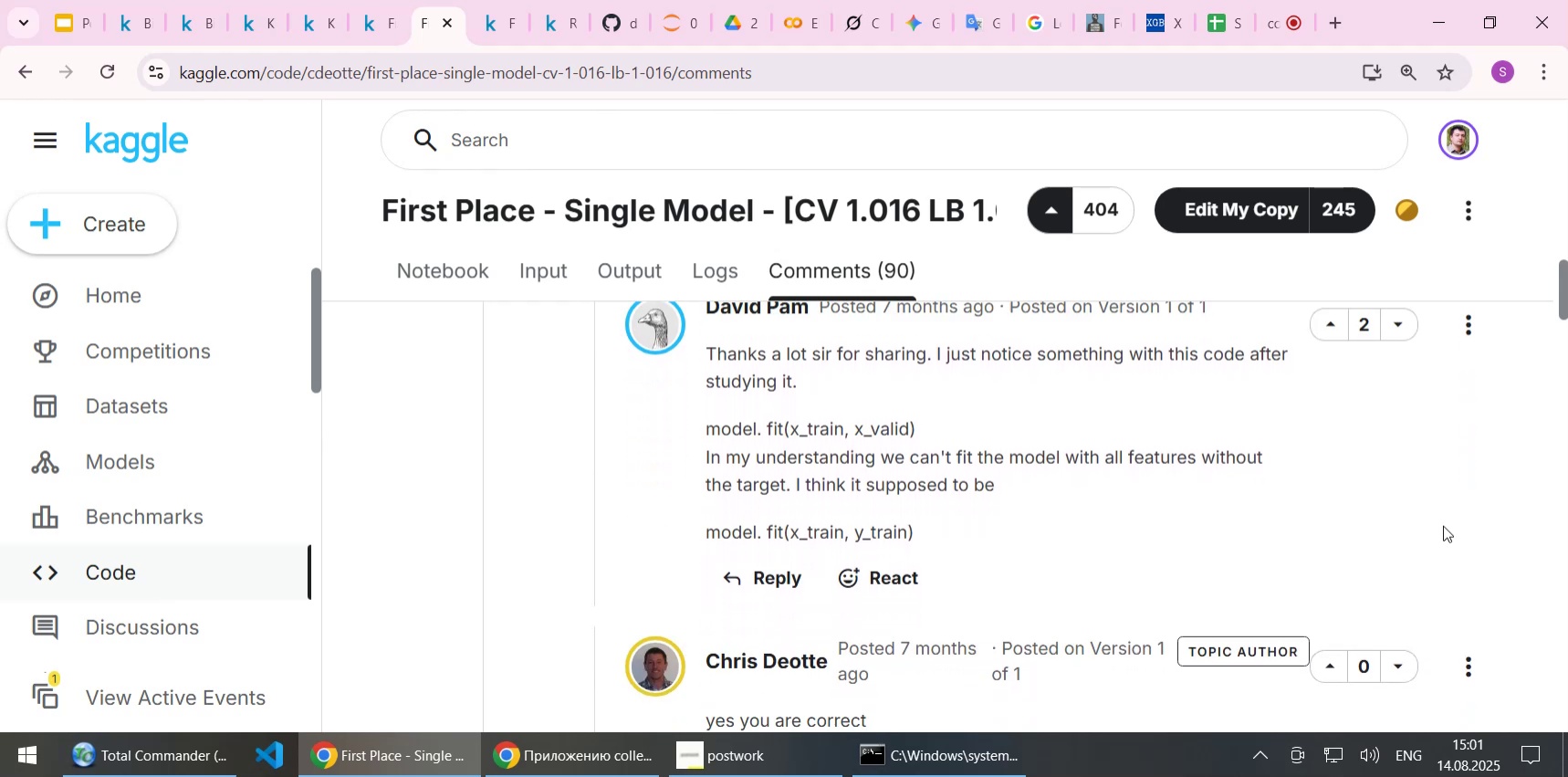 
key(ArrowDown)
 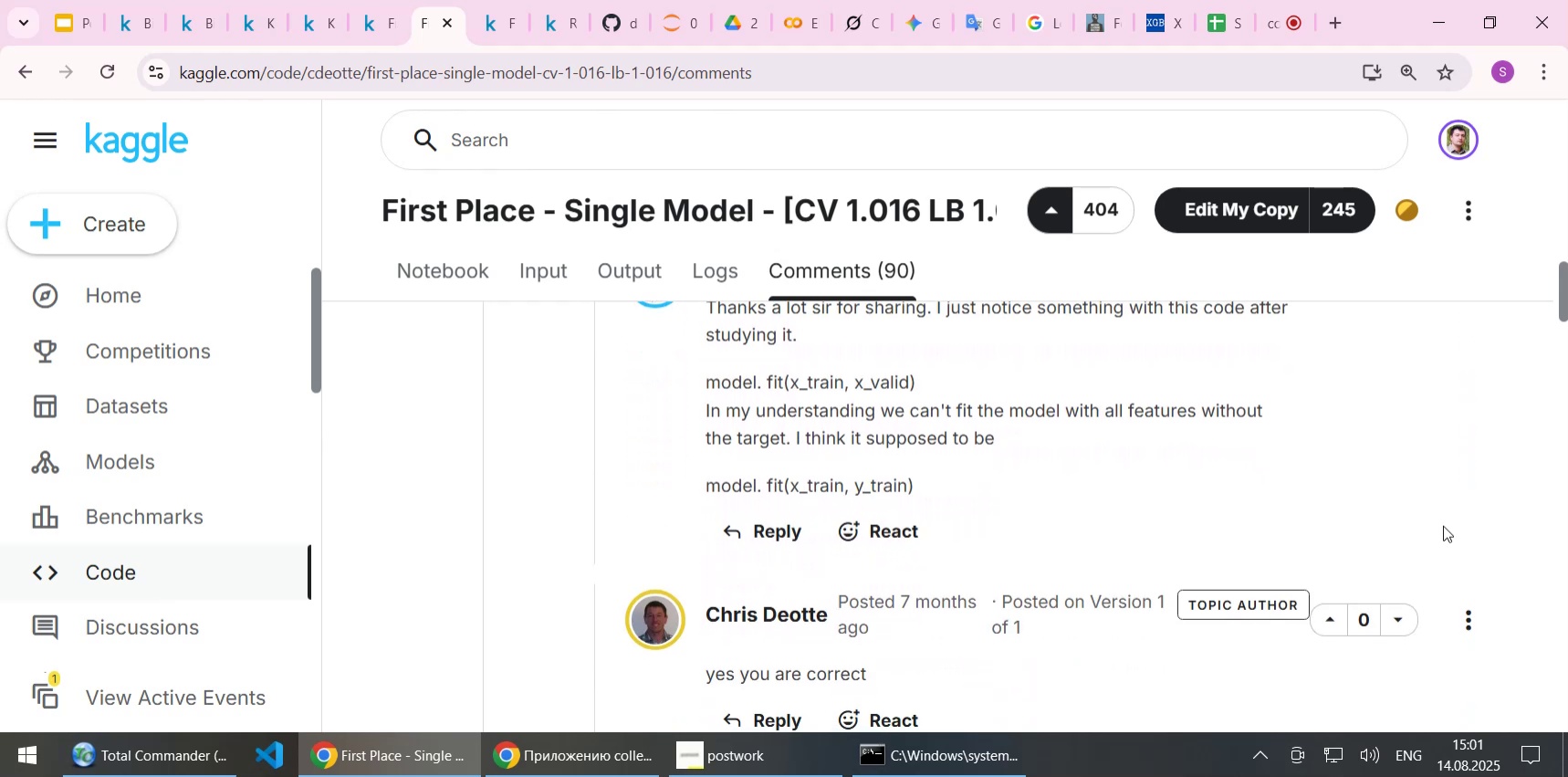 
key(ArrowDown)
 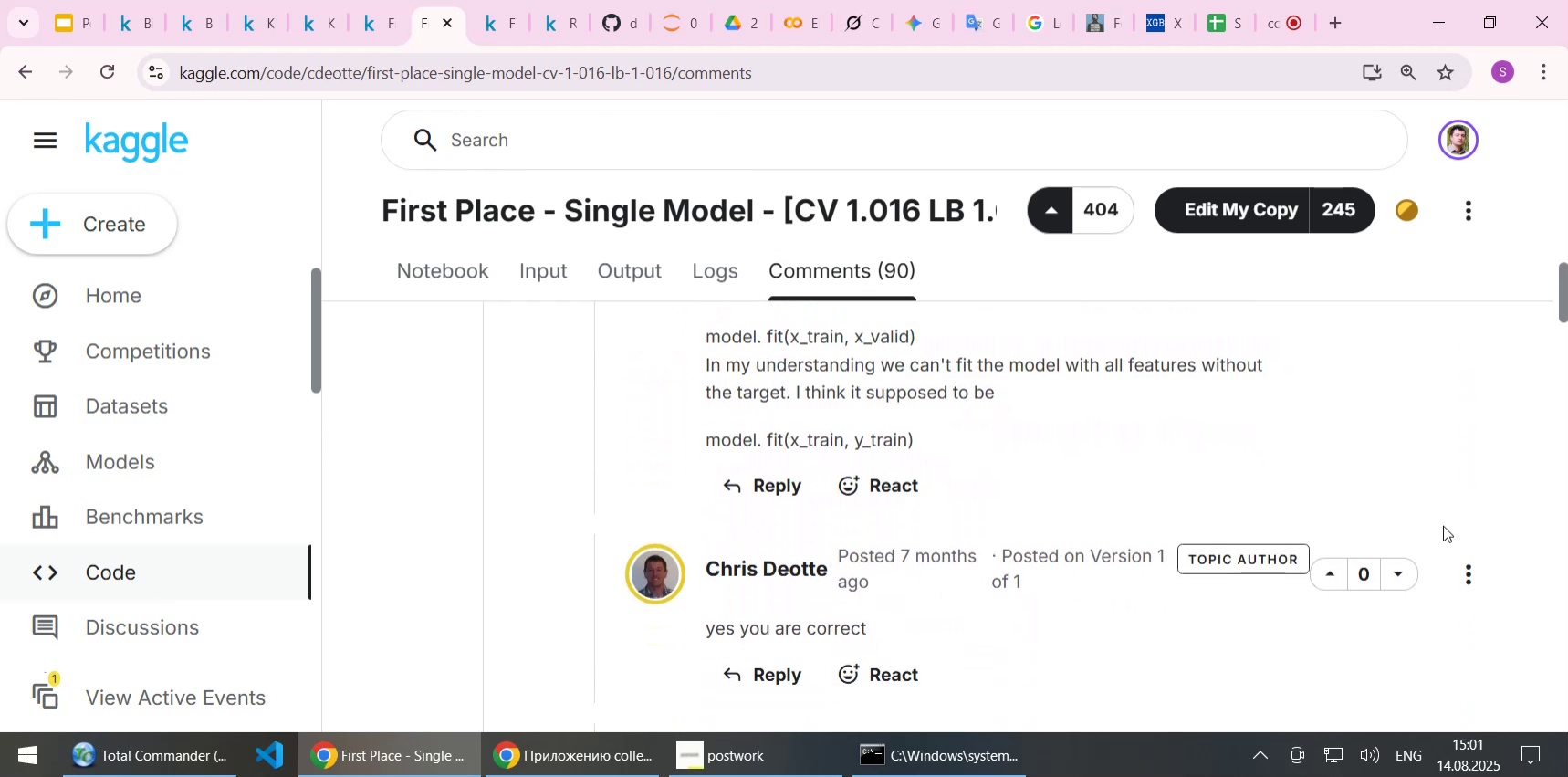 
key(ArrowDown)
 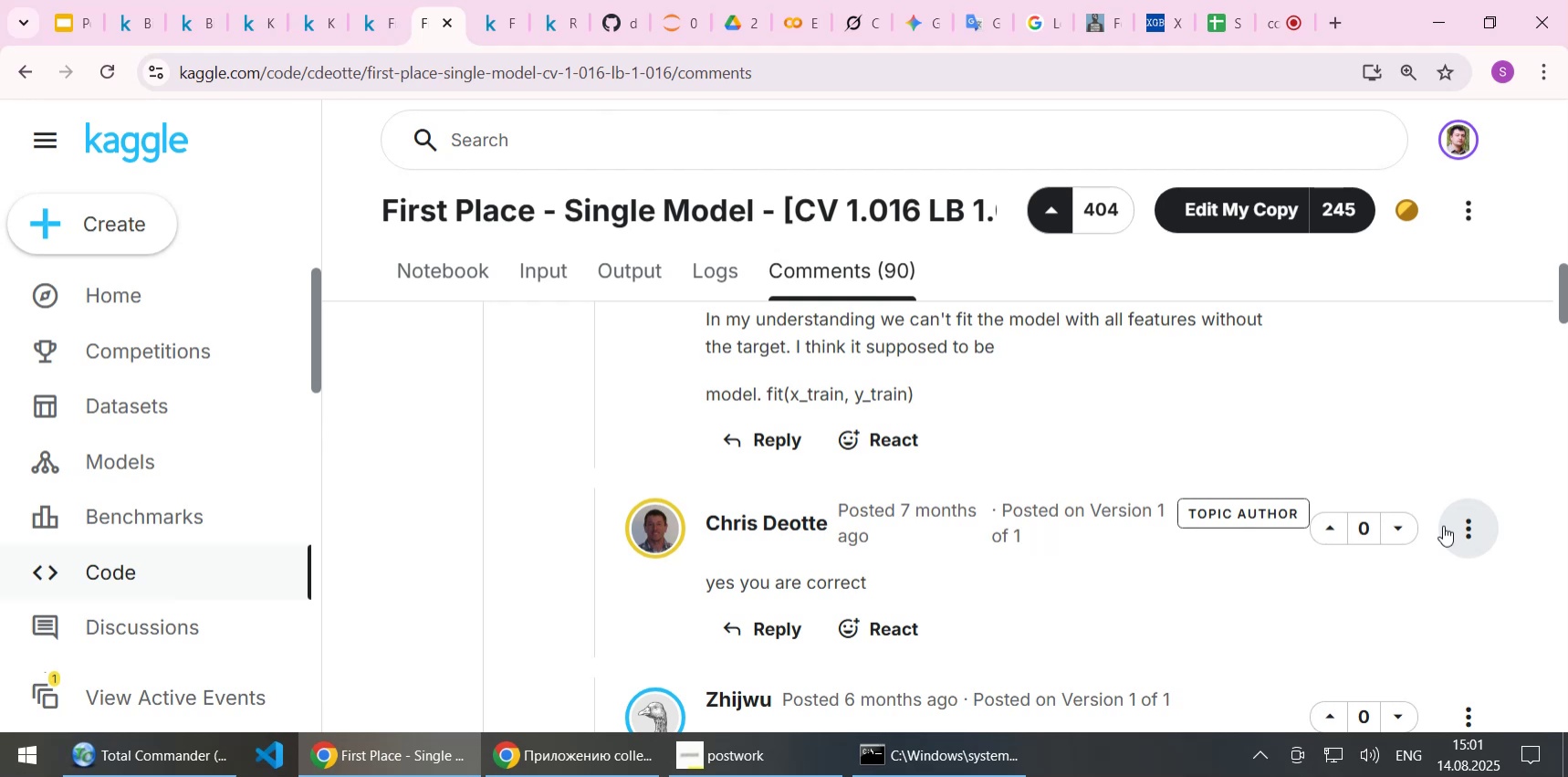 
wait(40.14)
 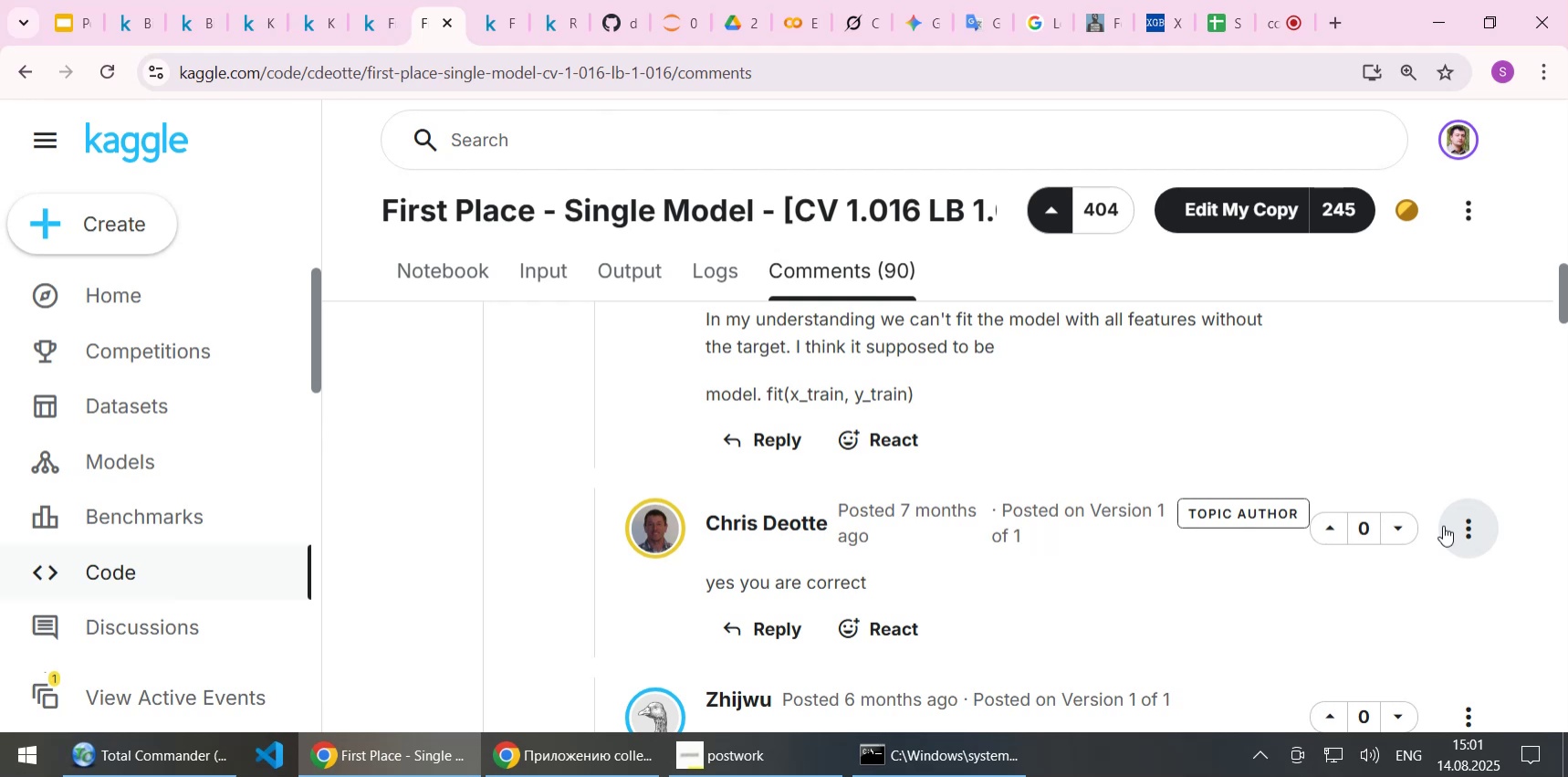 
key(ArrowDown)
 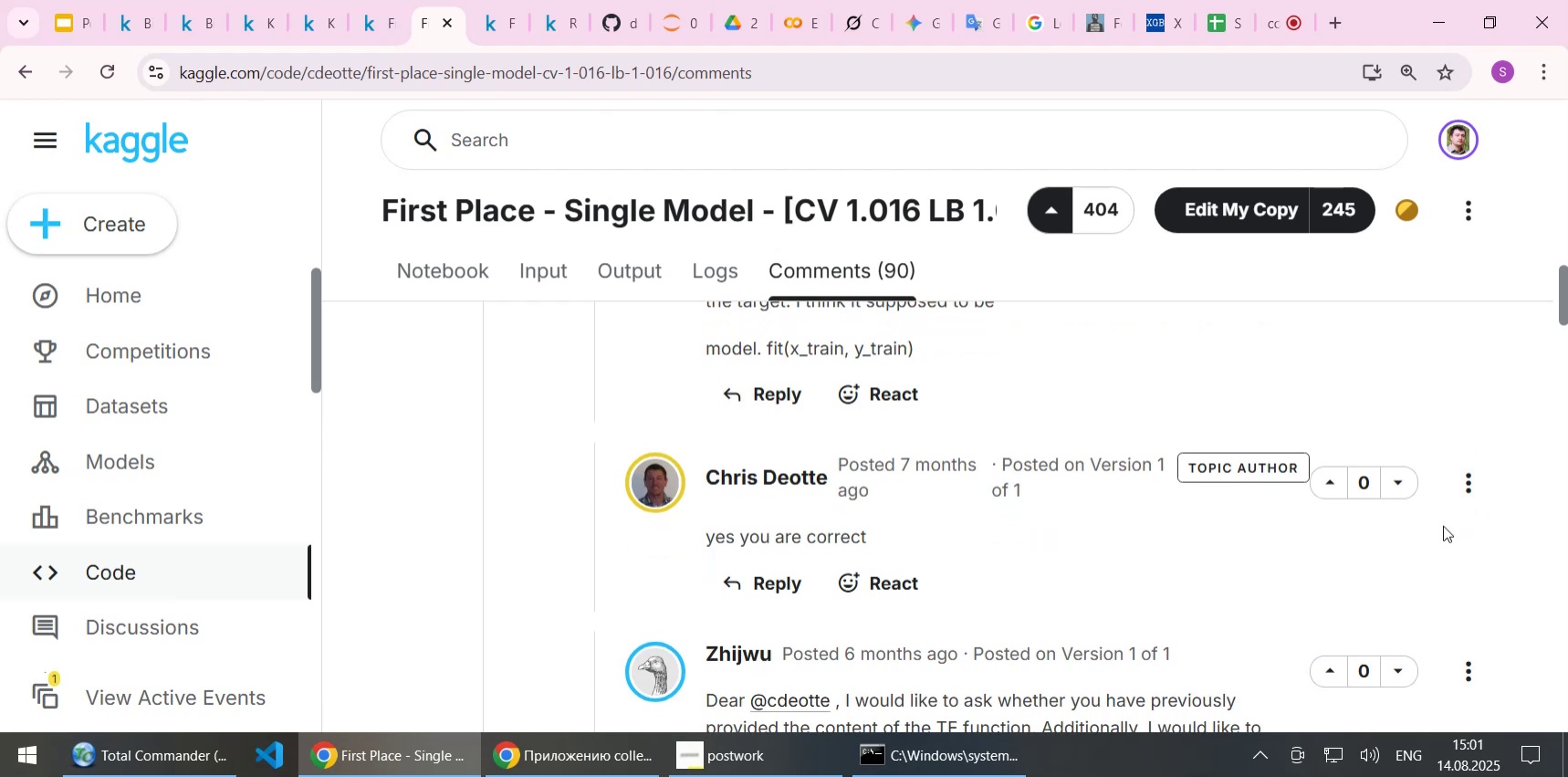 
scroll: coordinate [1494, 653], scroll_direction: down, amount: 3.0
 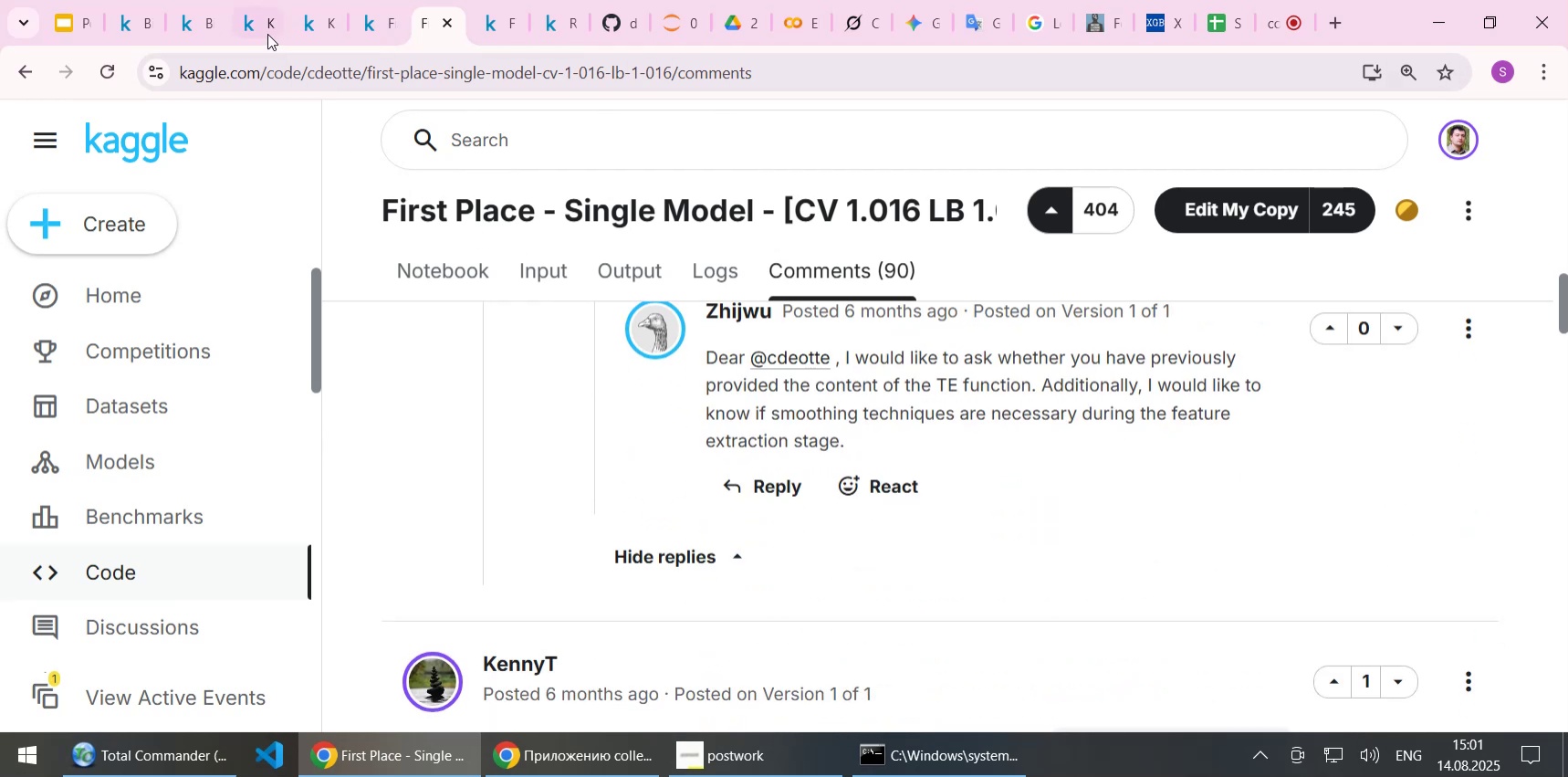 
left_click([258, 27])
 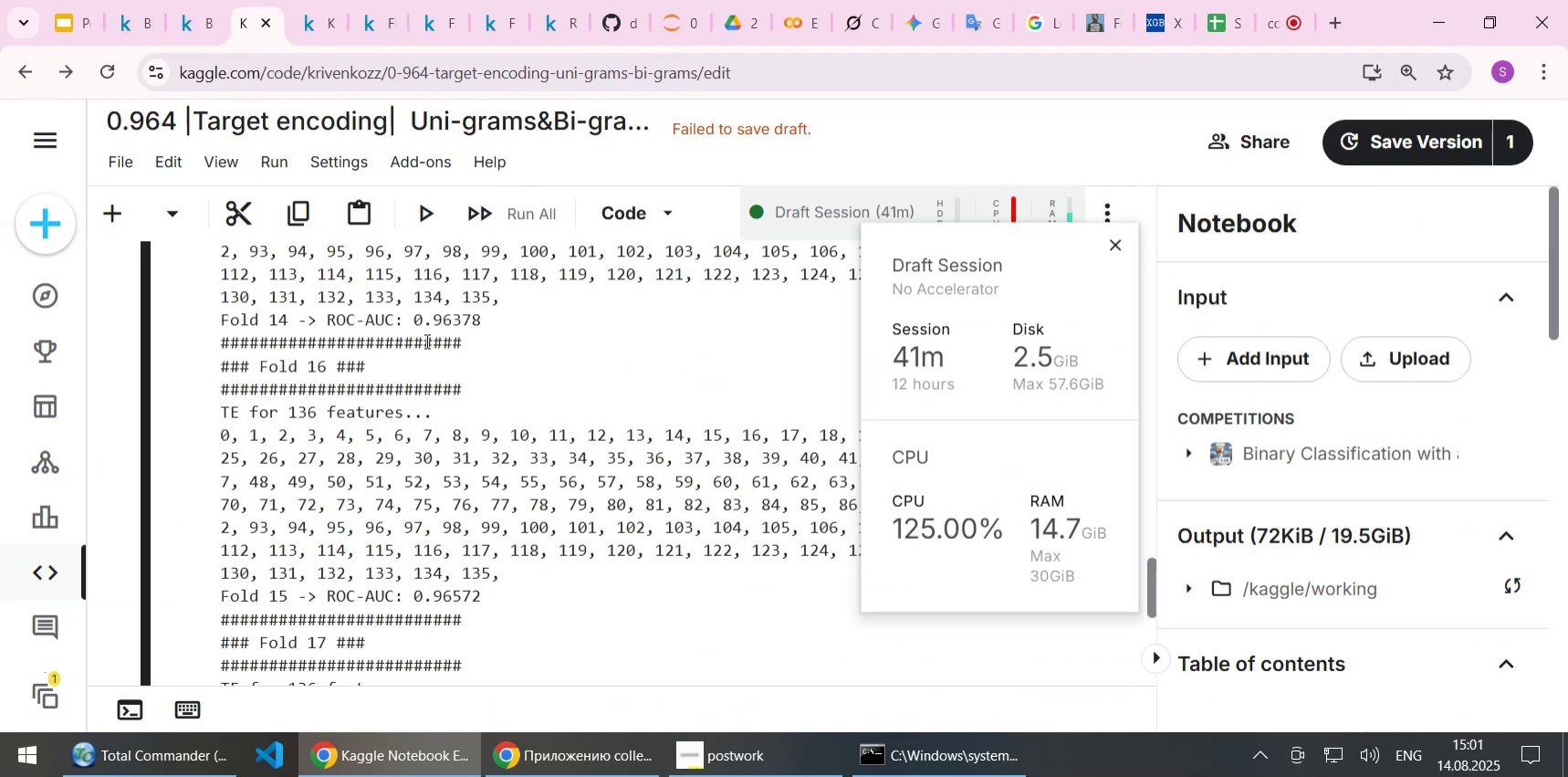 
scroll: coordinate [441, 367], scroll_direction: down, amount: 9.0
 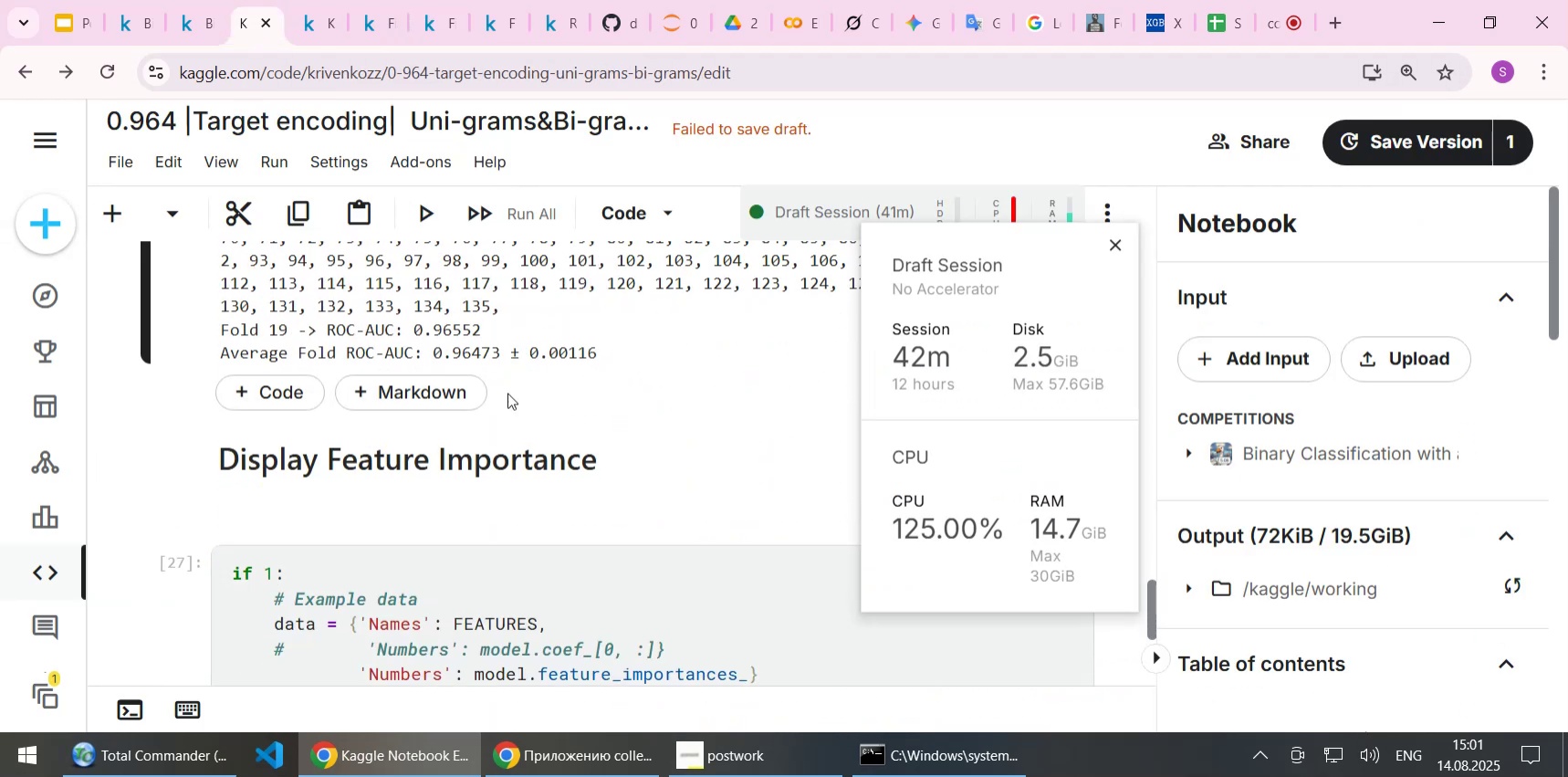 
scroll: coordinate [551, 404], scroll_direction: up, amount: 1.0
 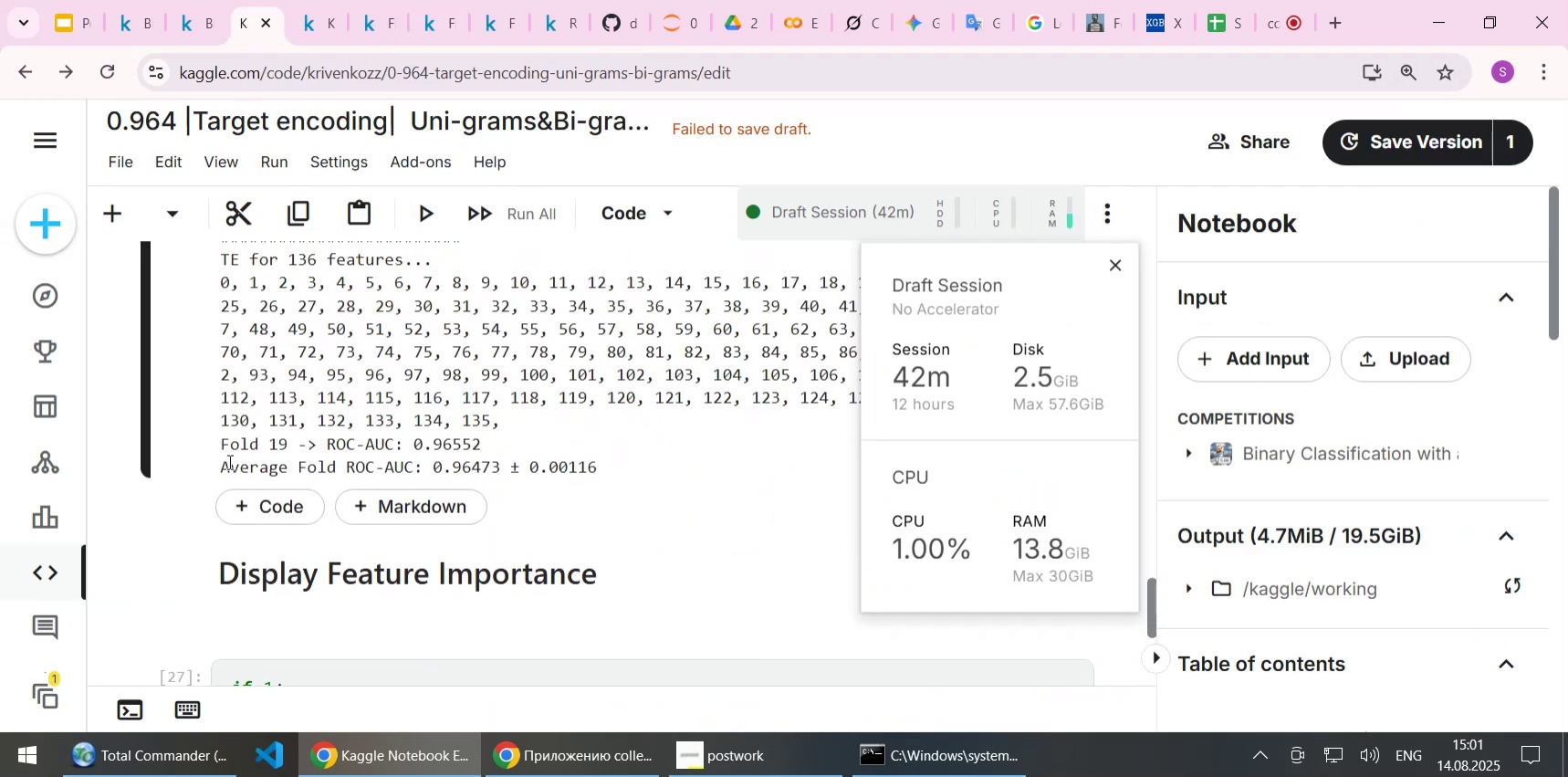 
left_click_drag(start_coordinate=[221, 462], to_coordinate=[603, 460])
 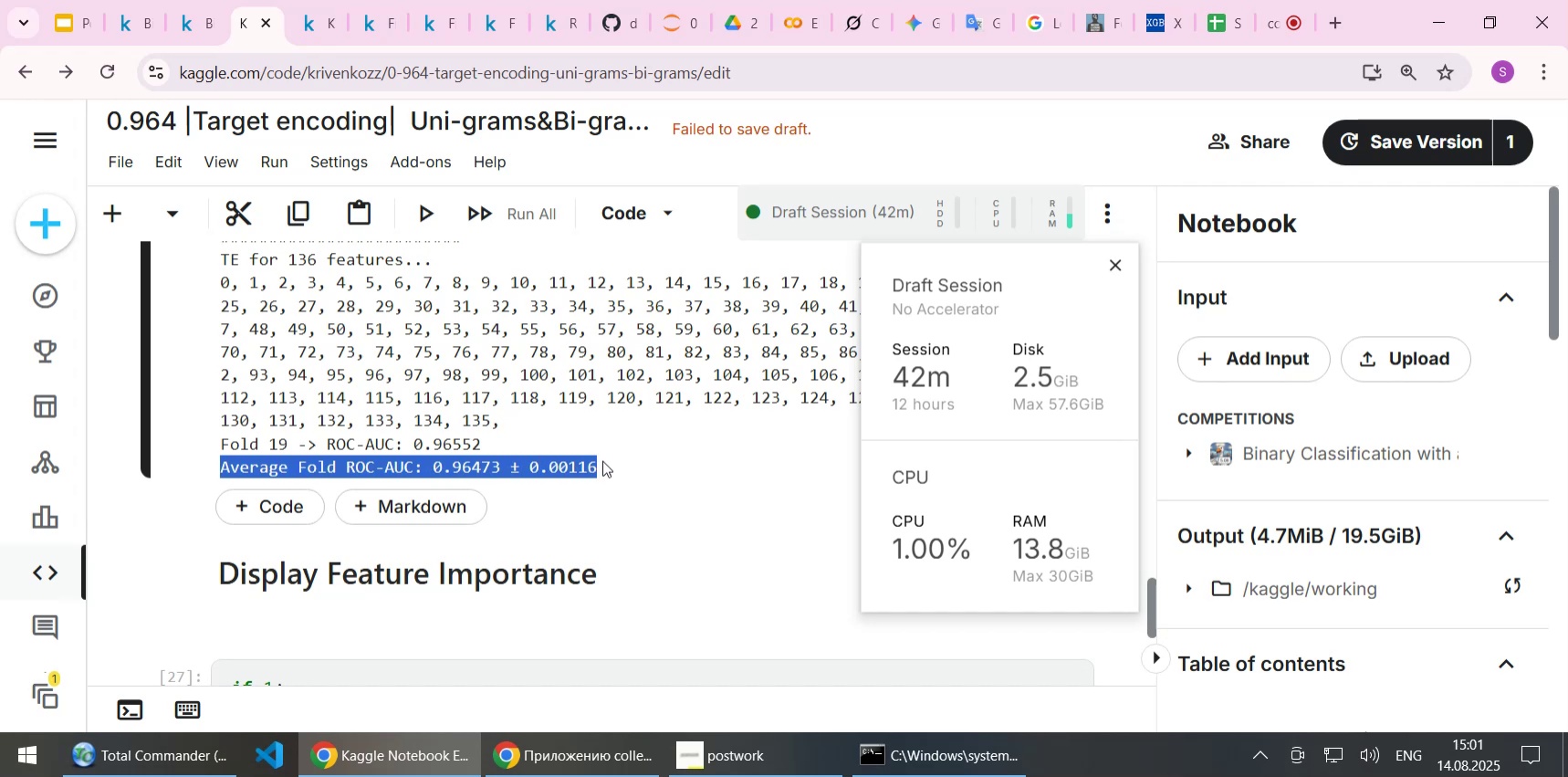 
key(Control+C)
 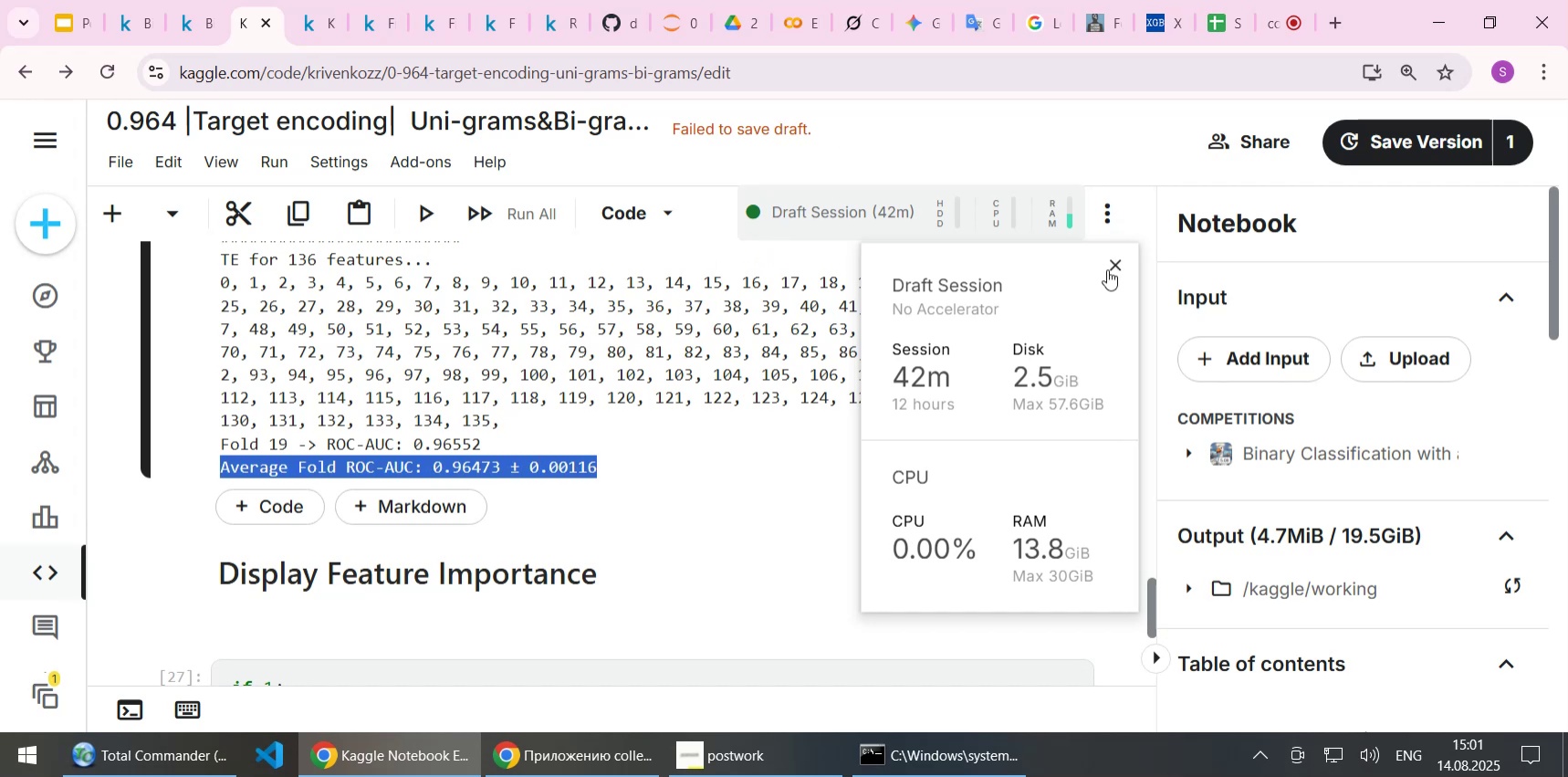 
left_click([1115, 264])
 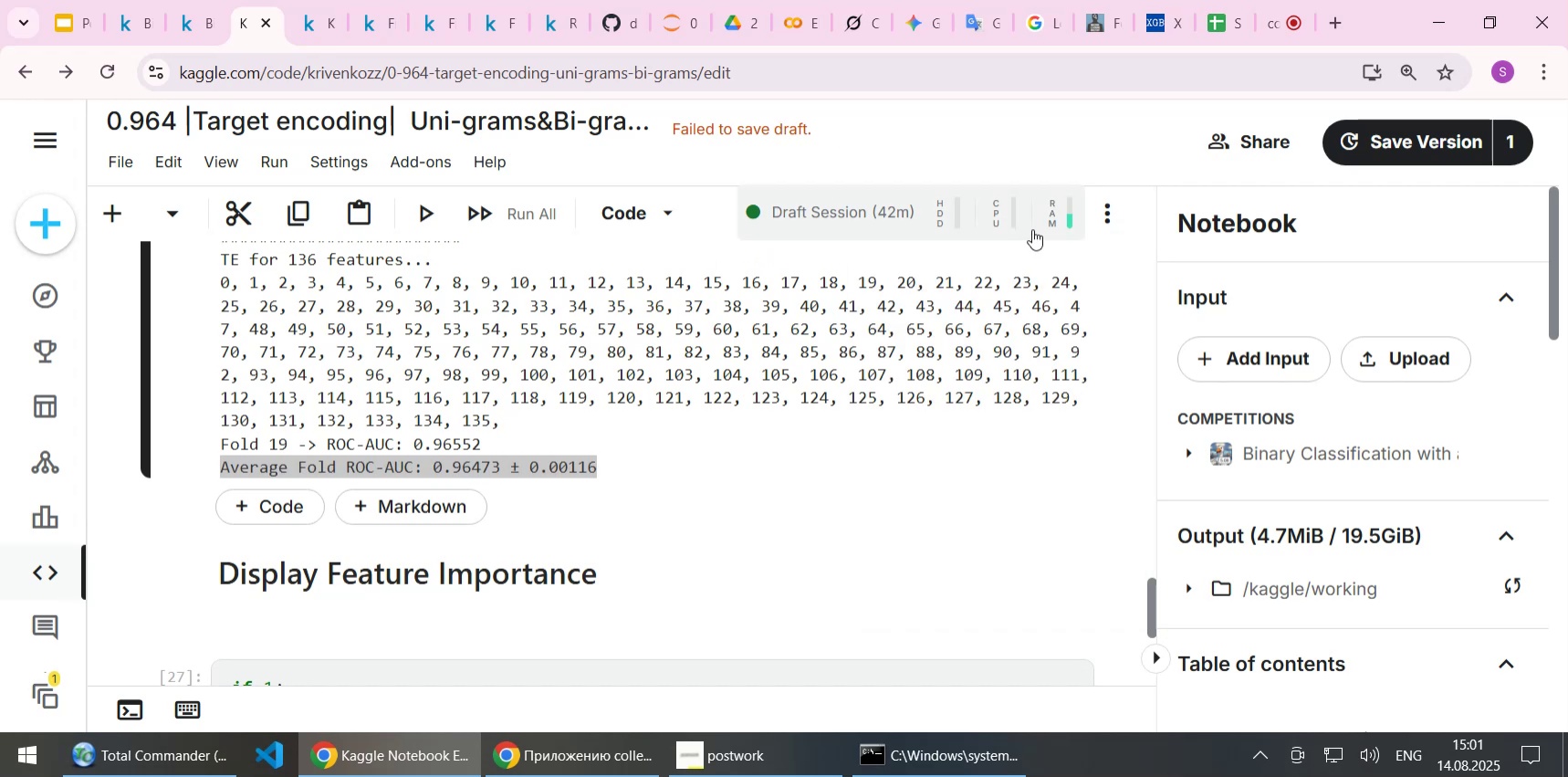 
mouse_move([1020, 194])
 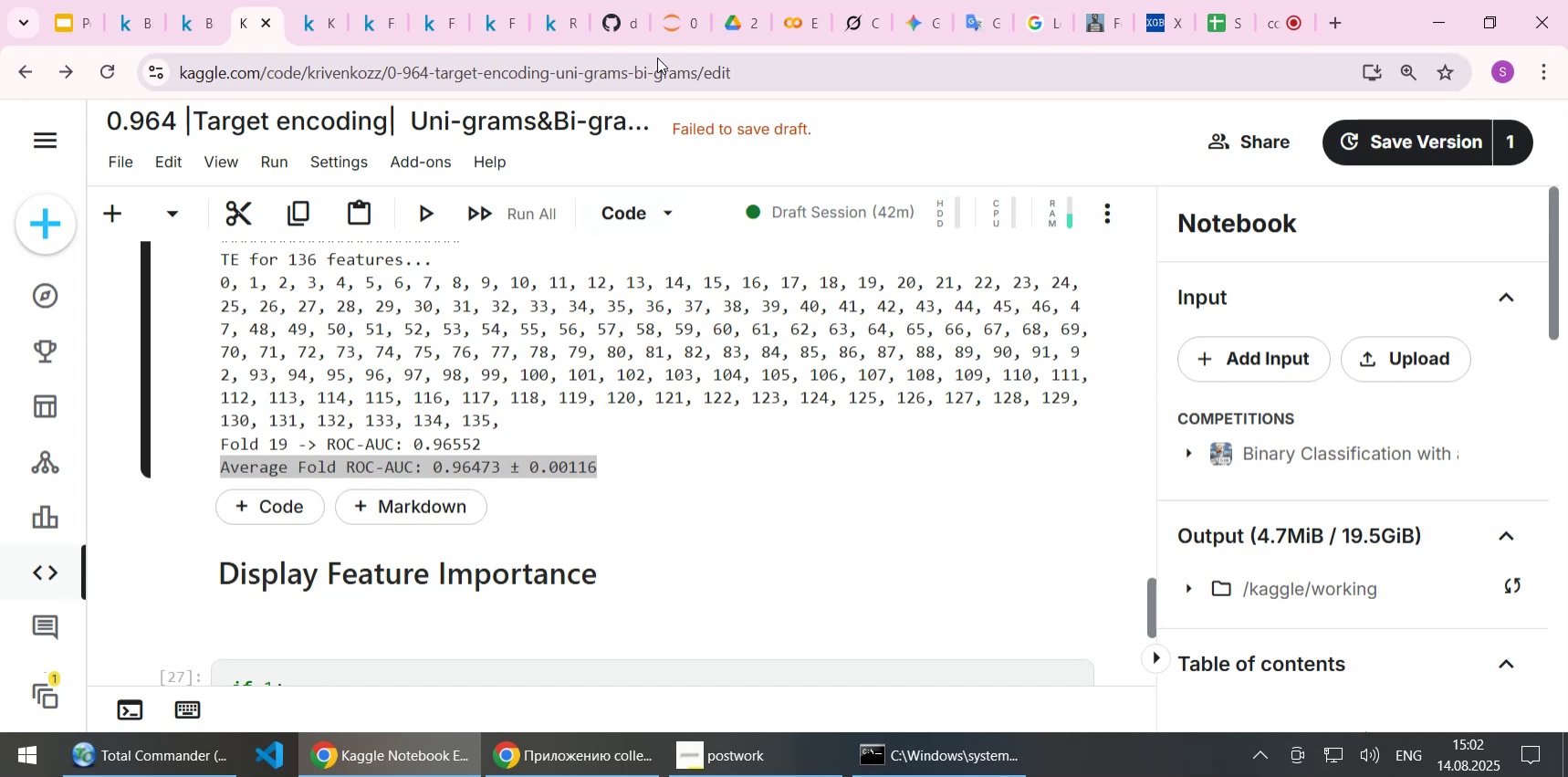 
left_click([680, 17])
 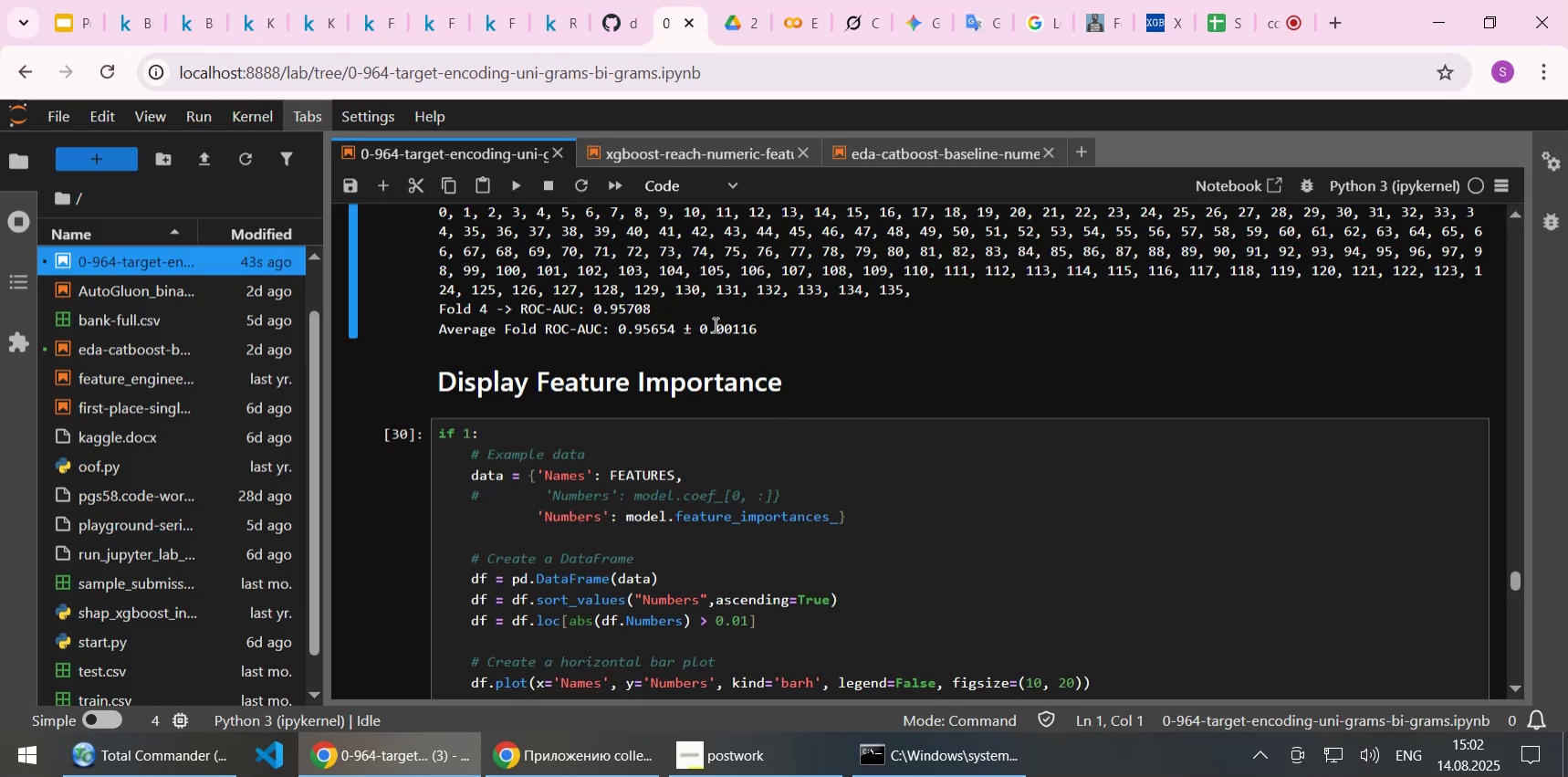 
left_click([713, 324])
 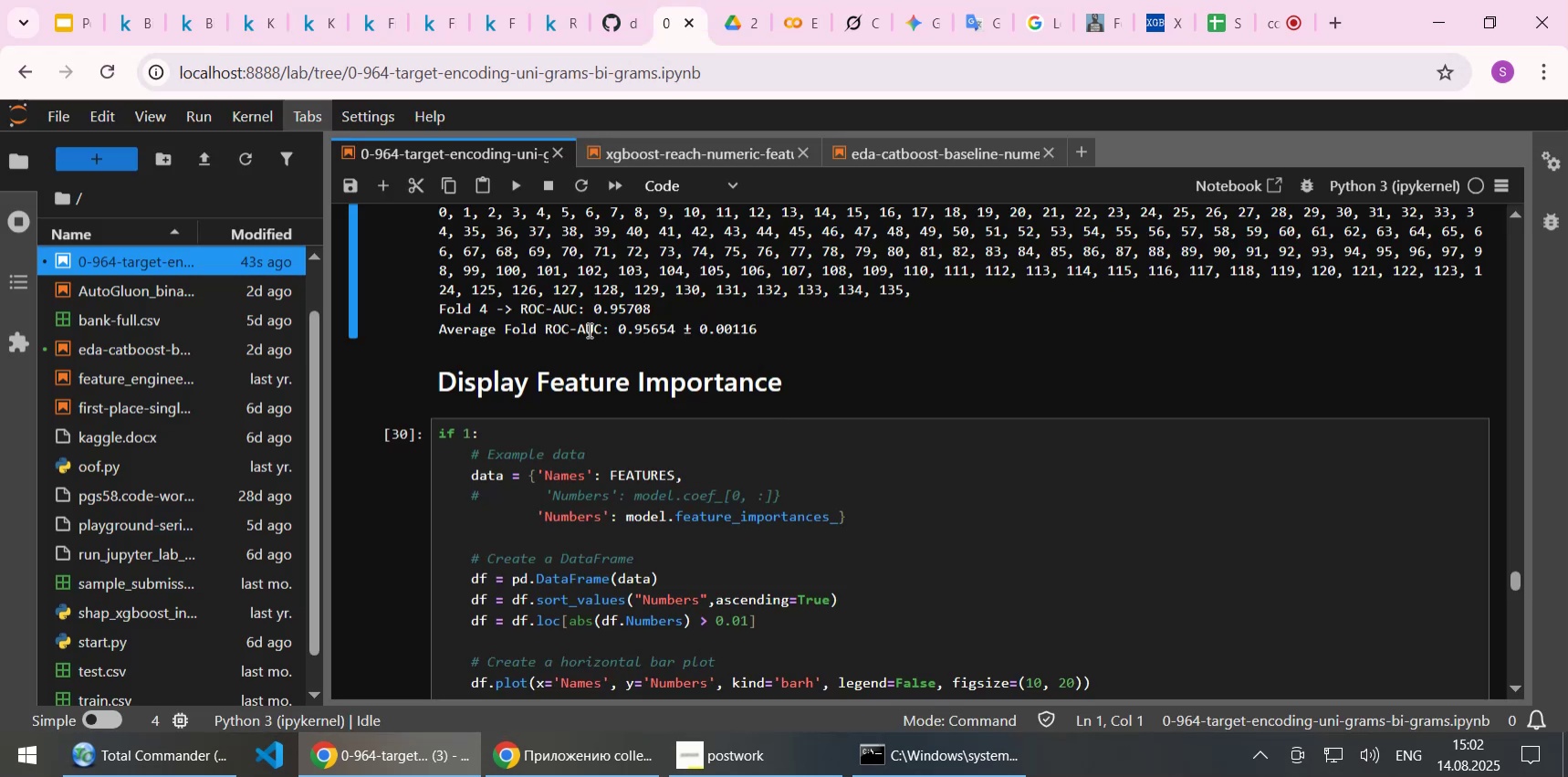 
left_click([579, 285])
 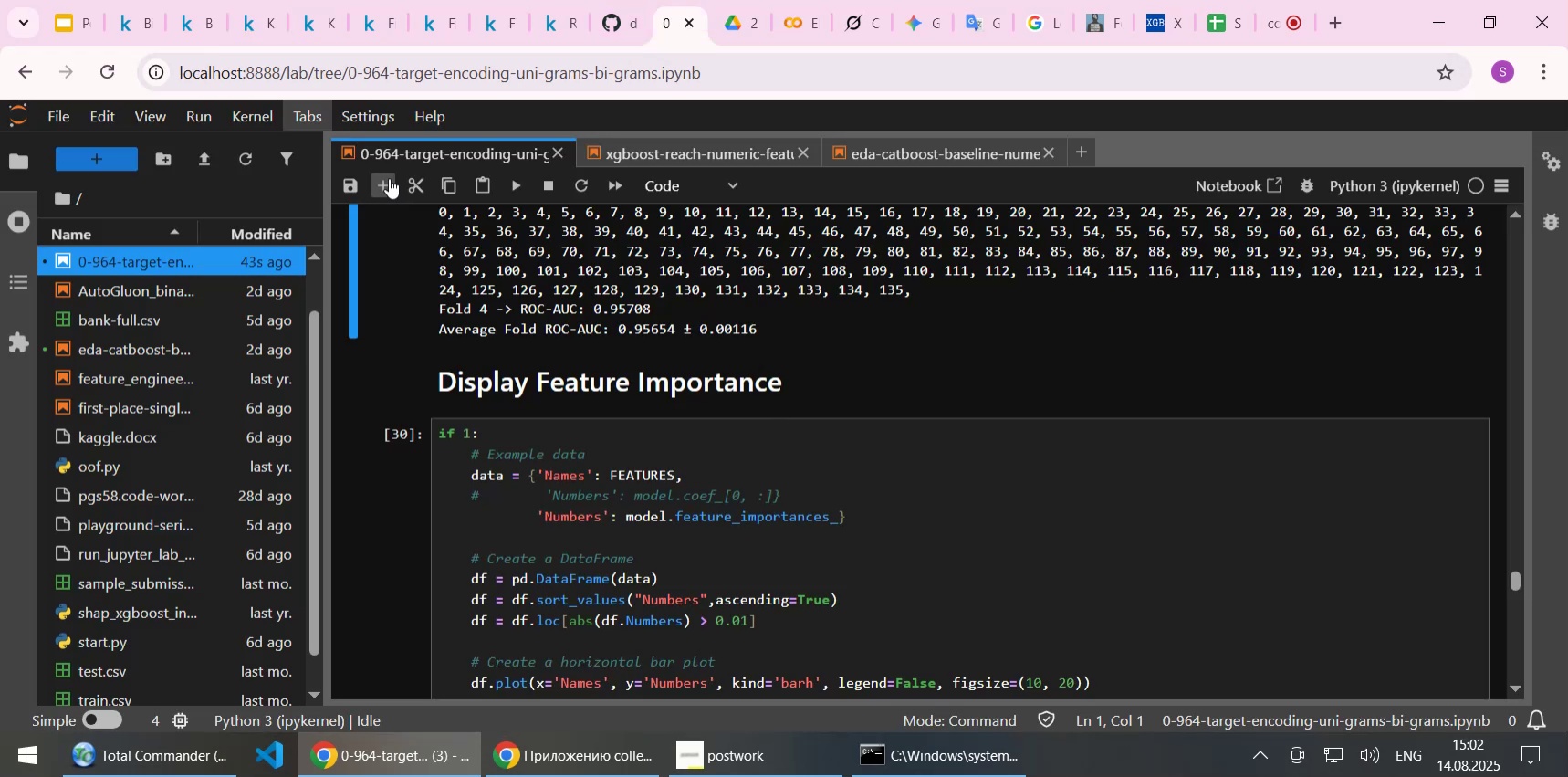 
left_click([389, 178])
 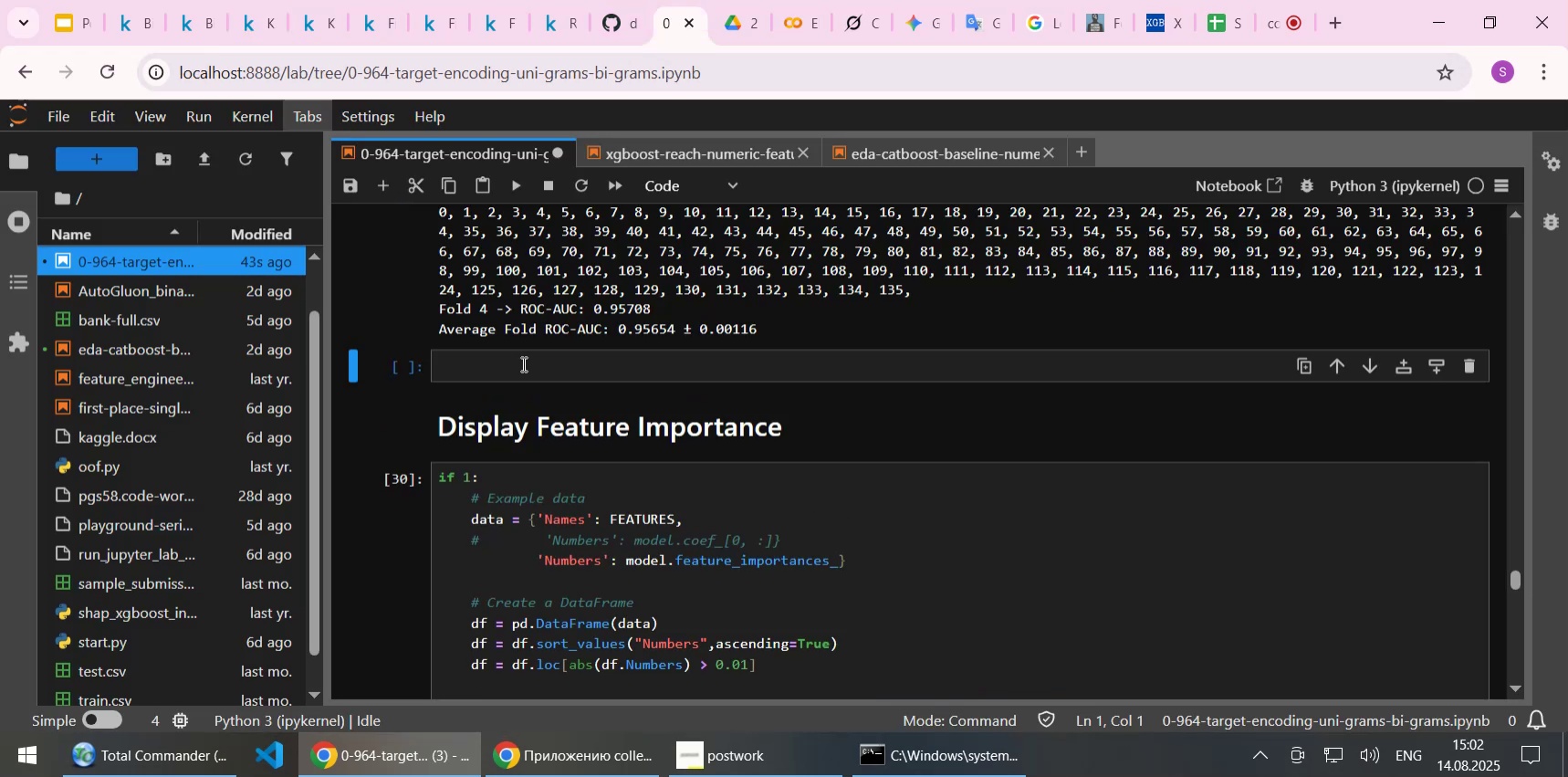 
left_click([522, 363])
 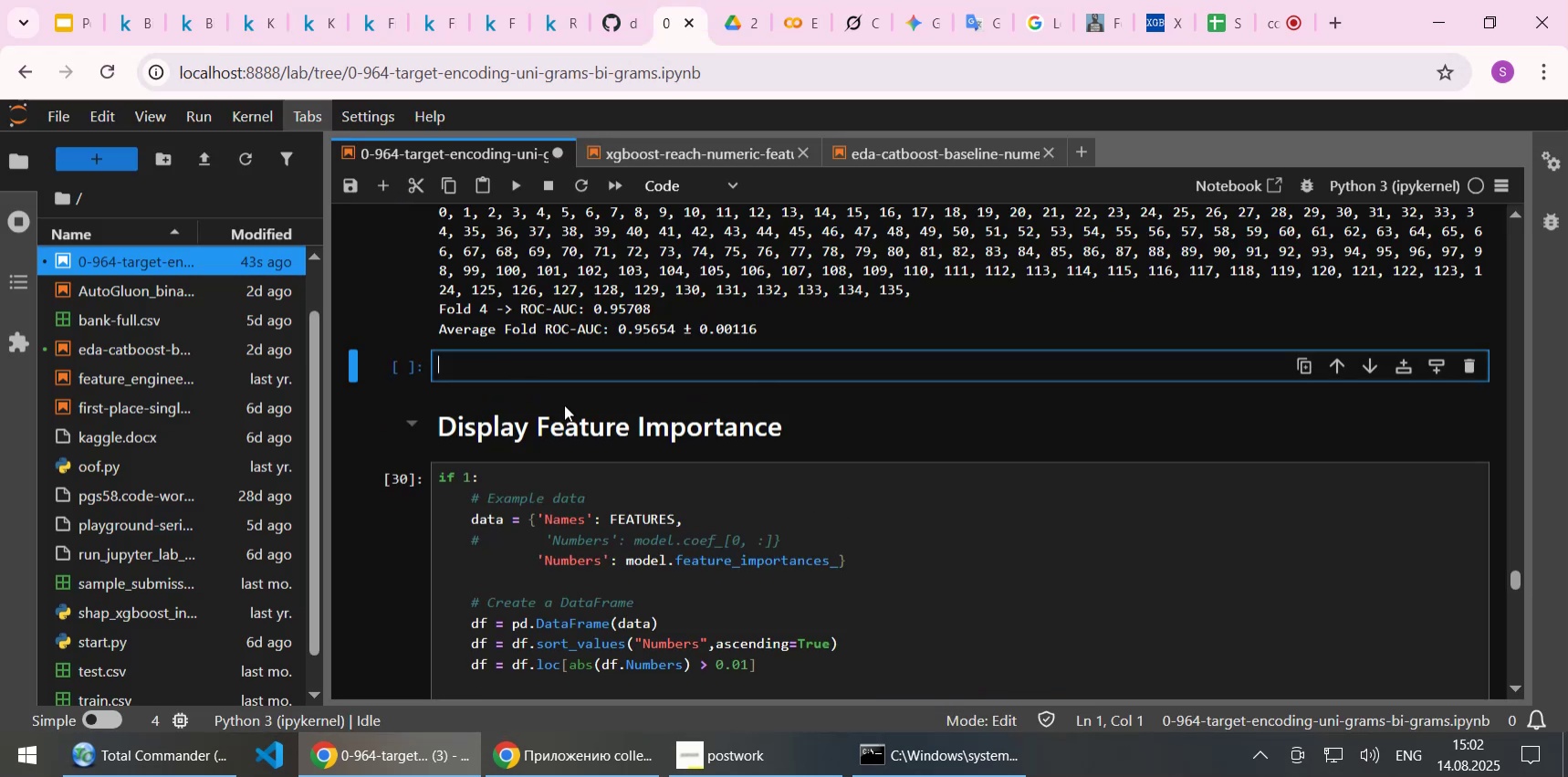 
key(Control+ControlLeft)
 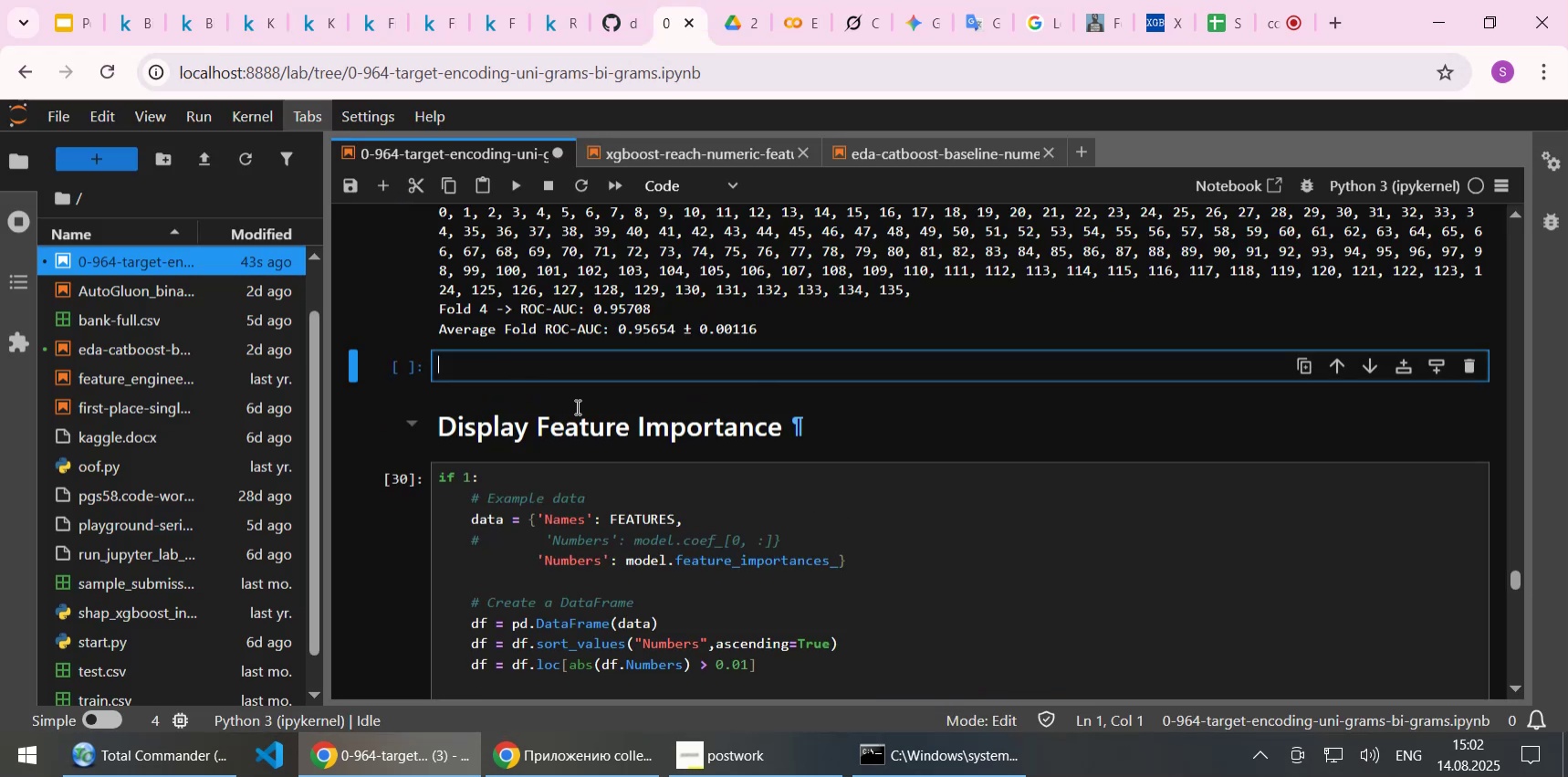 
key(Control+V)
 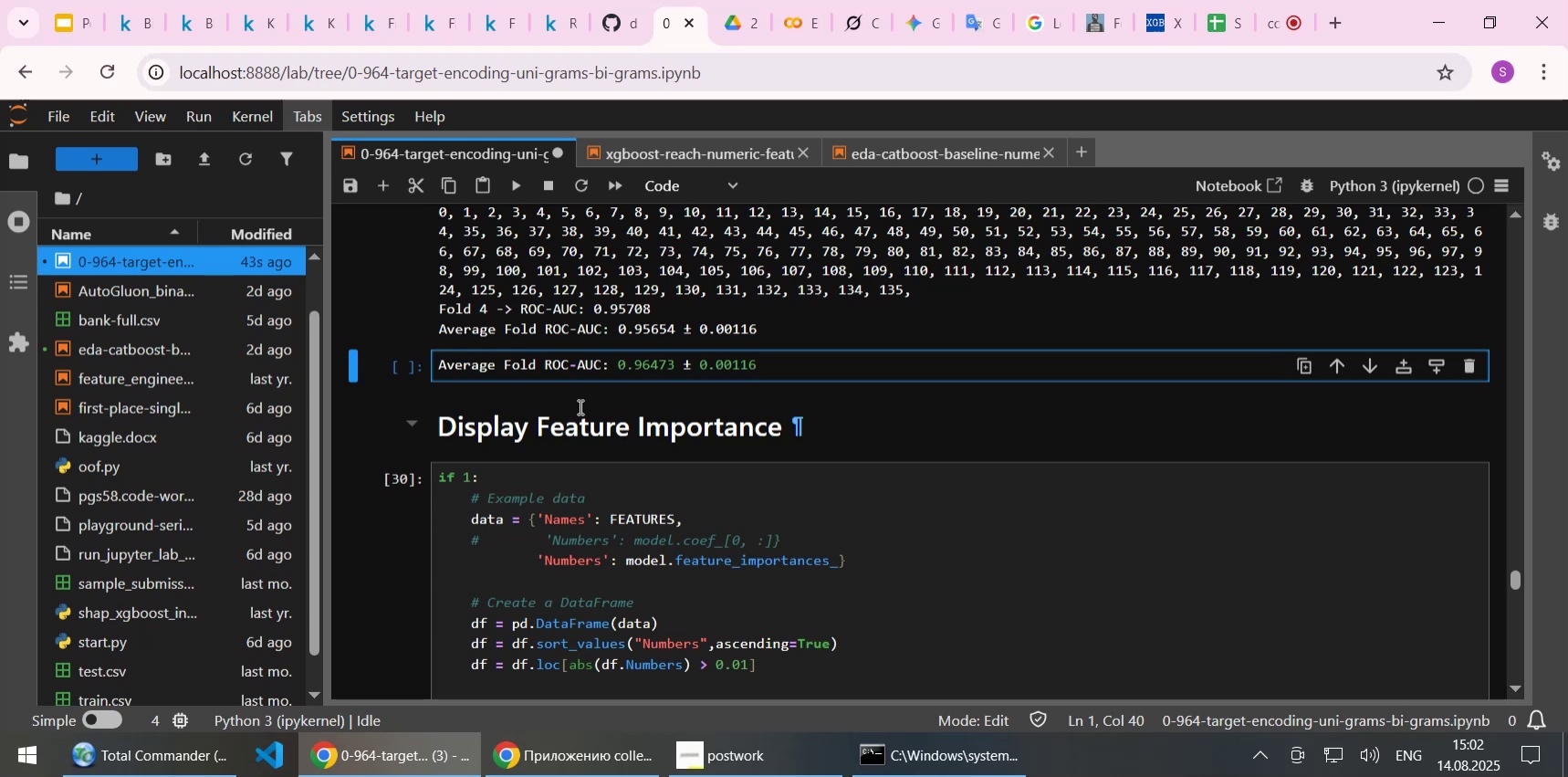 
key(Shift+ShiftLeft)
 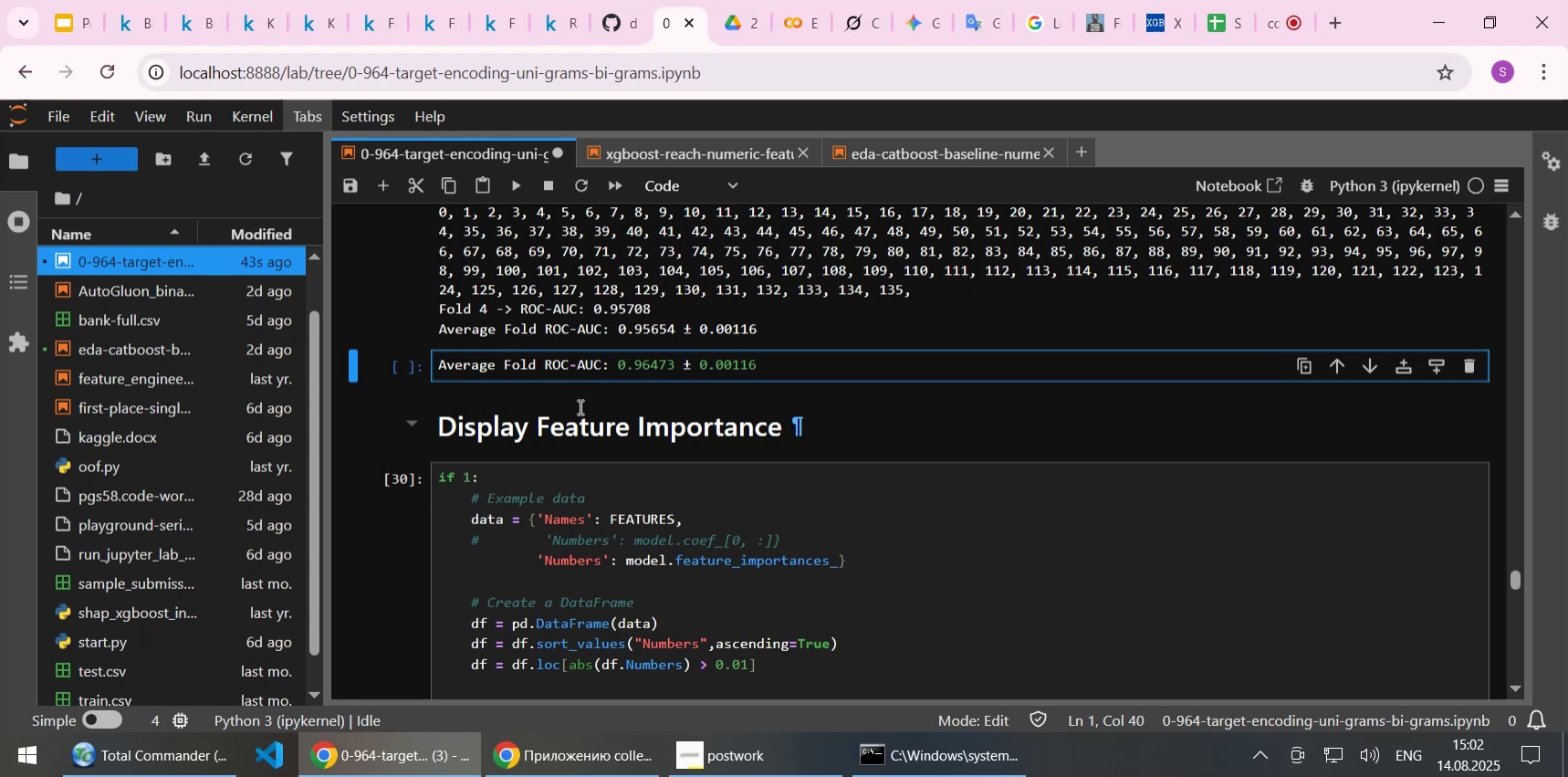 
key(Shift+Enter)
 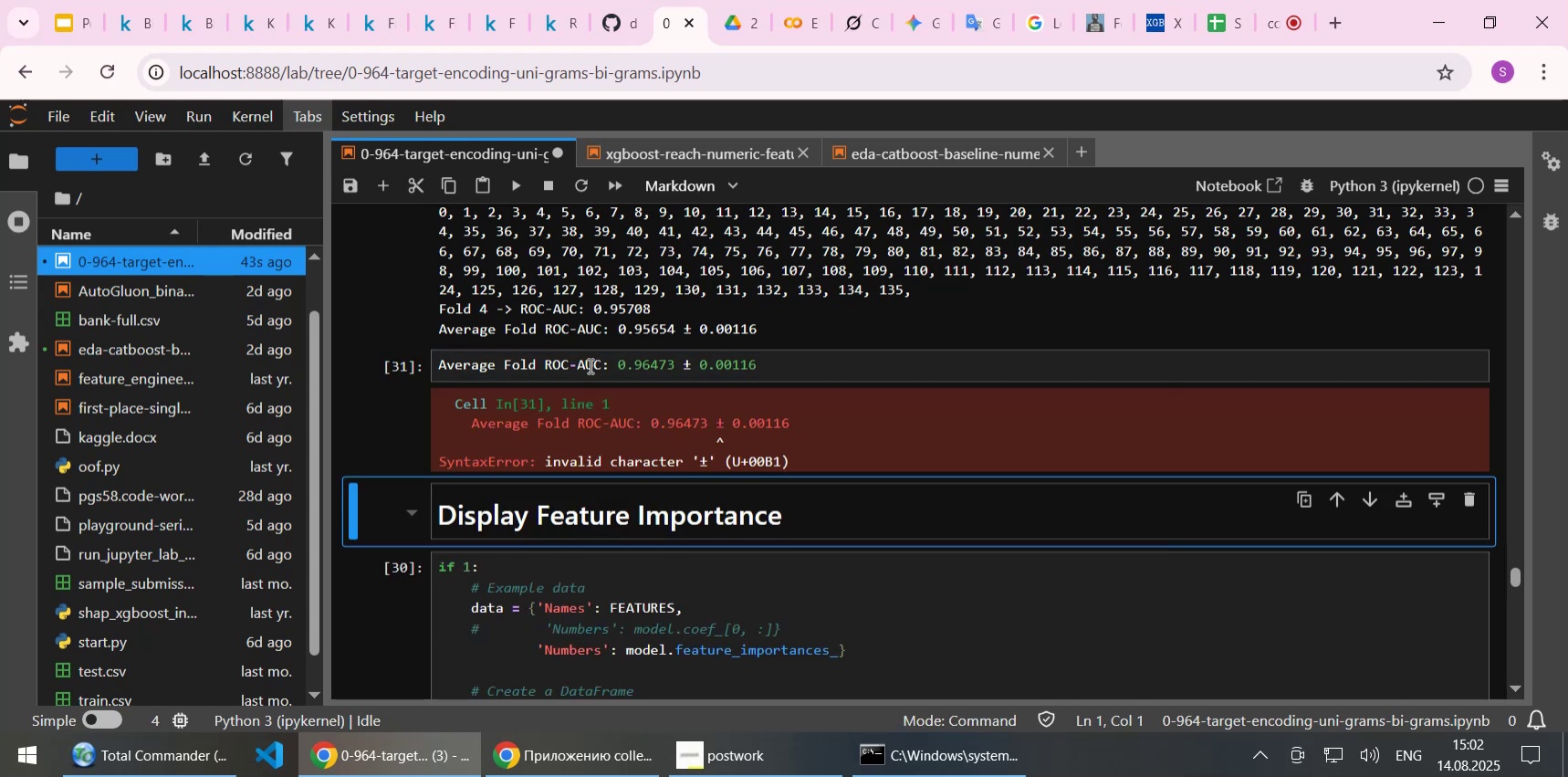 
left_click([591, 360])
 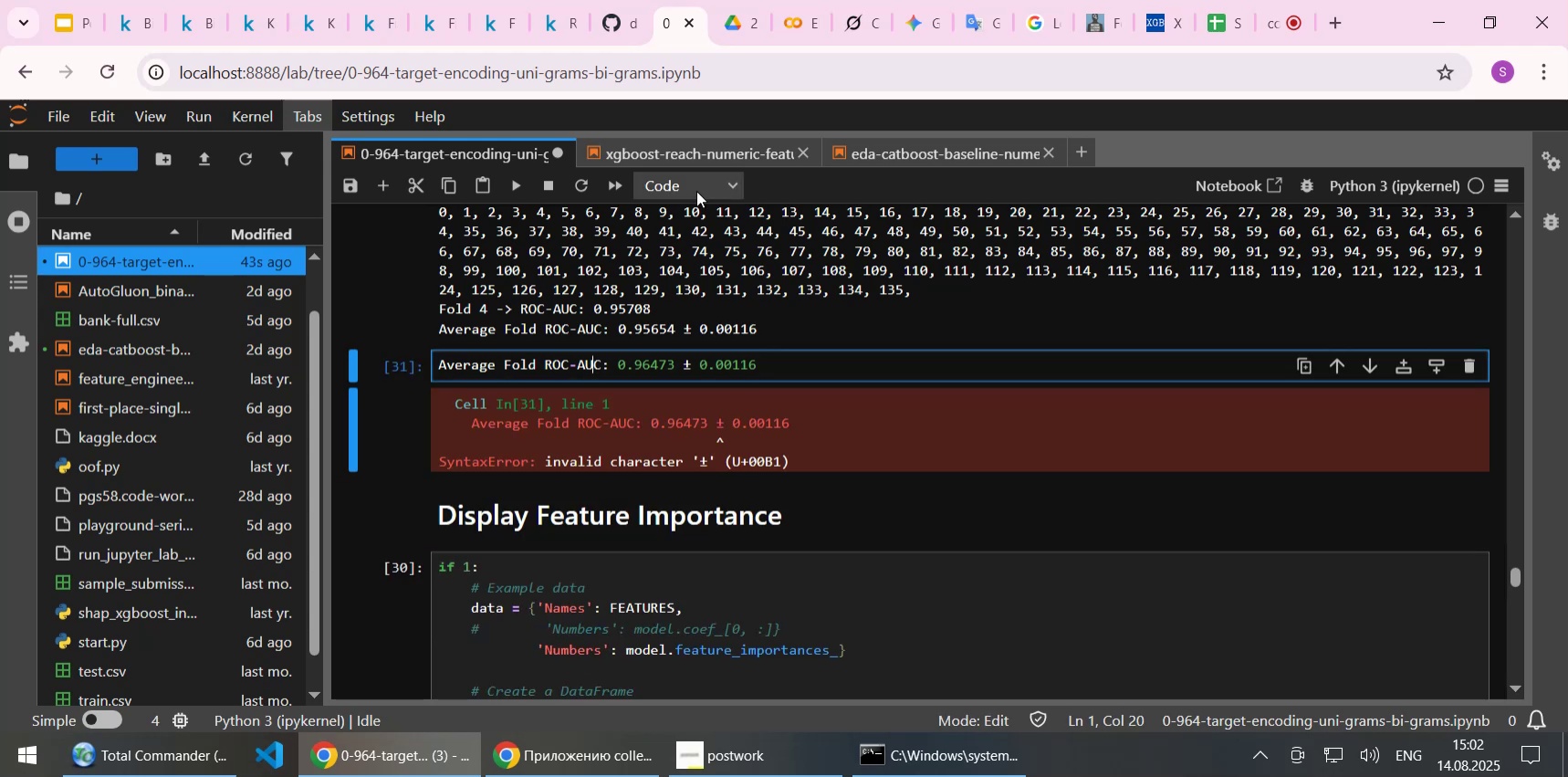 
left_click([696, 191])
 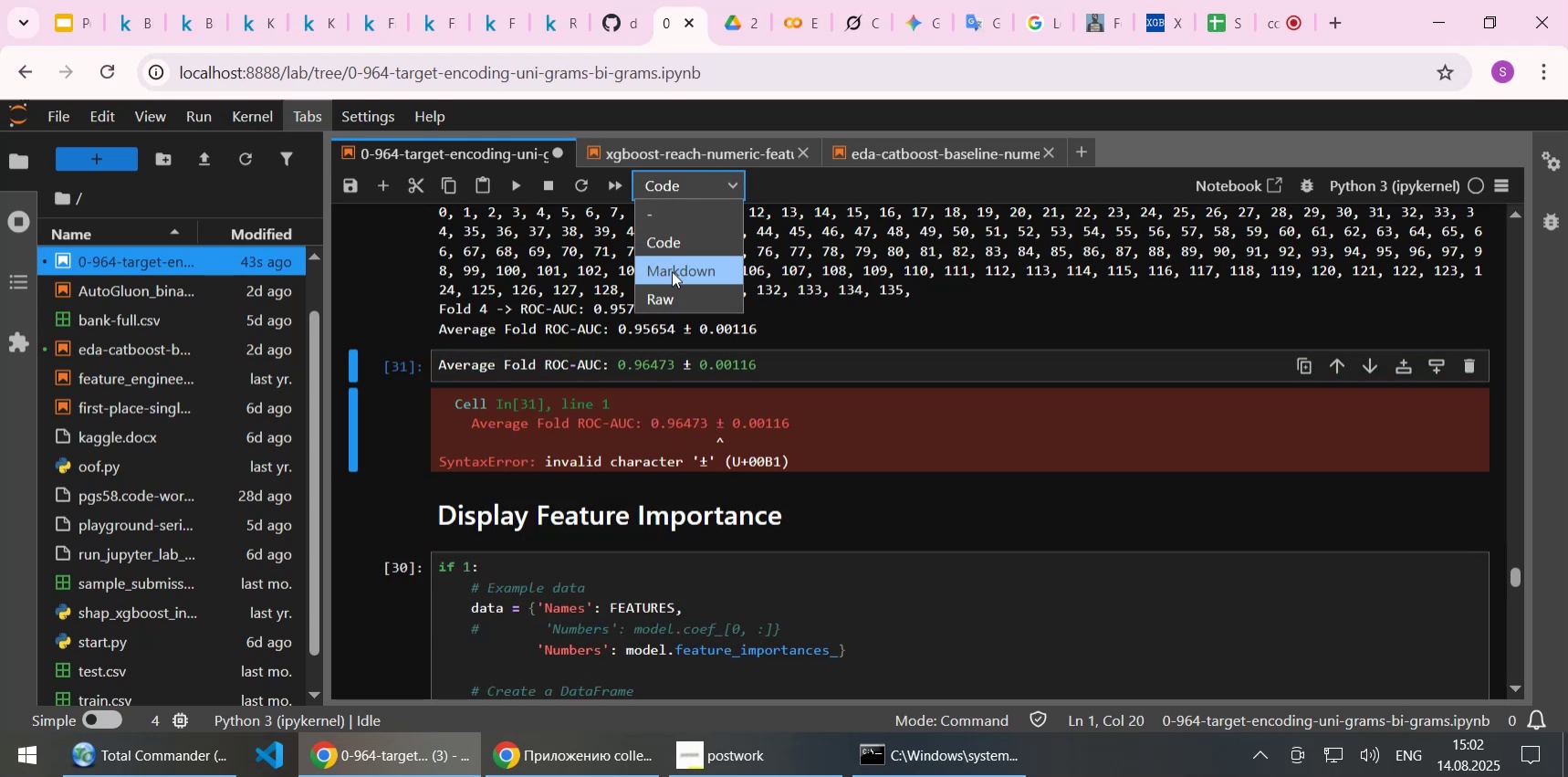 
left_click([672, 271])
 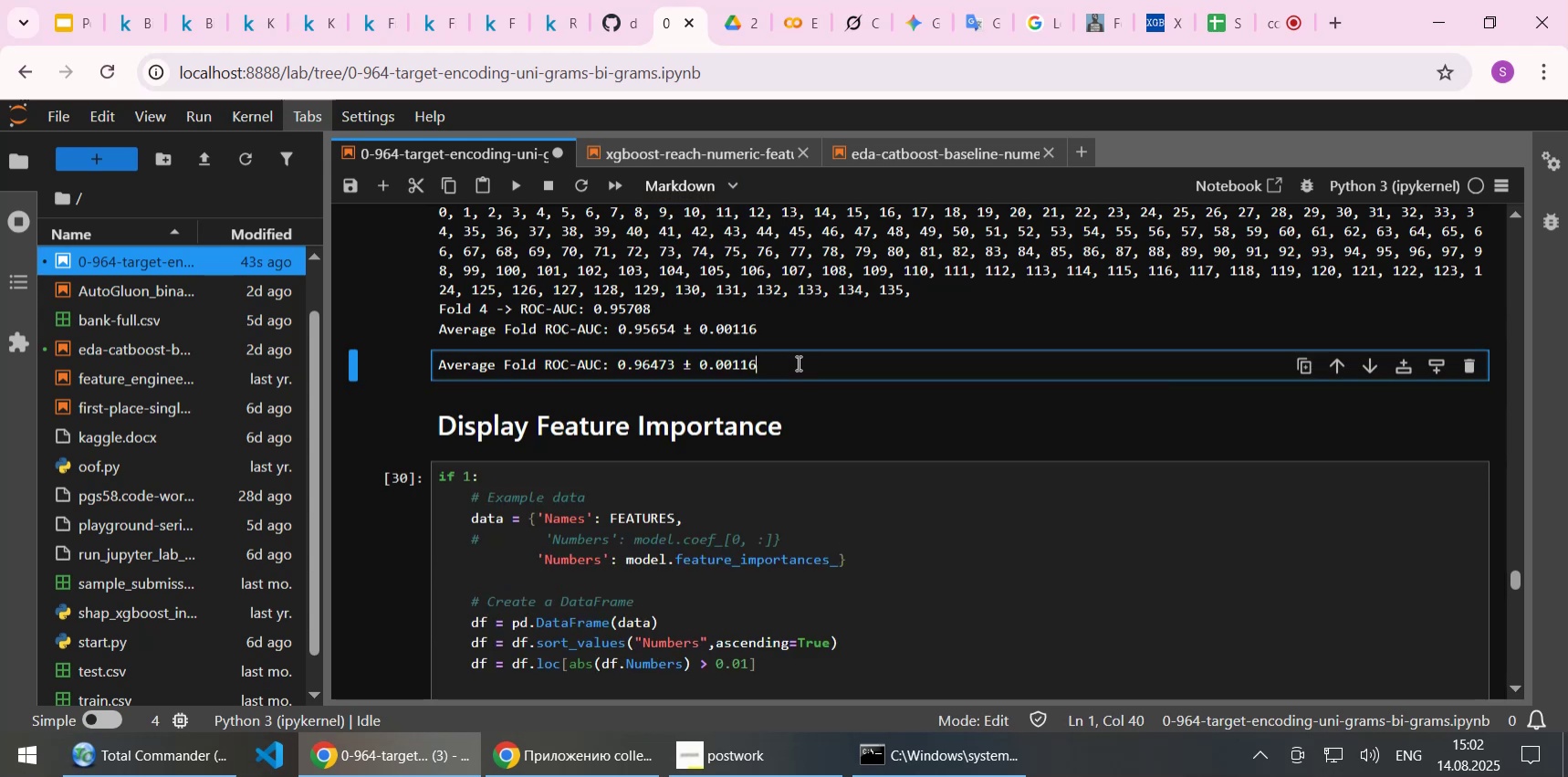 
key(Shift+Enter)
 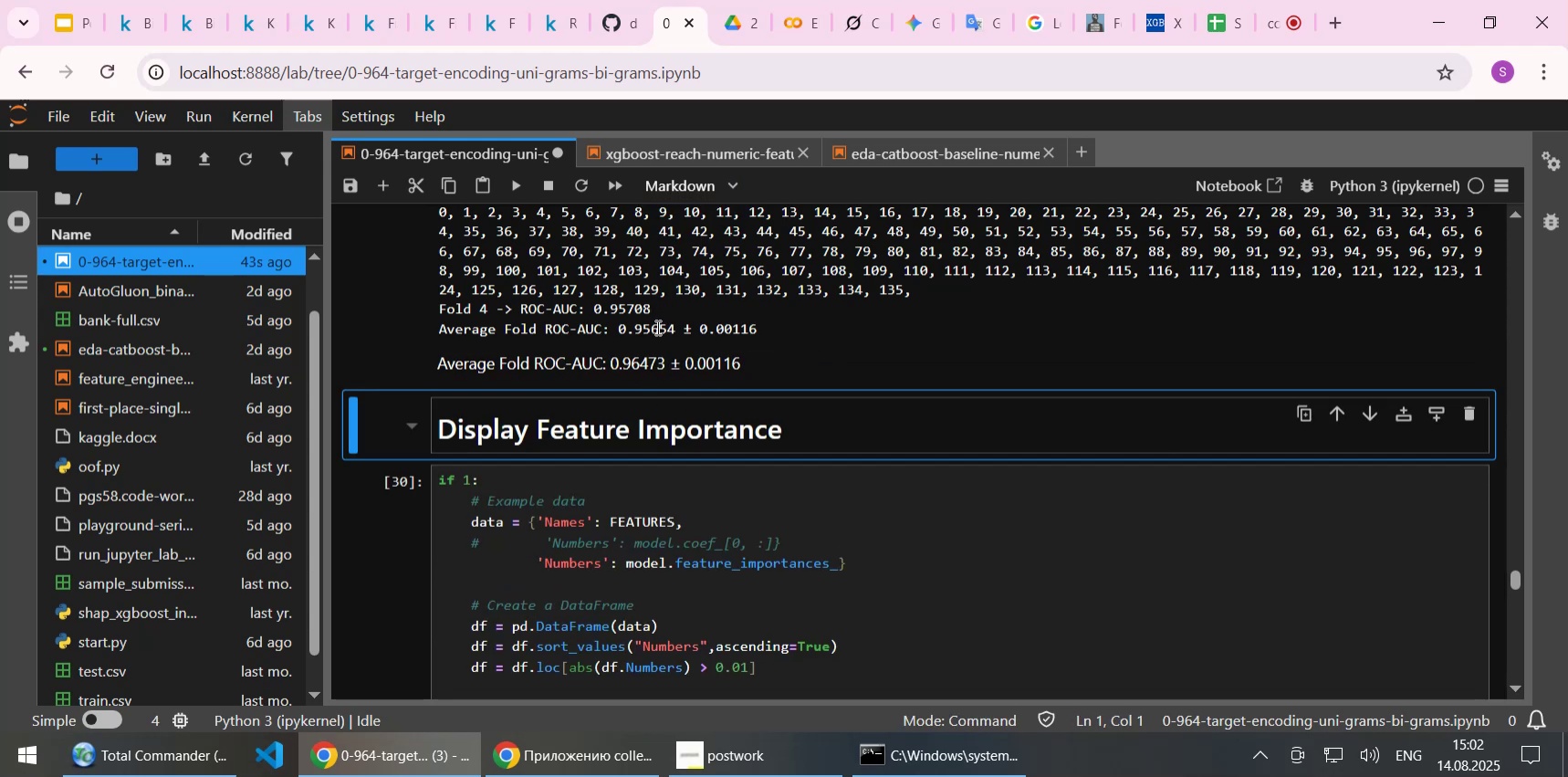 
wait(6.15)
 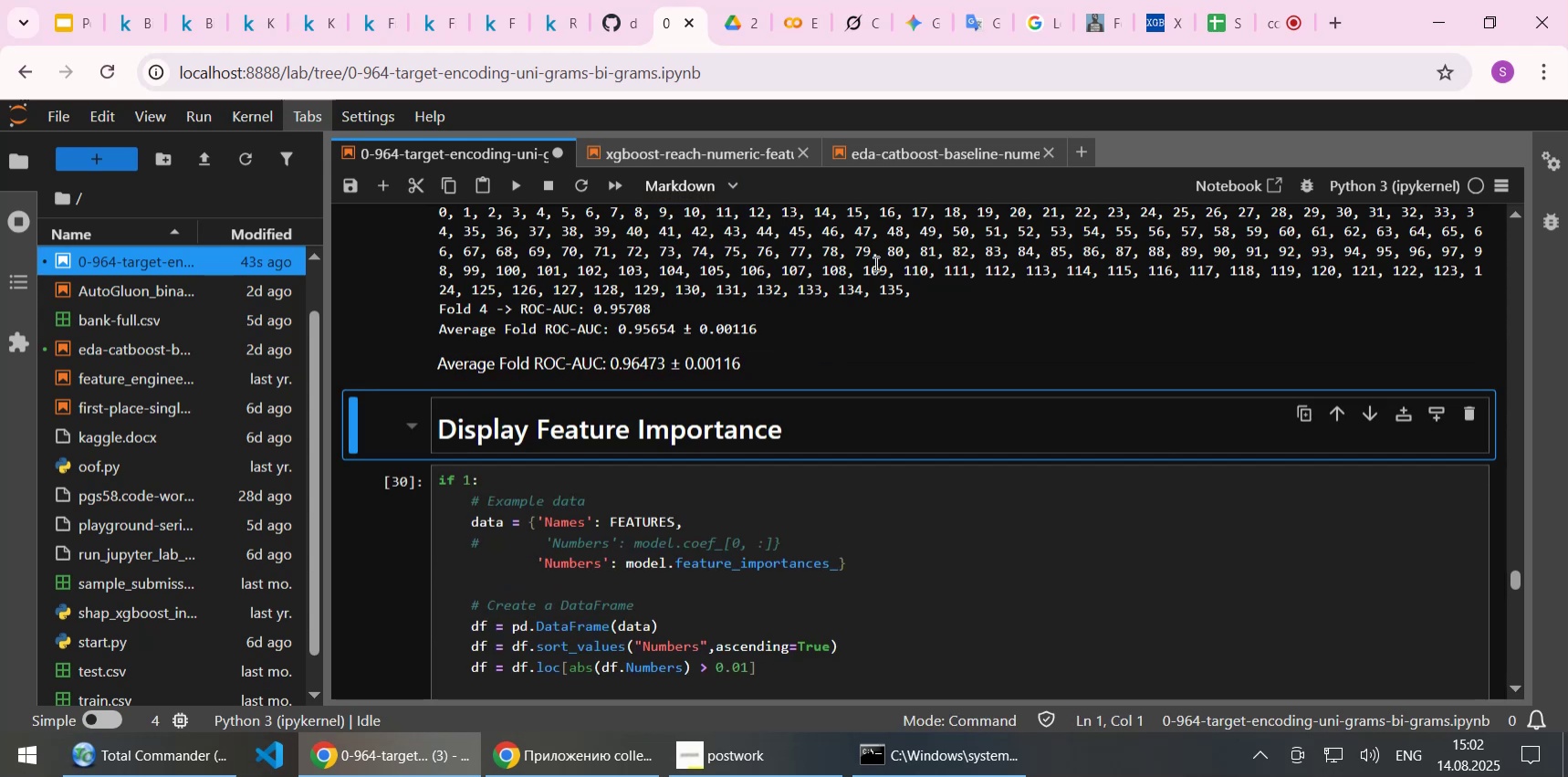 
left_click([706, 336])
 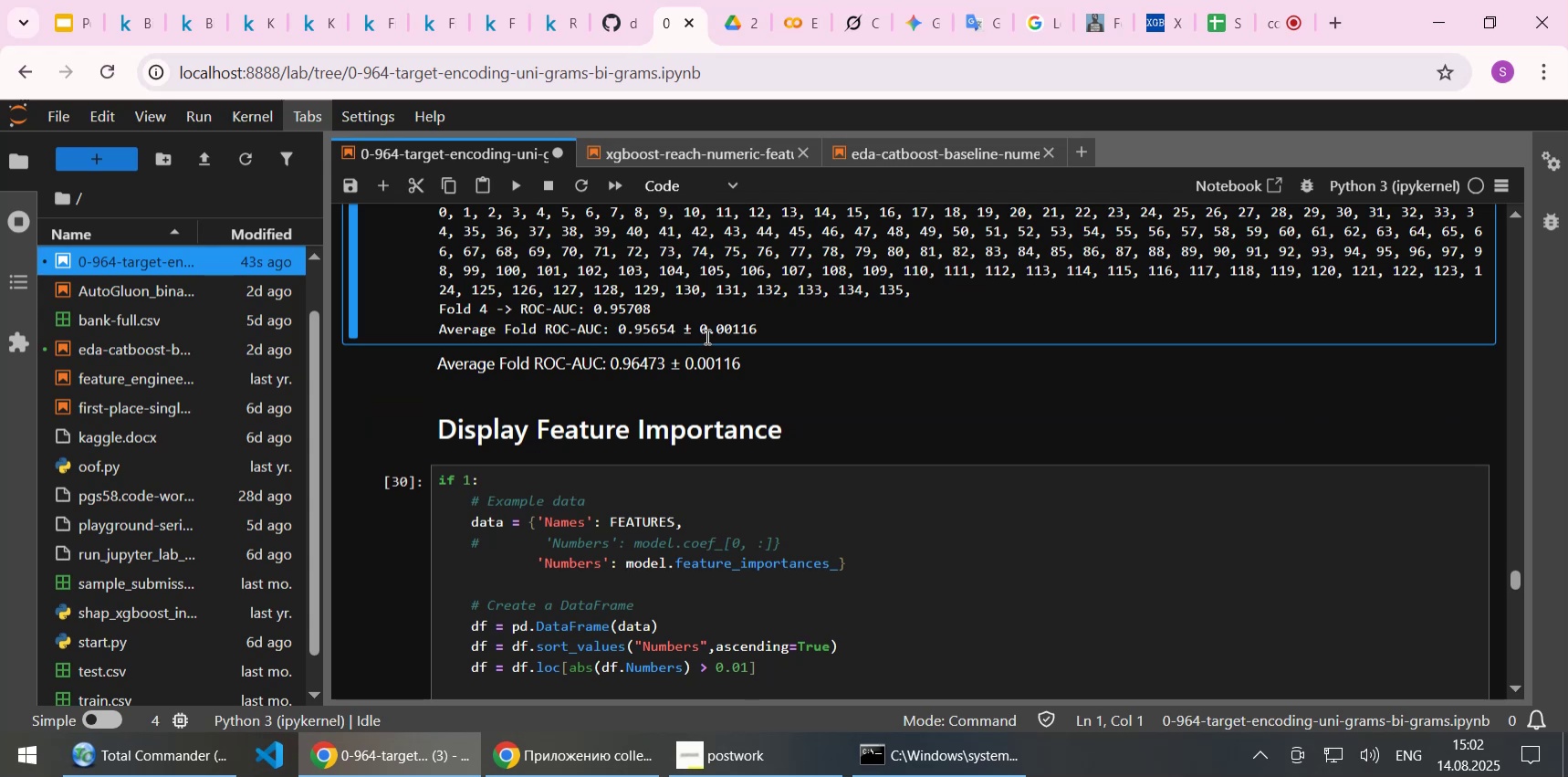 
left_click_drag(start_coordinate=[651, 365], to_coordinate=[664, 361])
 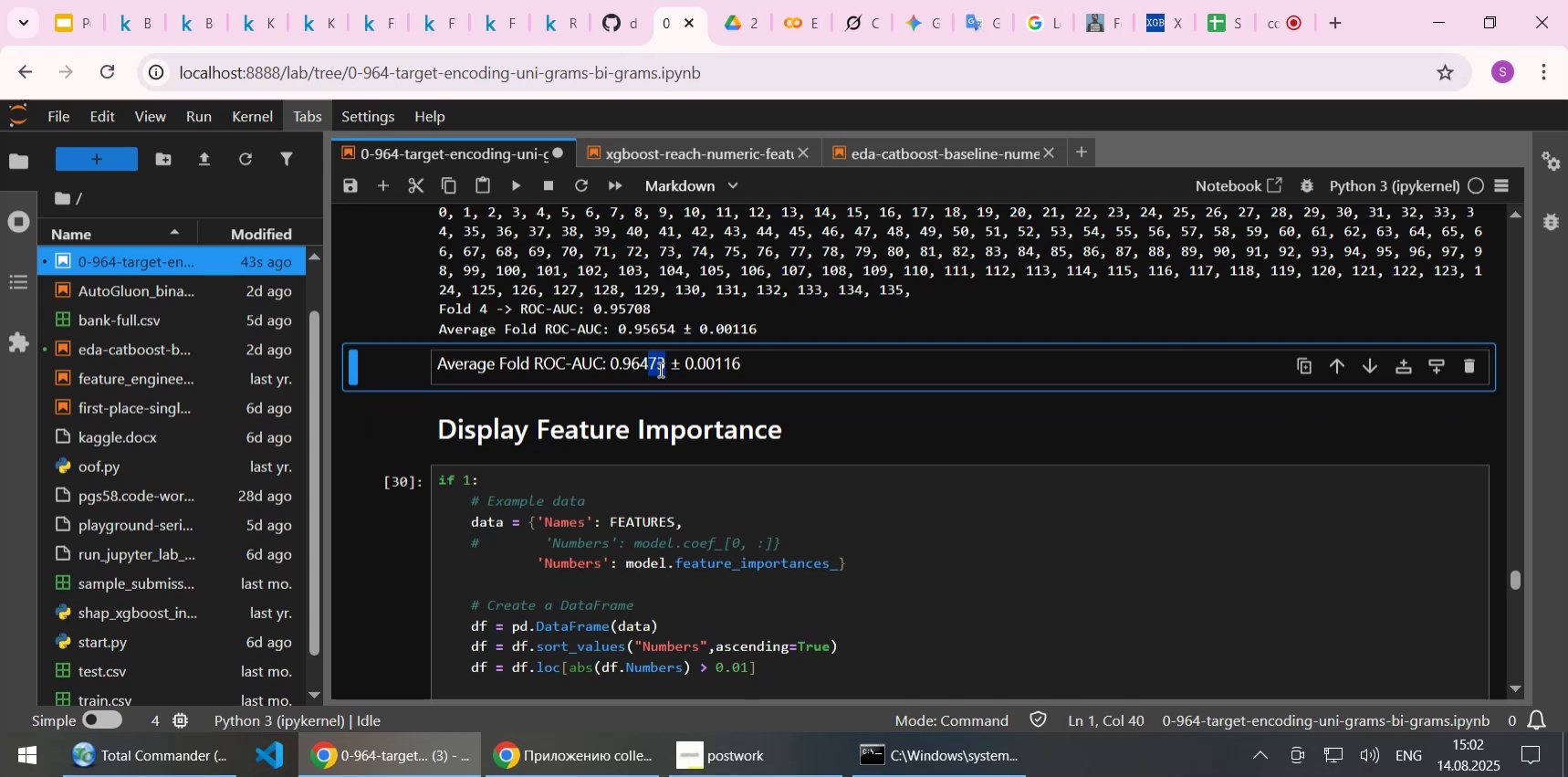 
scroll: coordinate [659, 369], scroll_direction: up, amount: 10.0
 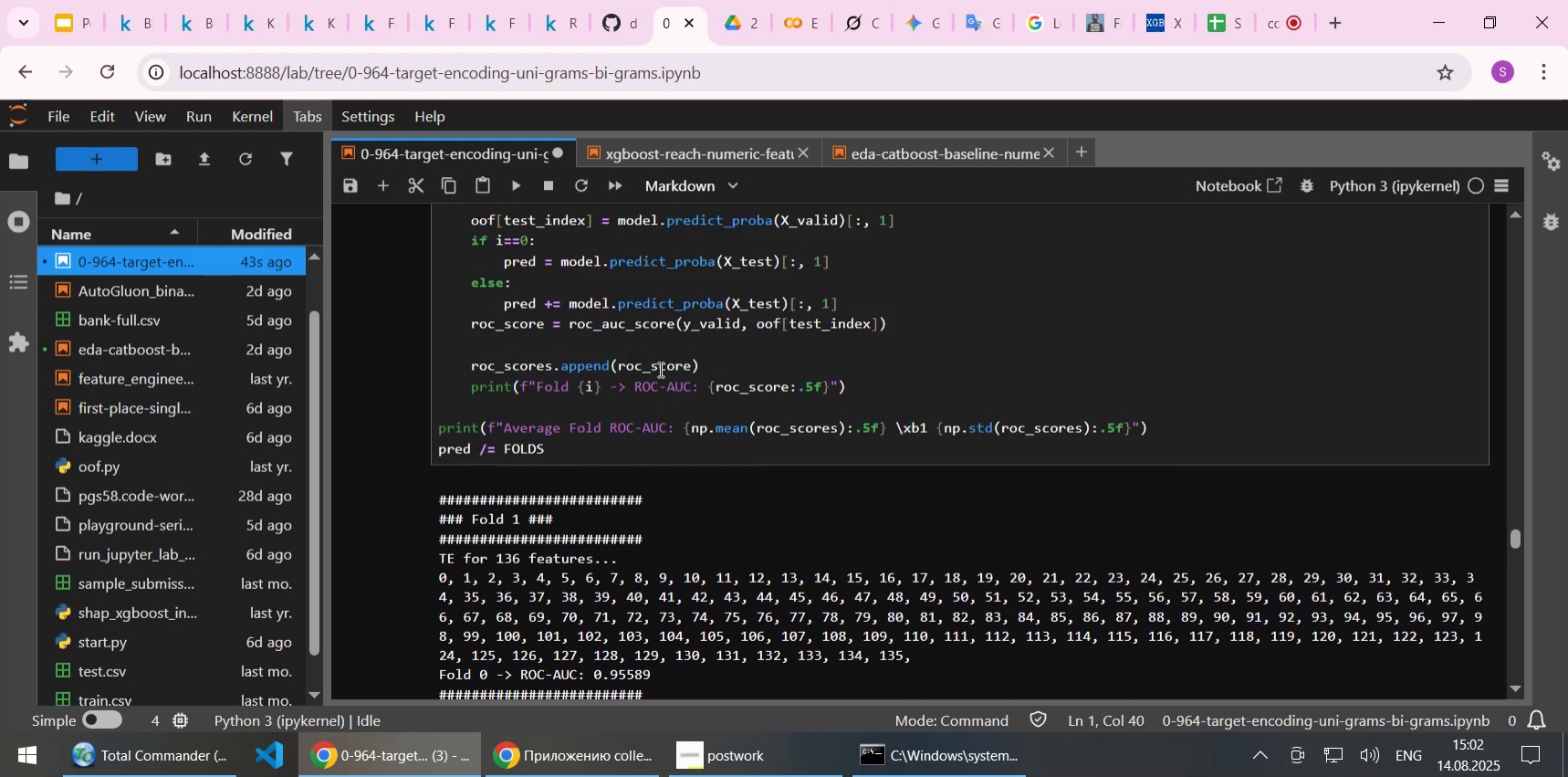 
scroll: coordinate [659, 369], scroll_direction: down, amount: 9.0
 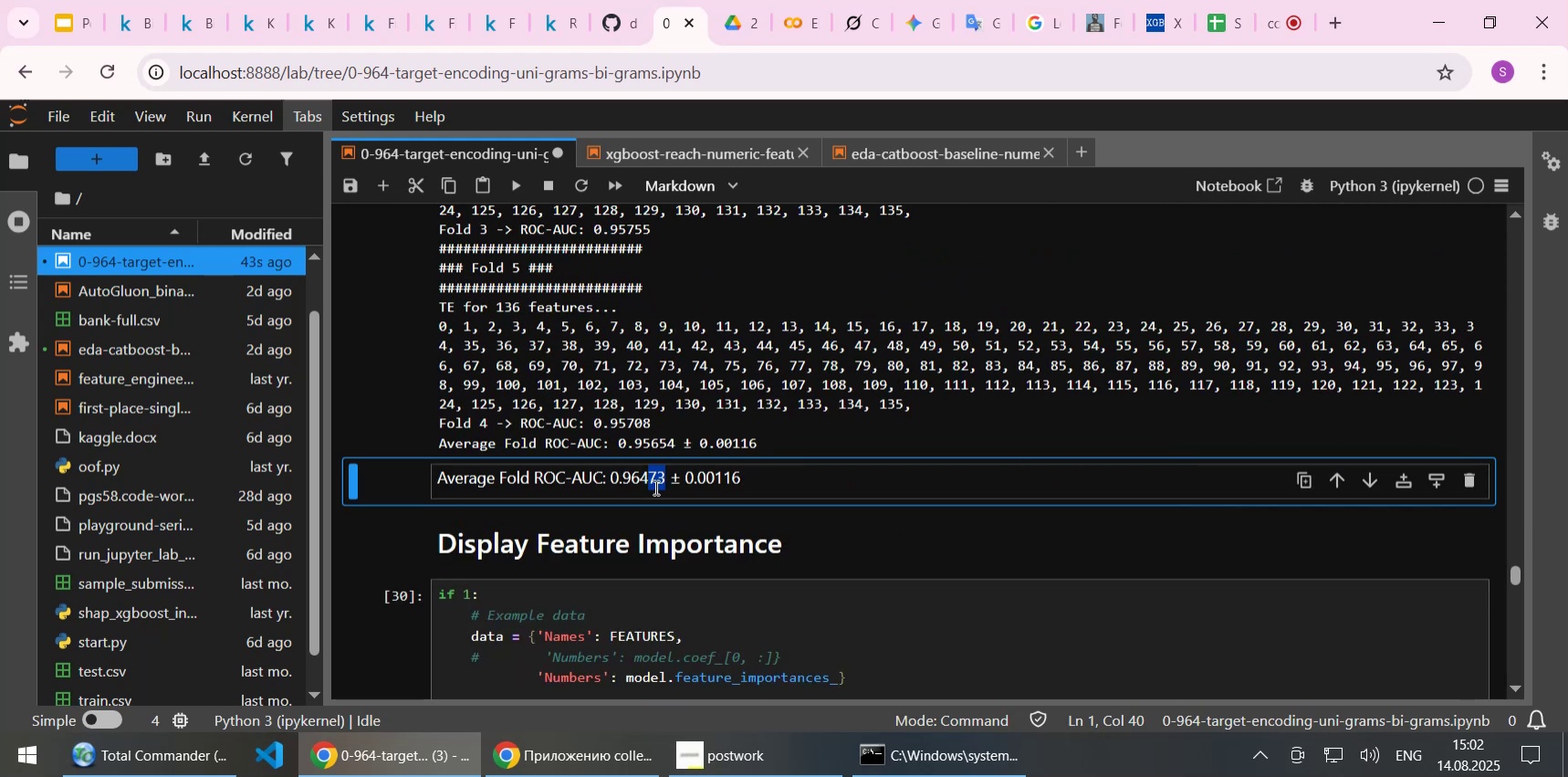 
left_click([665, 478])
 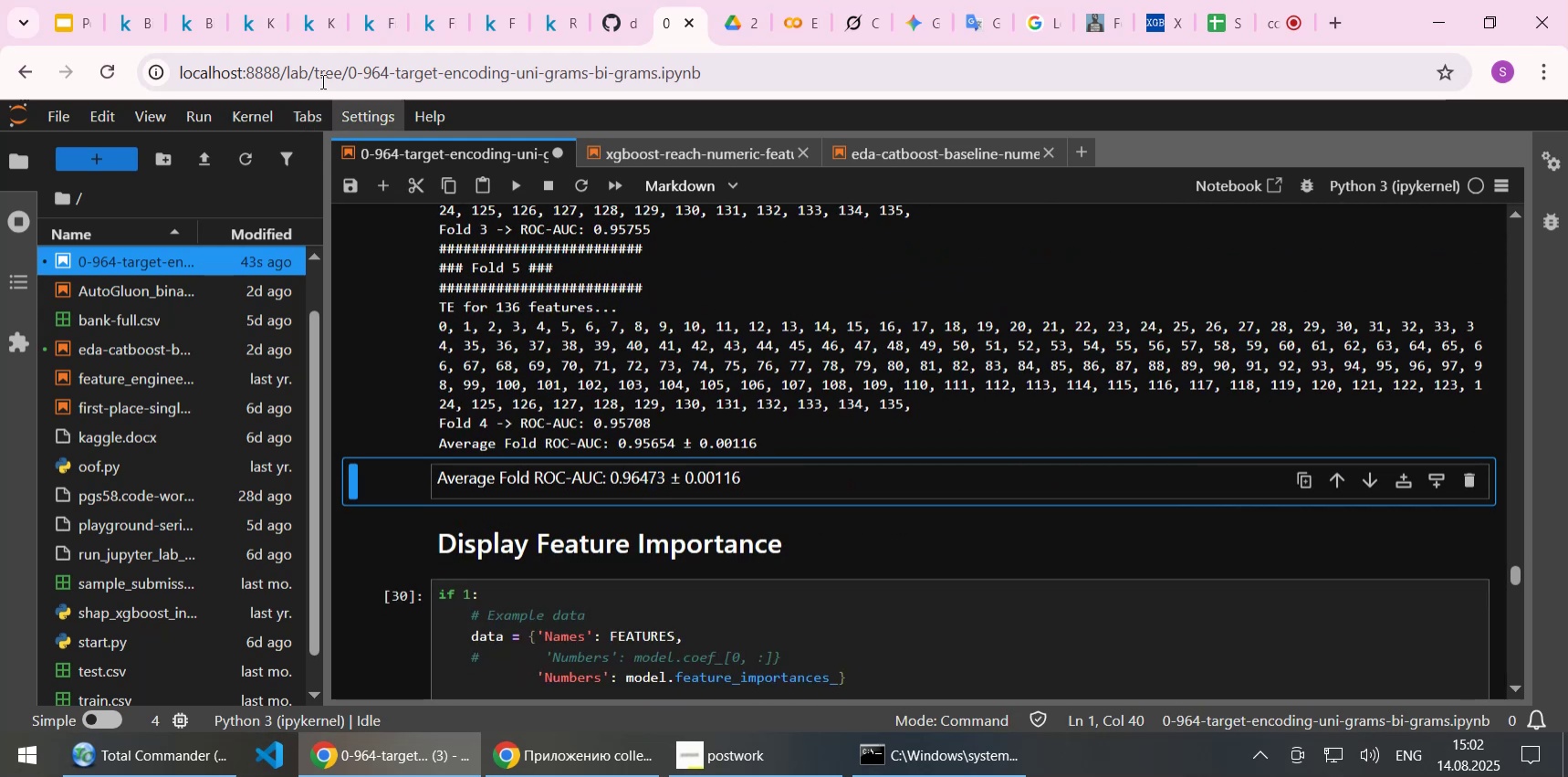 
left_click([263, 24])
 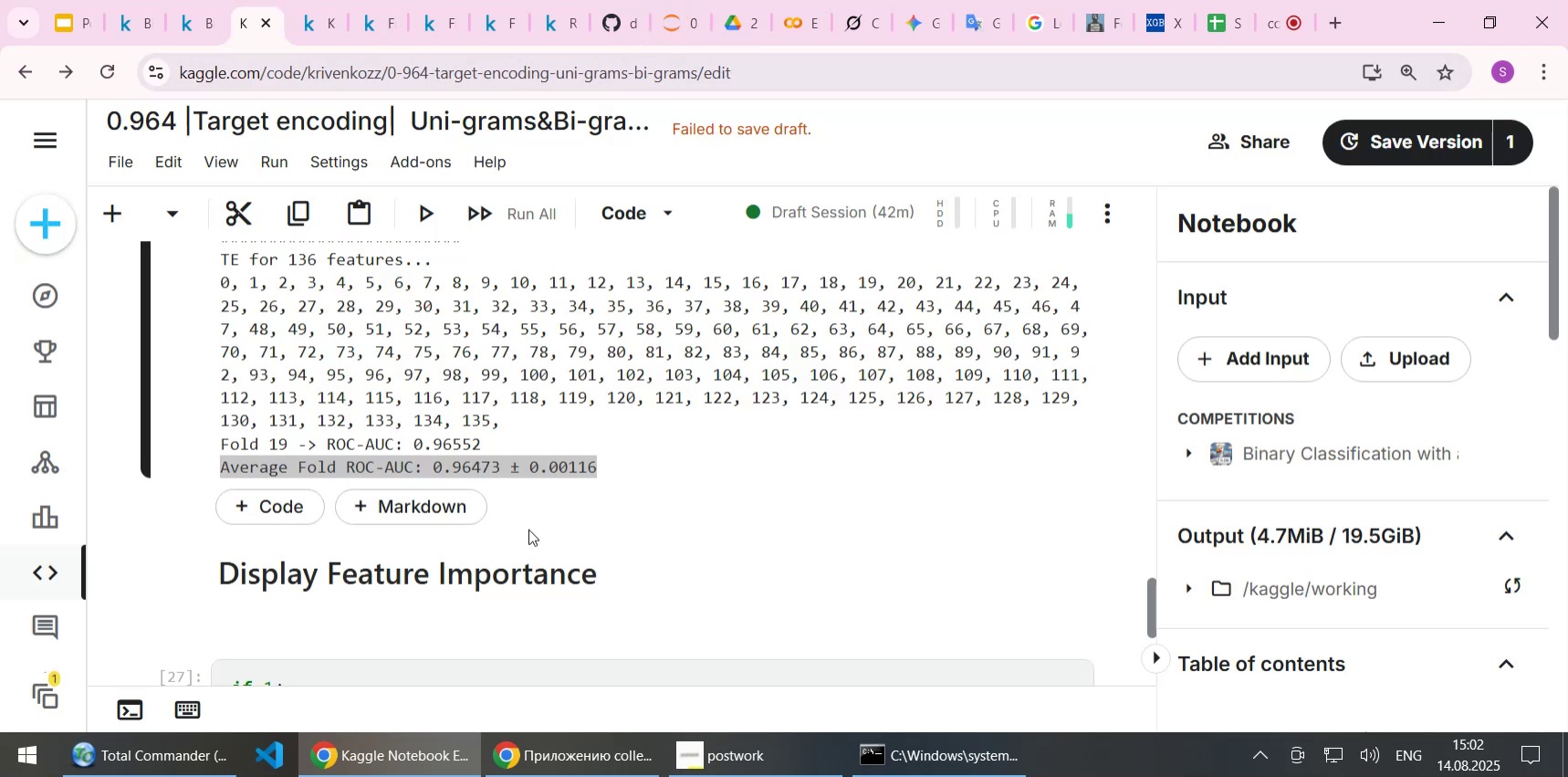 
scroll: coordinate [533, 529], scroll_direction: up, amount: 1.0
 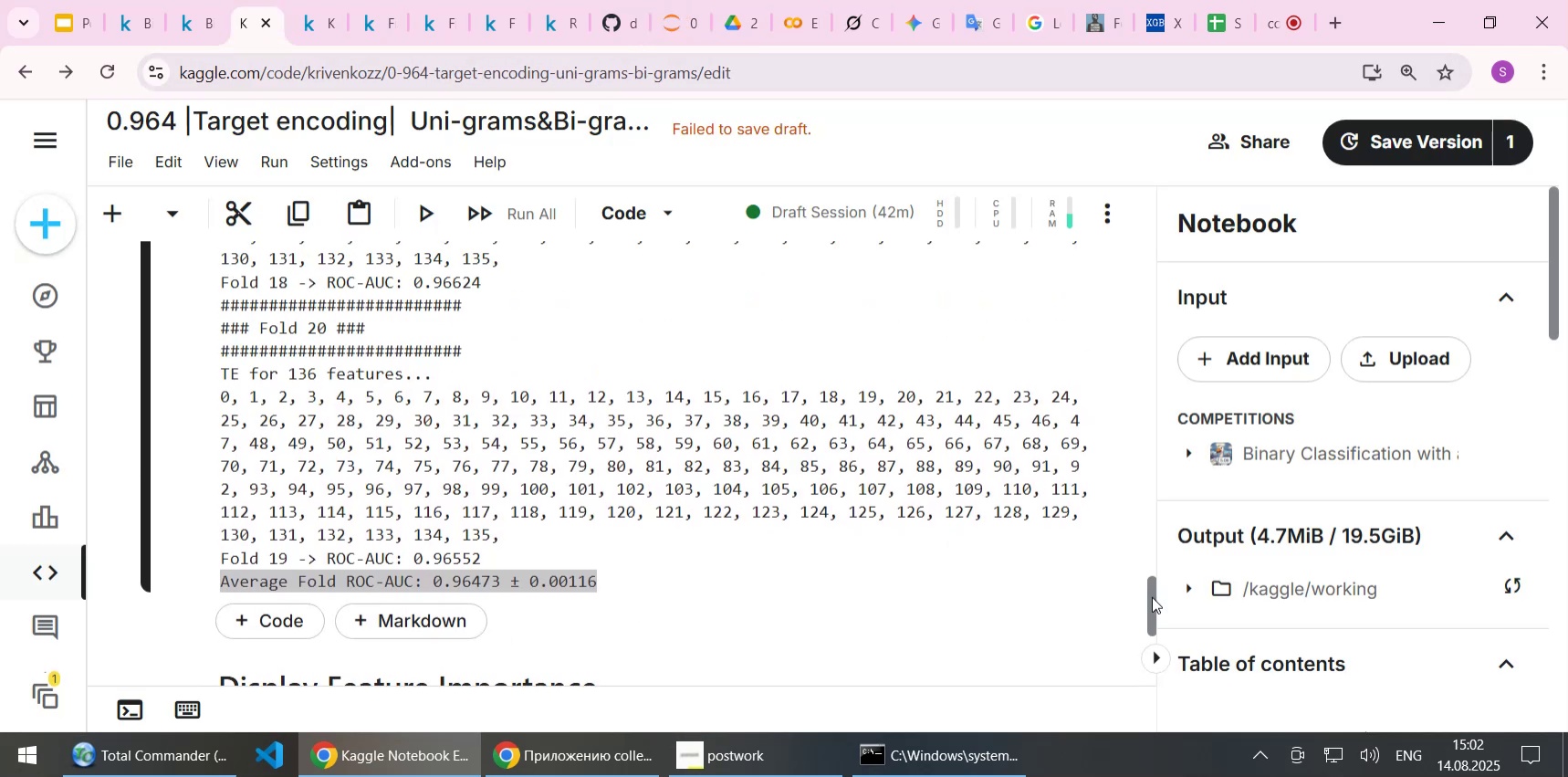 
left_click_drag(start_coordinate=[1155, 595], to_coordinate=[1156, 323])
 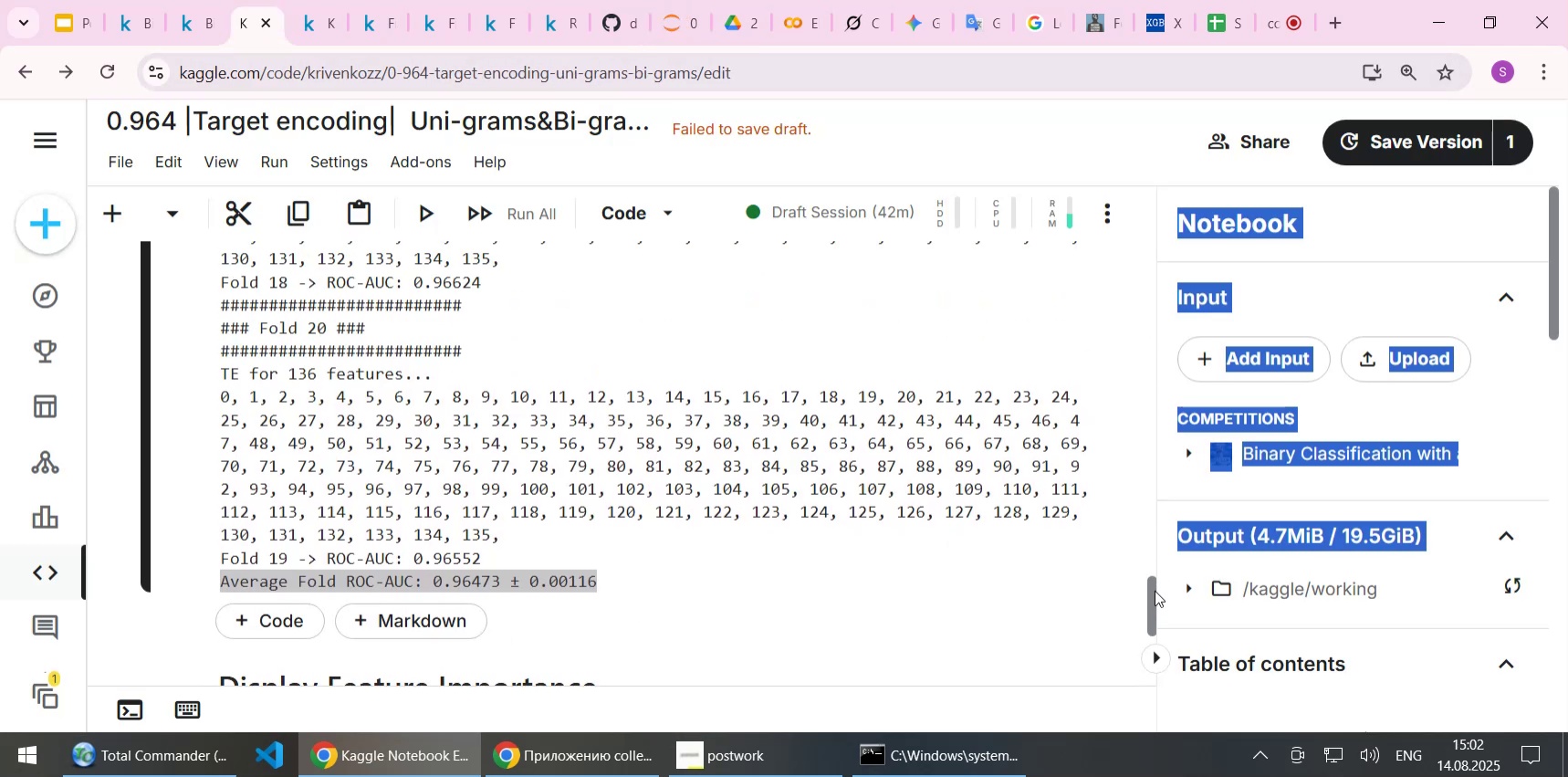 
left_click_drag(start_coordinate=[1155, 590], to_coordinate=[1157, 224])
 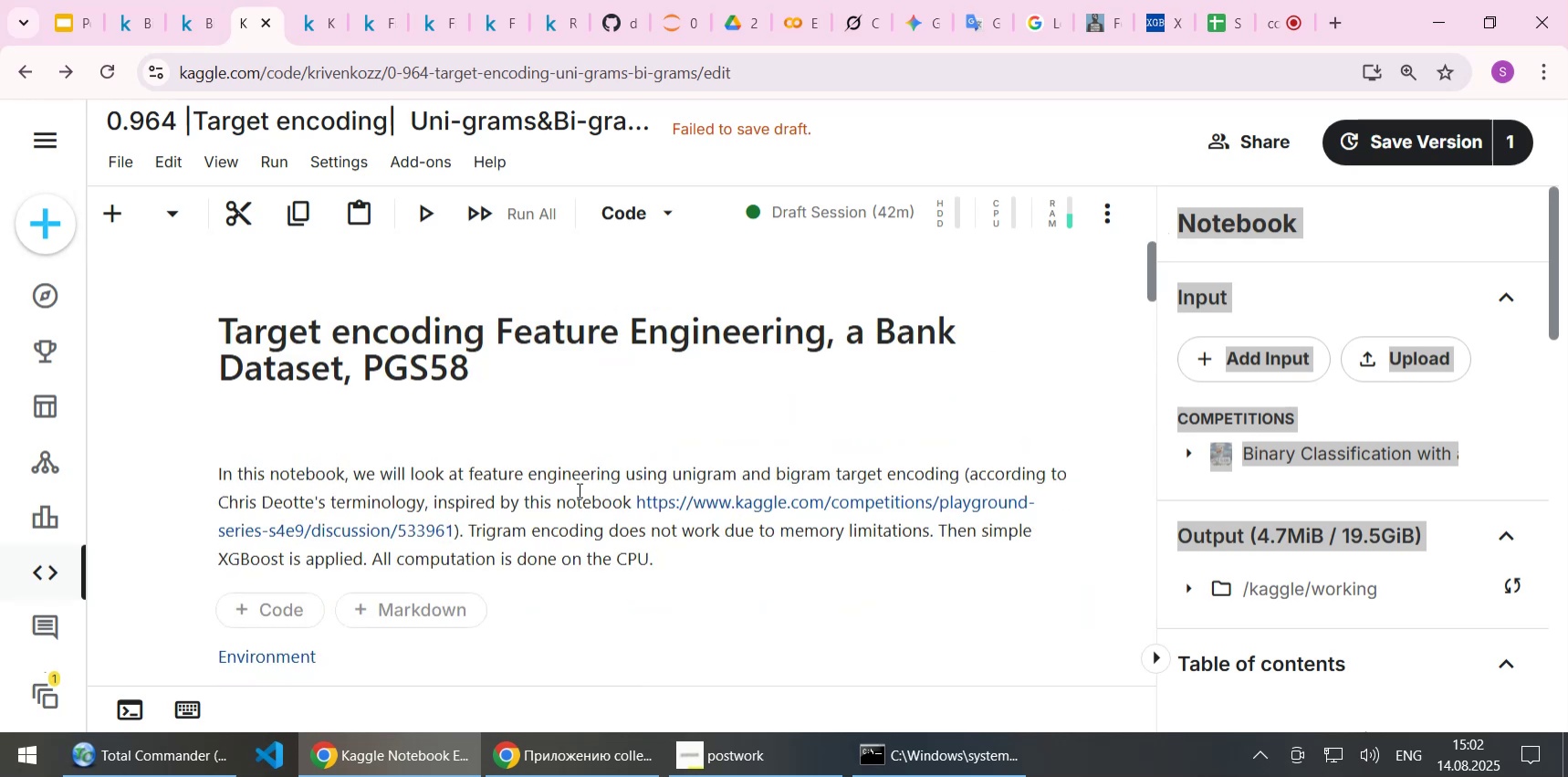 
left_click([578, 489])
 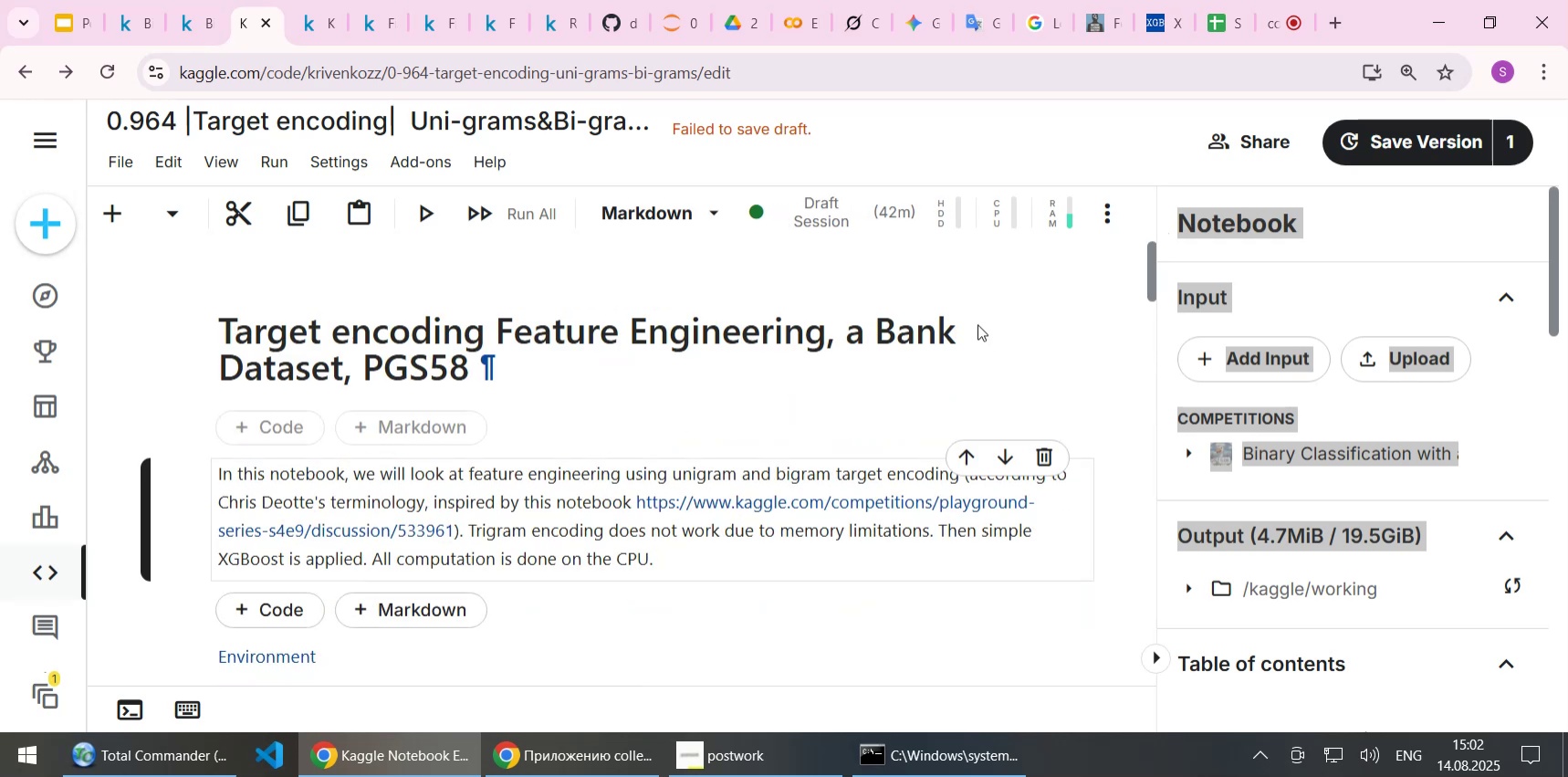 
scroll: coordinate [603, 460], scroll_direction: down, amount: 4.0
 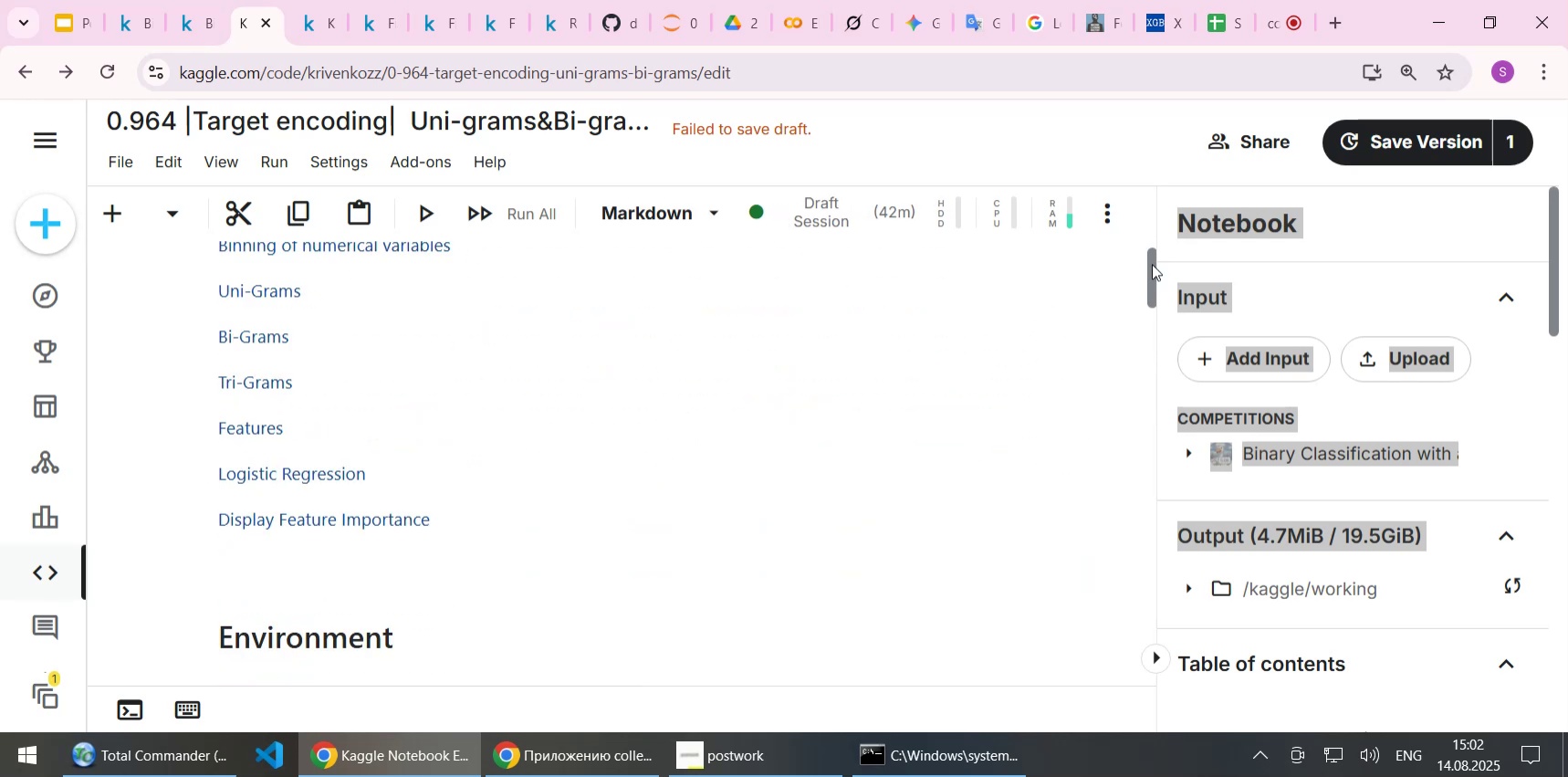 
left_click_drag(start_coordinate=[1152, 264], to_coordinate=[1107, 485])
 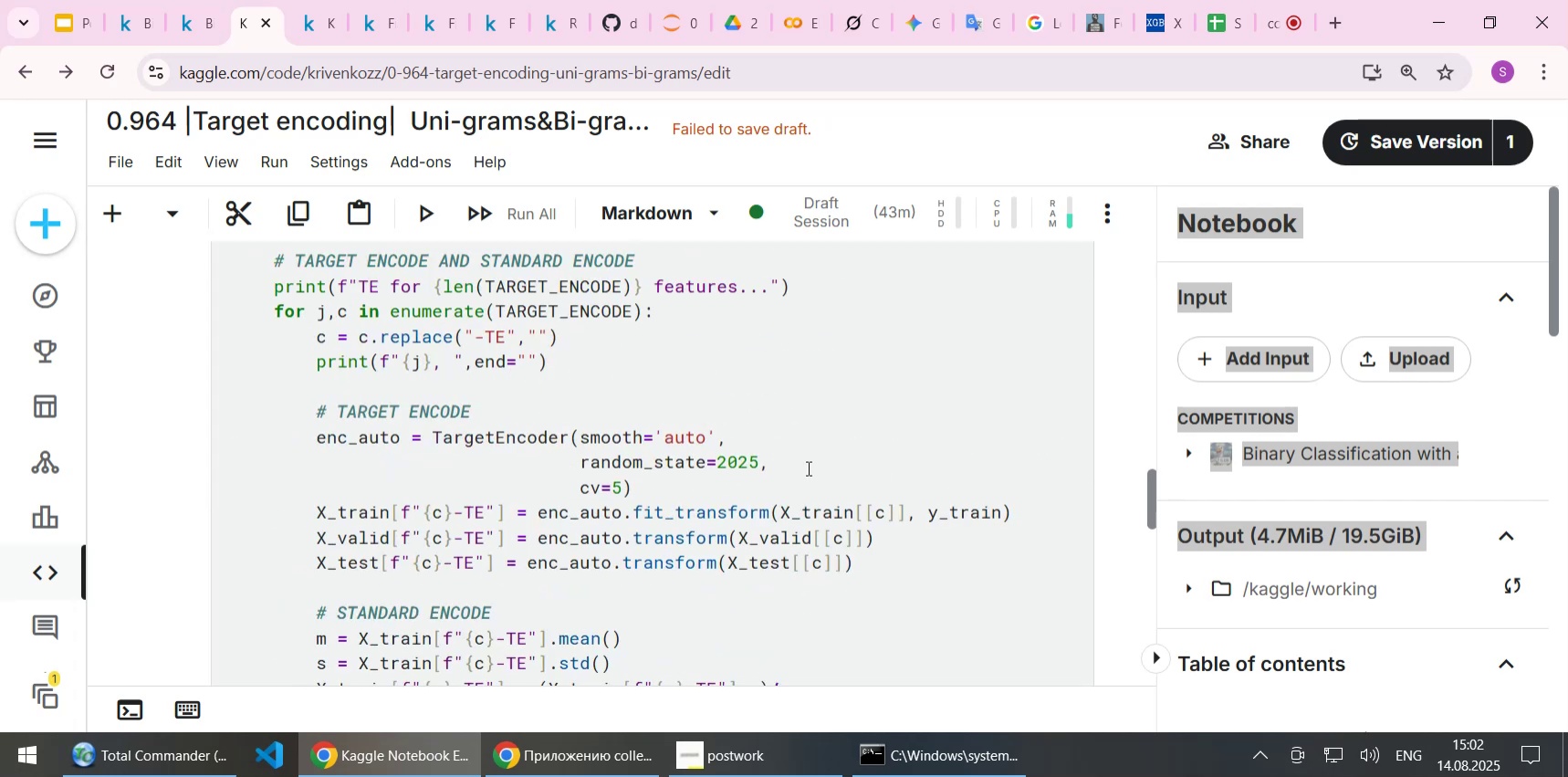 
scroll: coordinate [501, 395], scroll_direction: up, amount: 7.0
 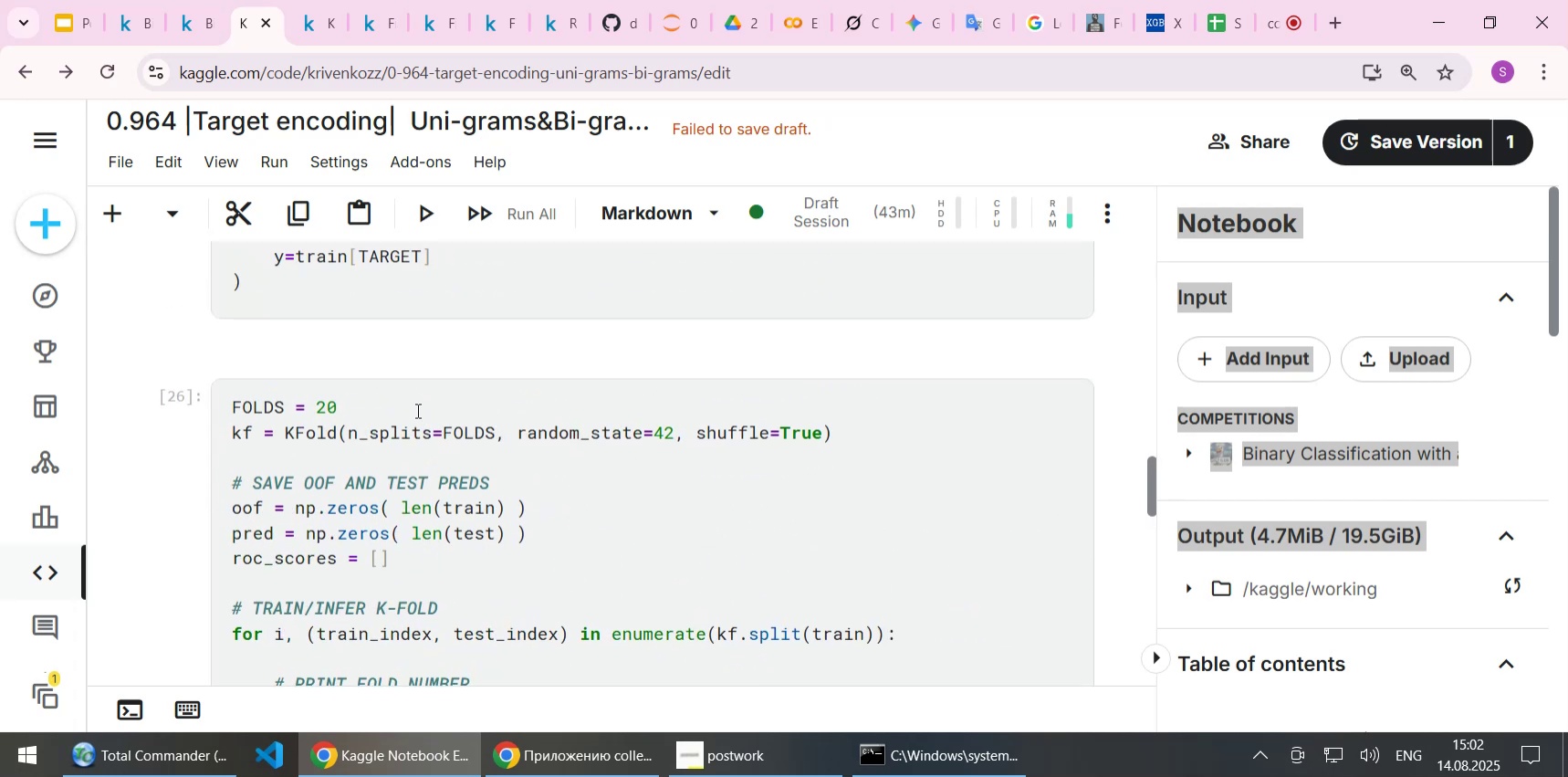 
left_click([415, 410])
 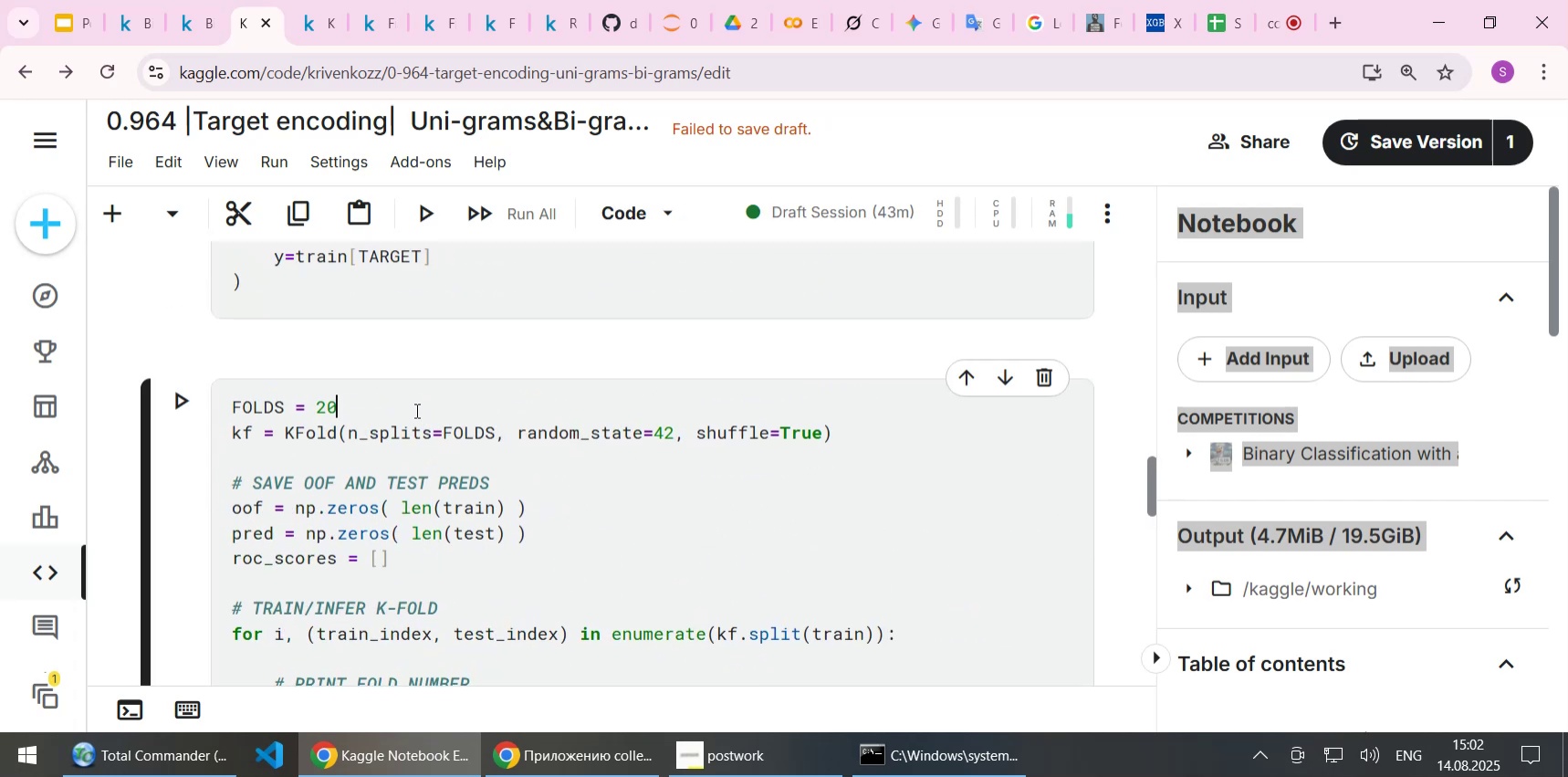 
key(Backspace)
key(Backspace)
type(10)
 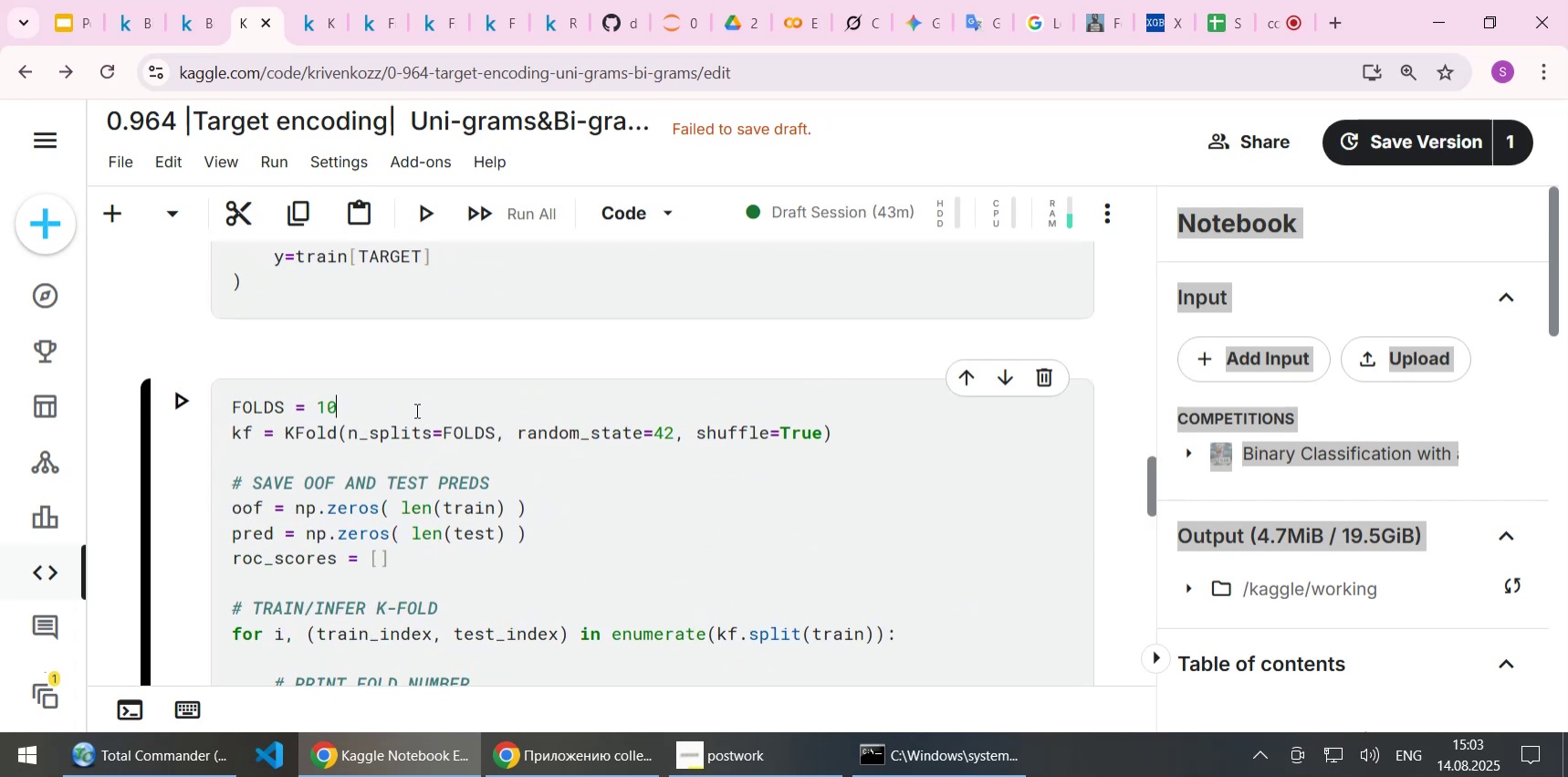 
key(Control+S)
 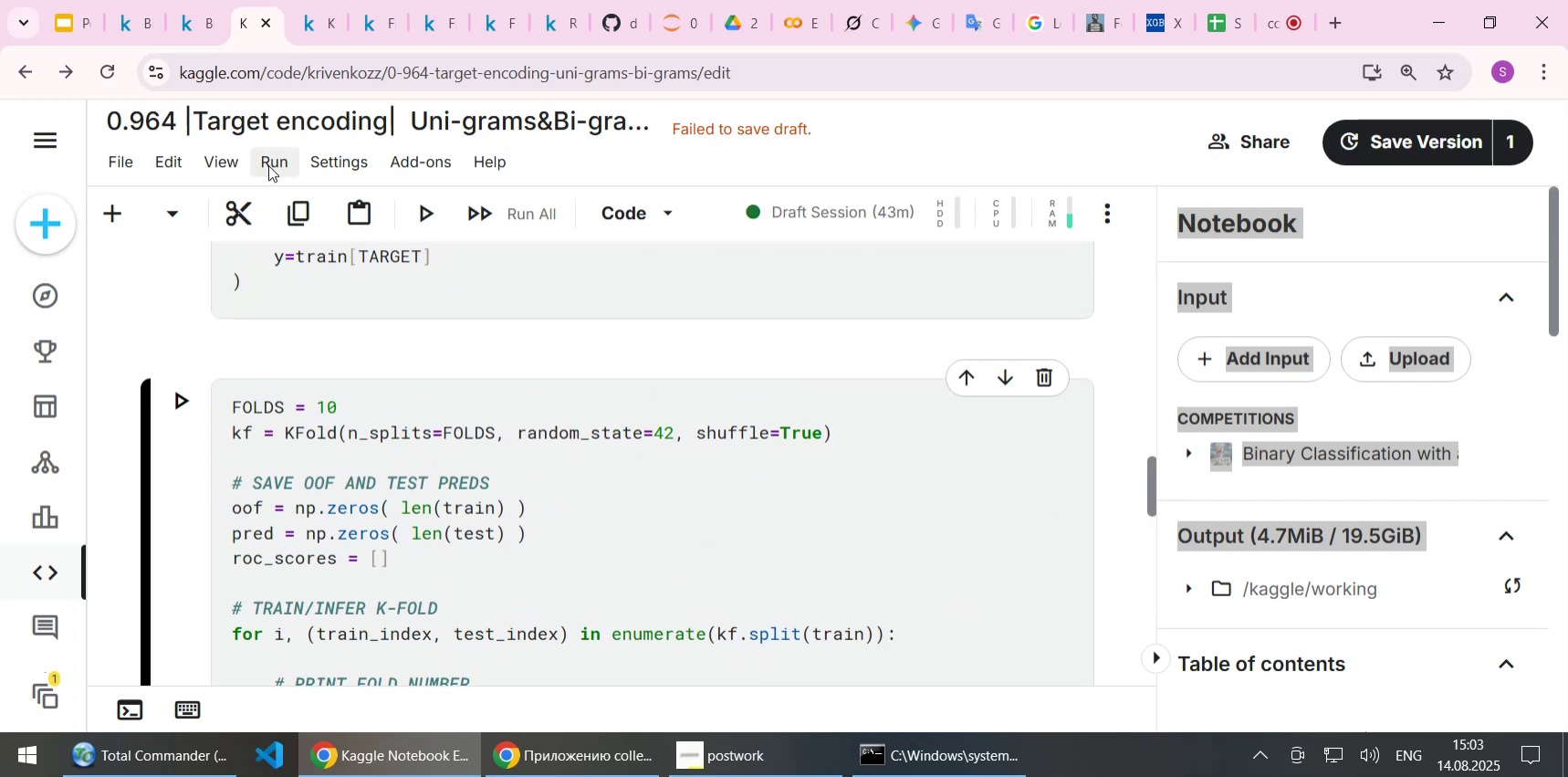 
left_click([268, 165])
 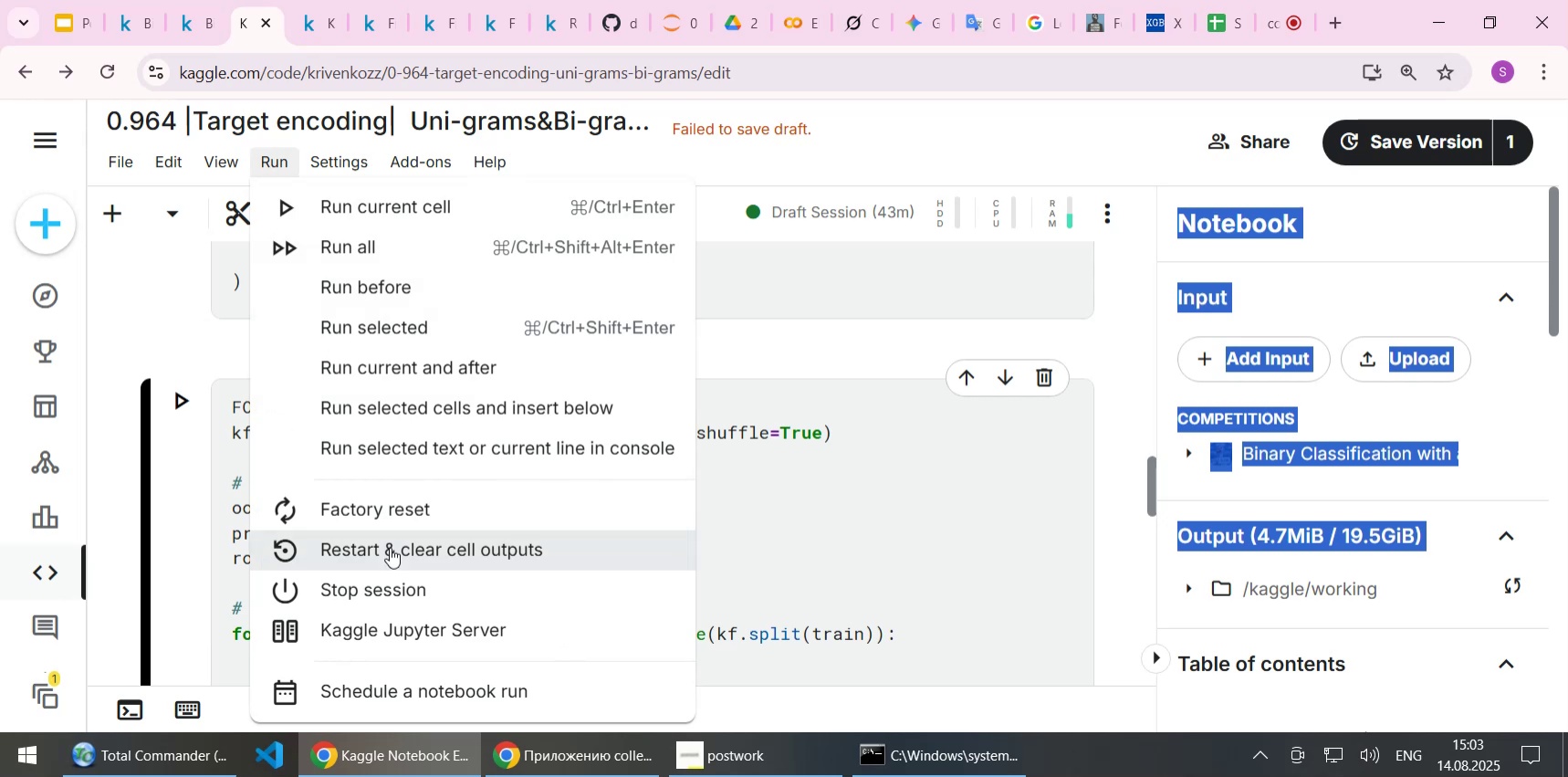 
left_click([390, 547])
 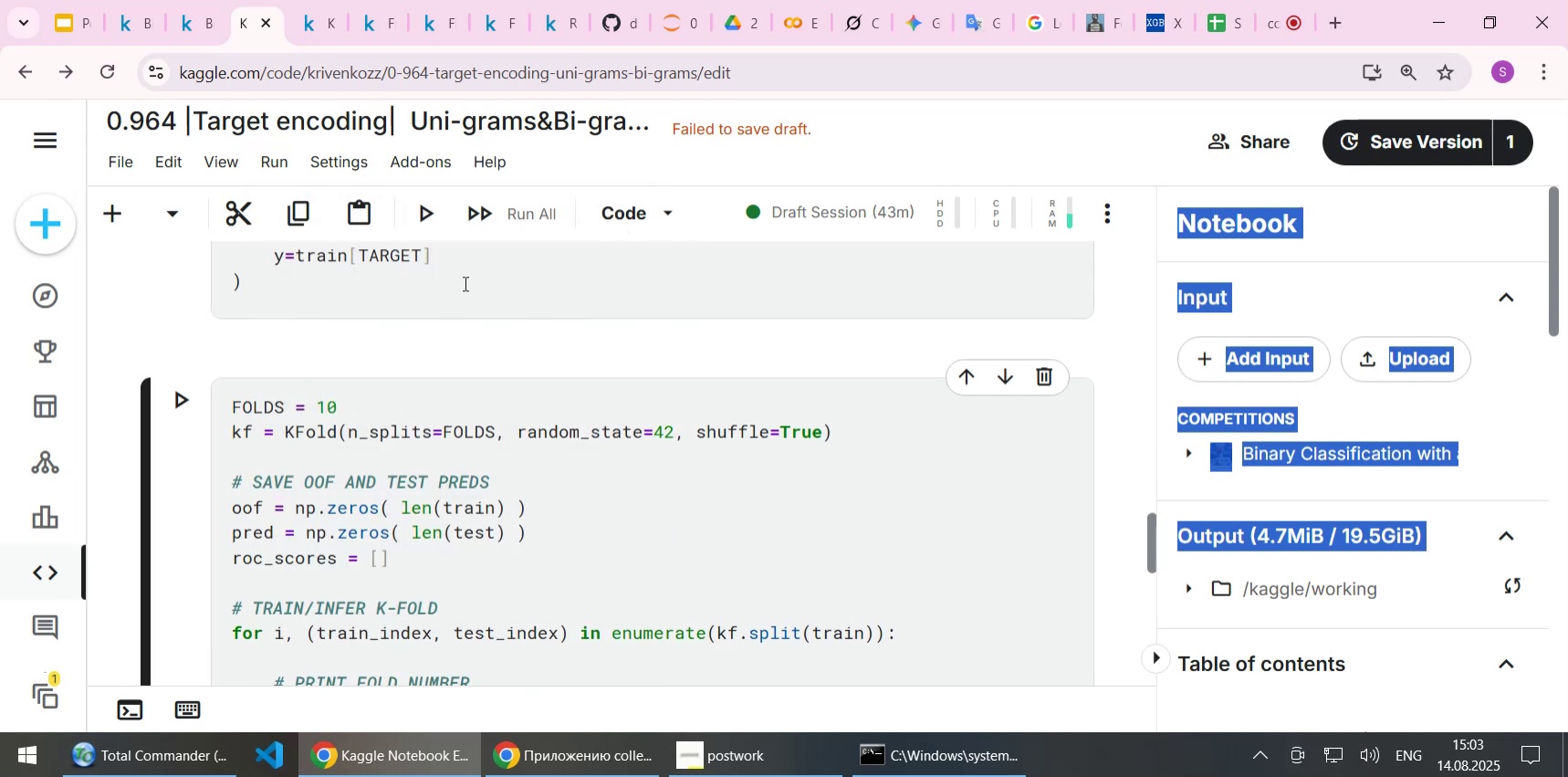 
left_click([465, 275])
 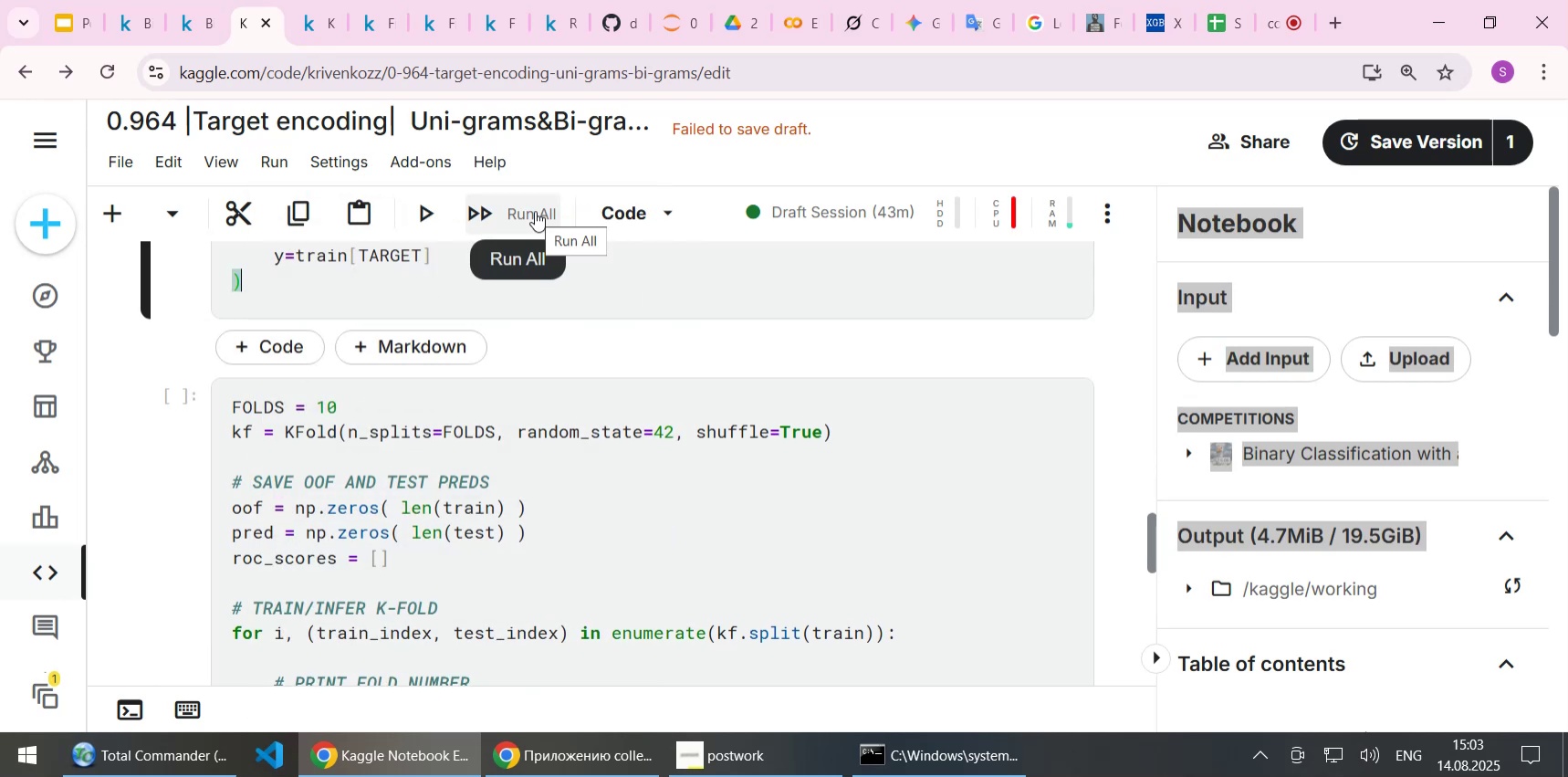 
wait(6.91)
 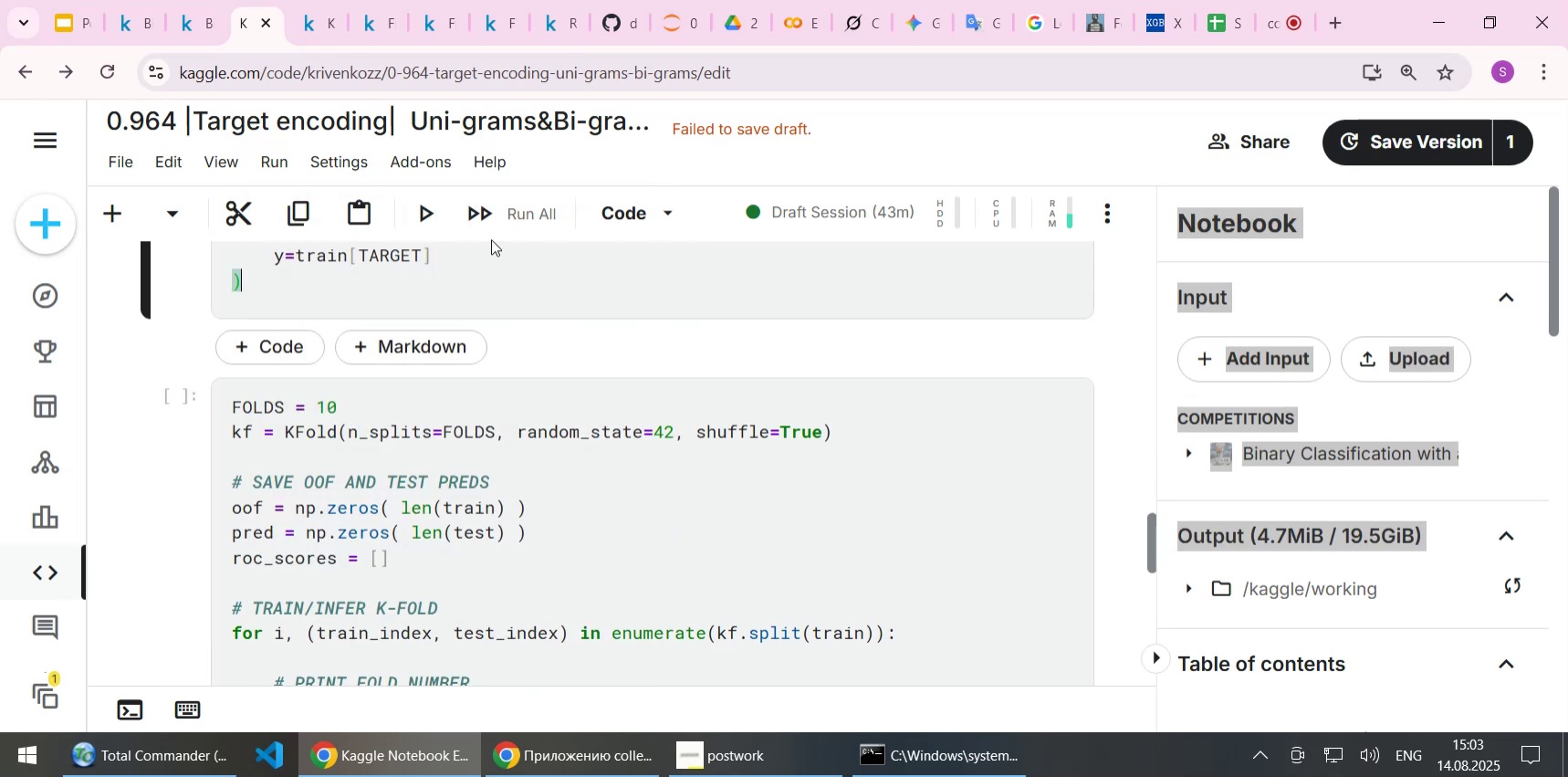 
left_click([535, 211])
 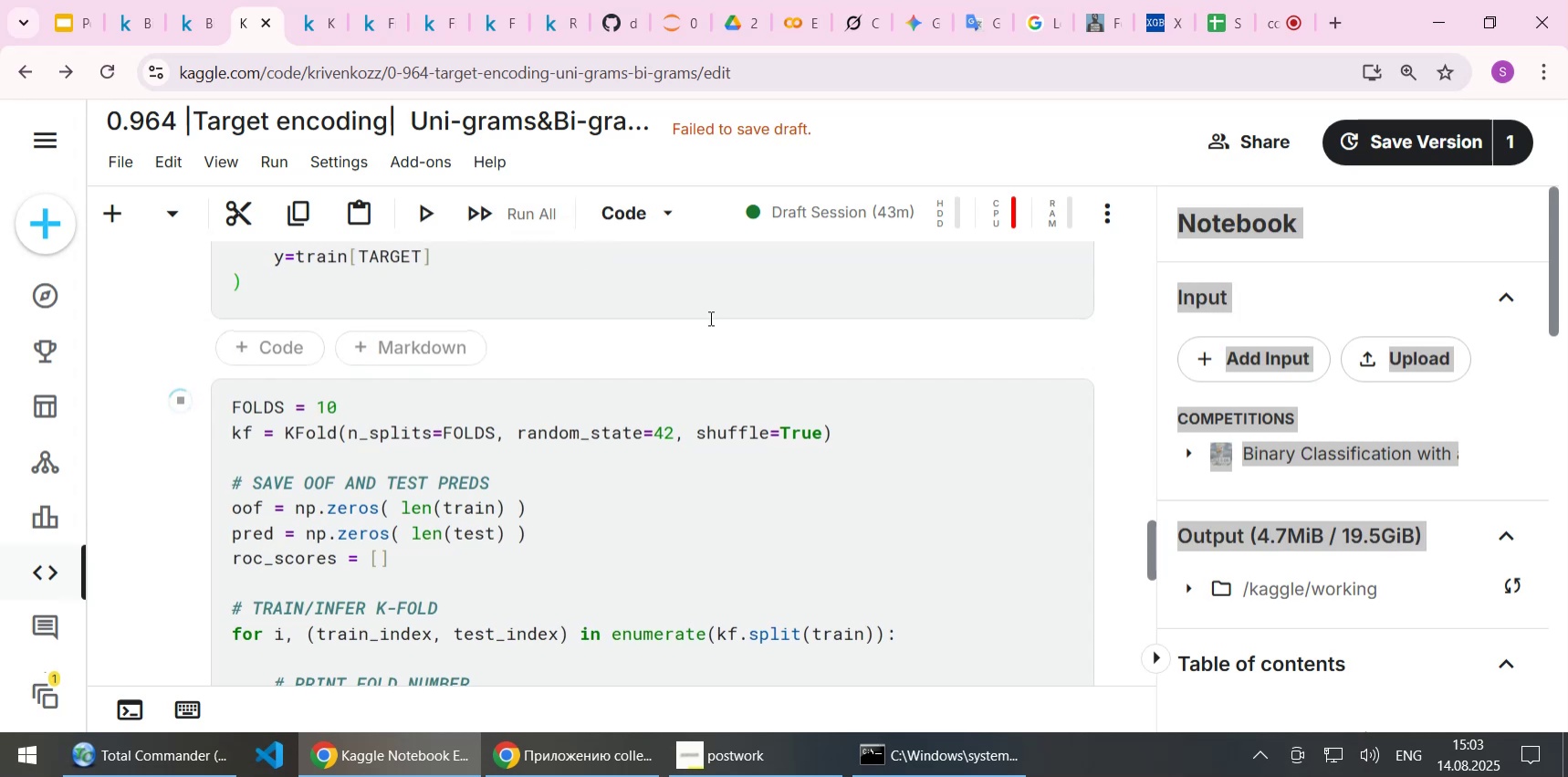 
scroll: coordinate [723, 384], scroll_direction: down, amount: 9.0
 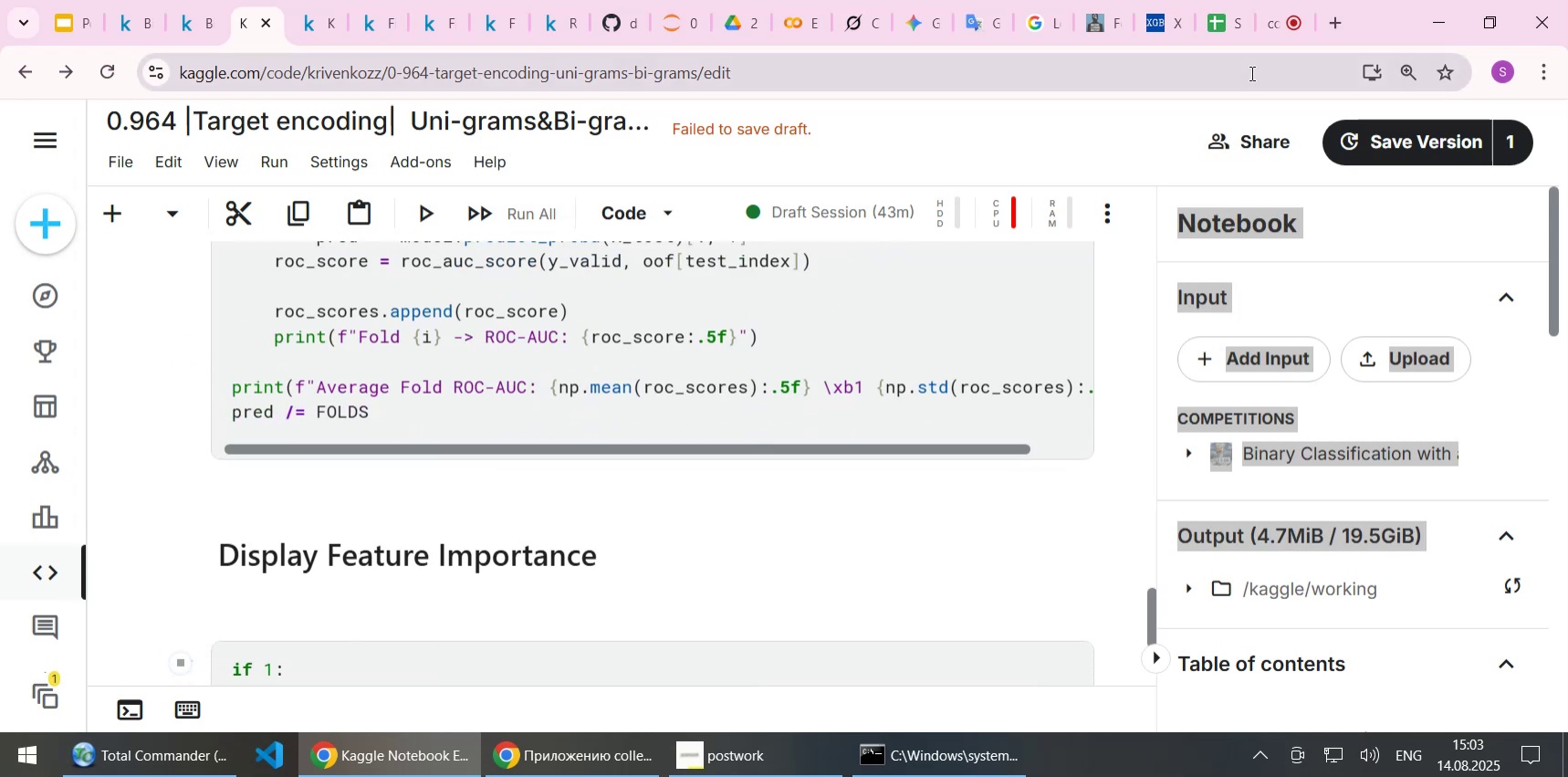 
left_click([1274, 20])
 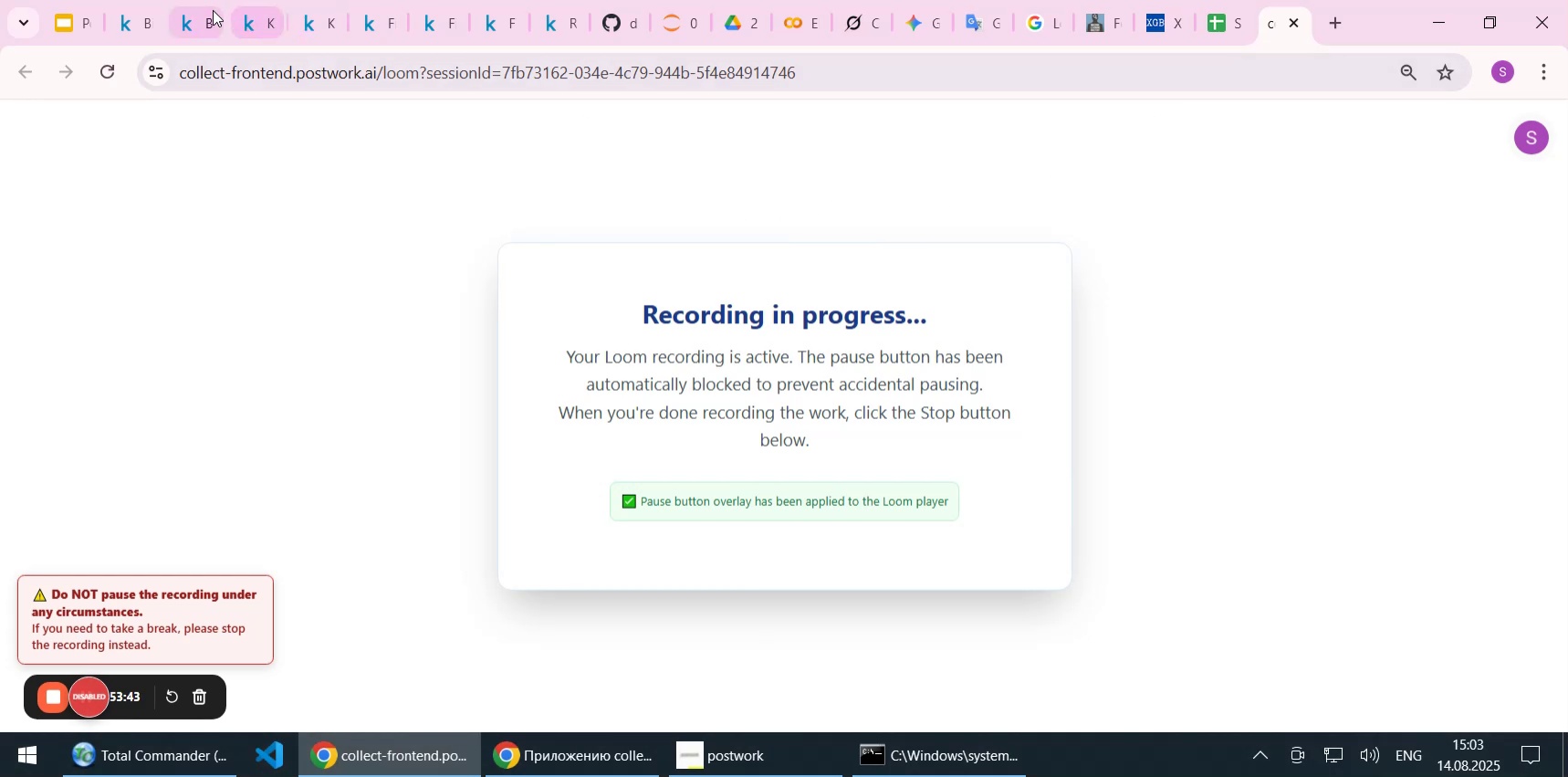 
wait(5.61)
 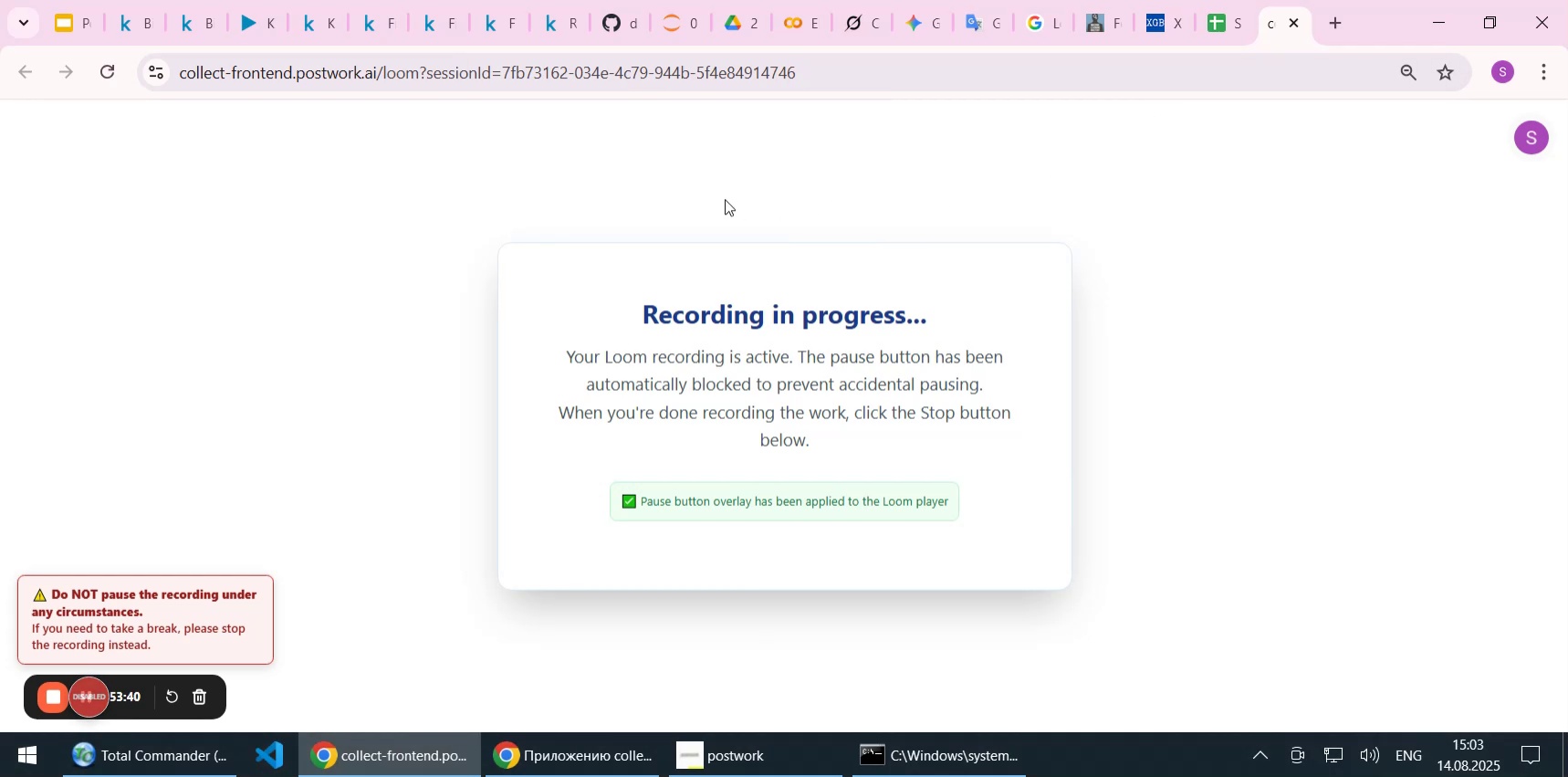 
left_click([187, 22])
 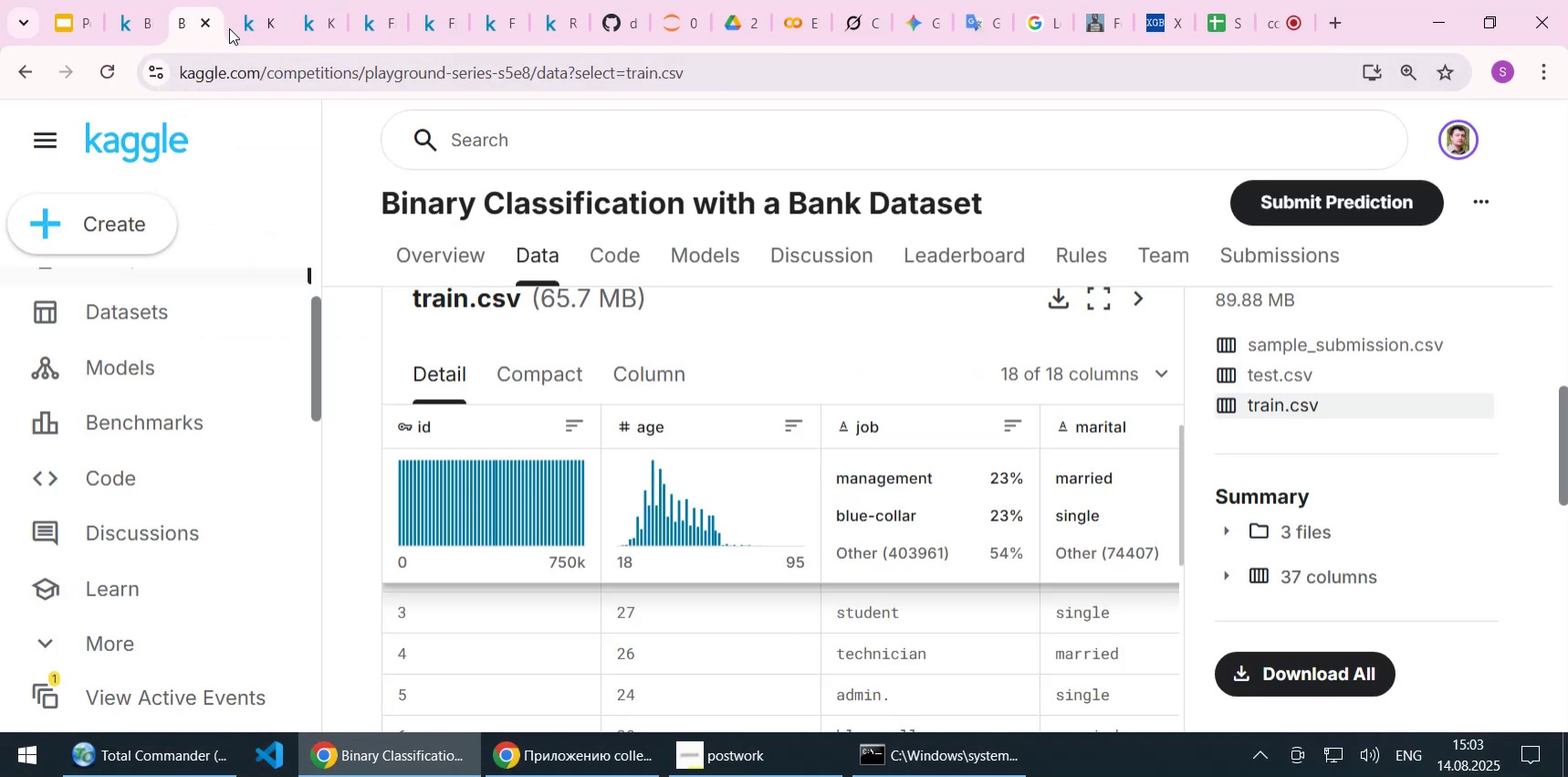 
left_click([243, 25])
 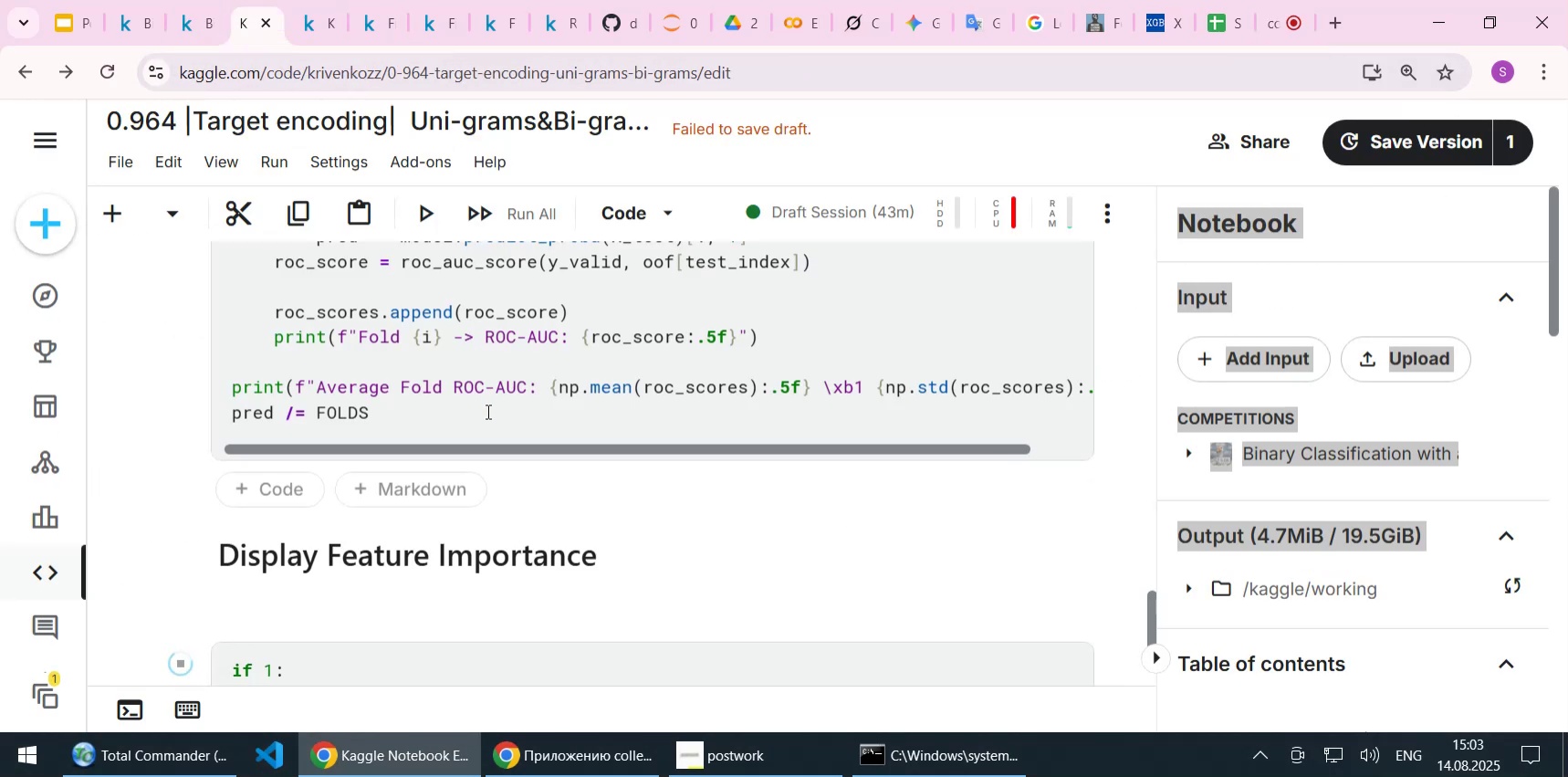 
scroll: coordinate [486, 411], scroll_direction: down, amount: 1.0
 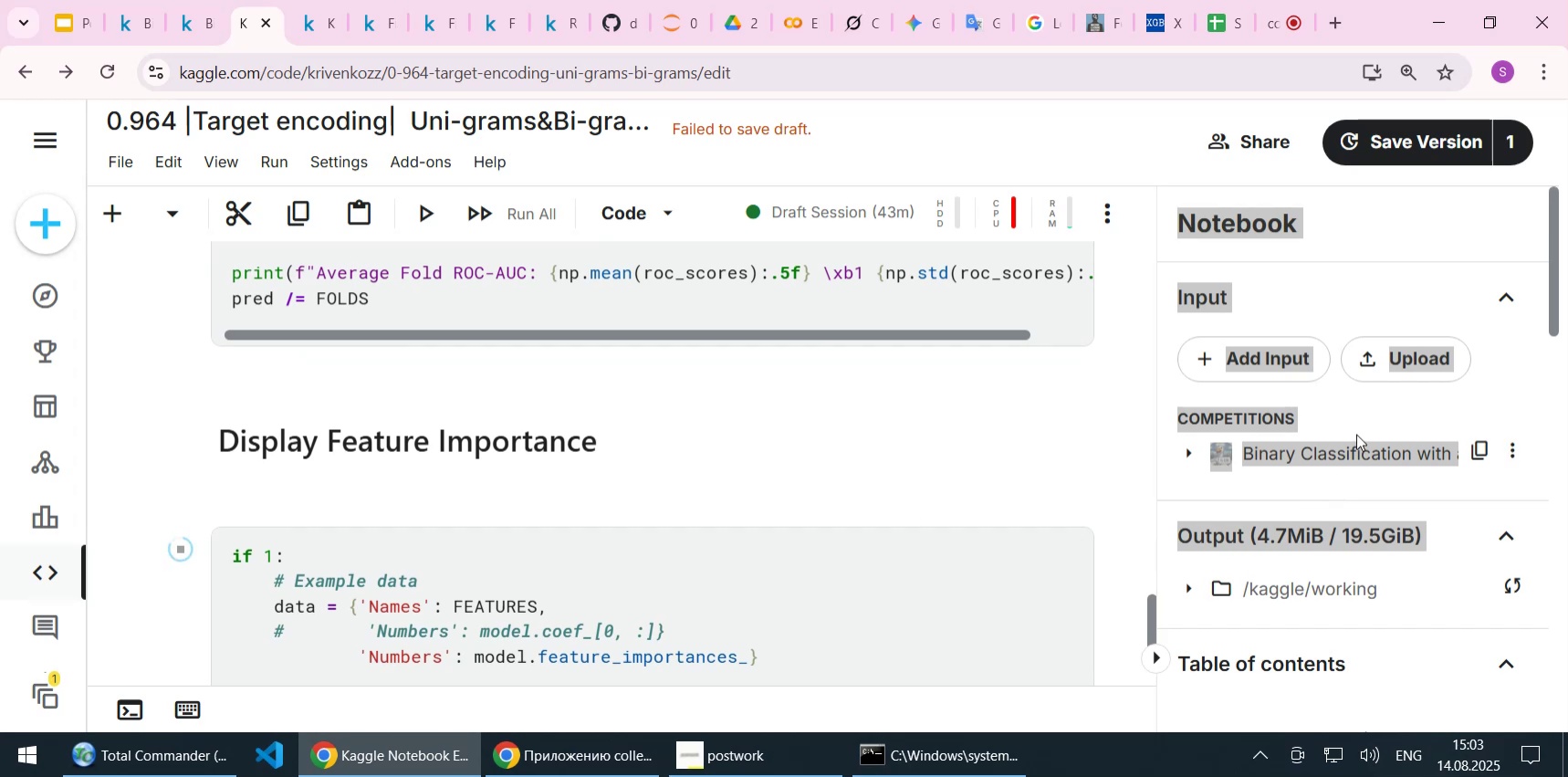 
left_click([1252, 225])
 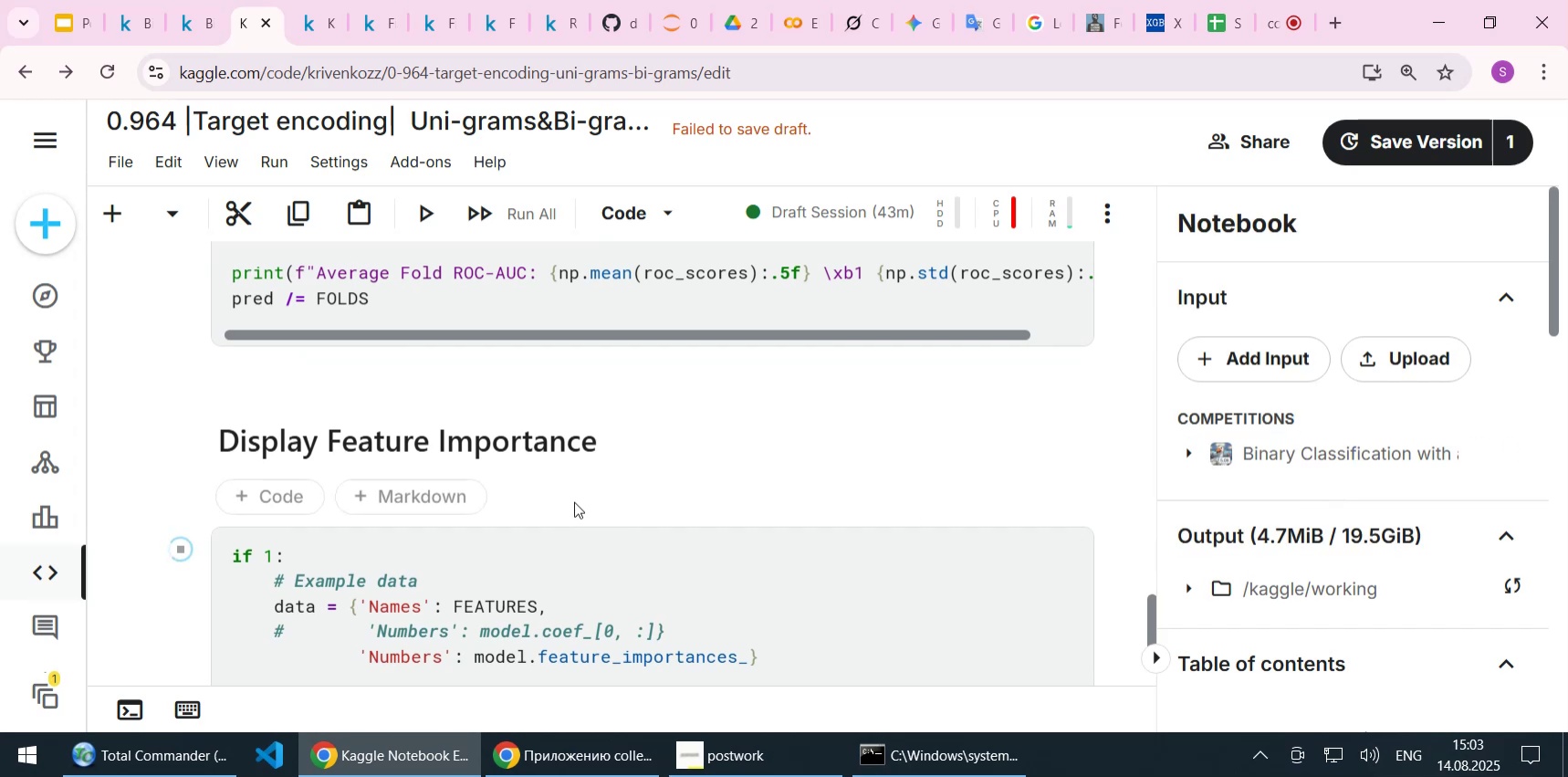 
scroll: coordinate [574, 501], scroll_direction: up, amount: 1.0
 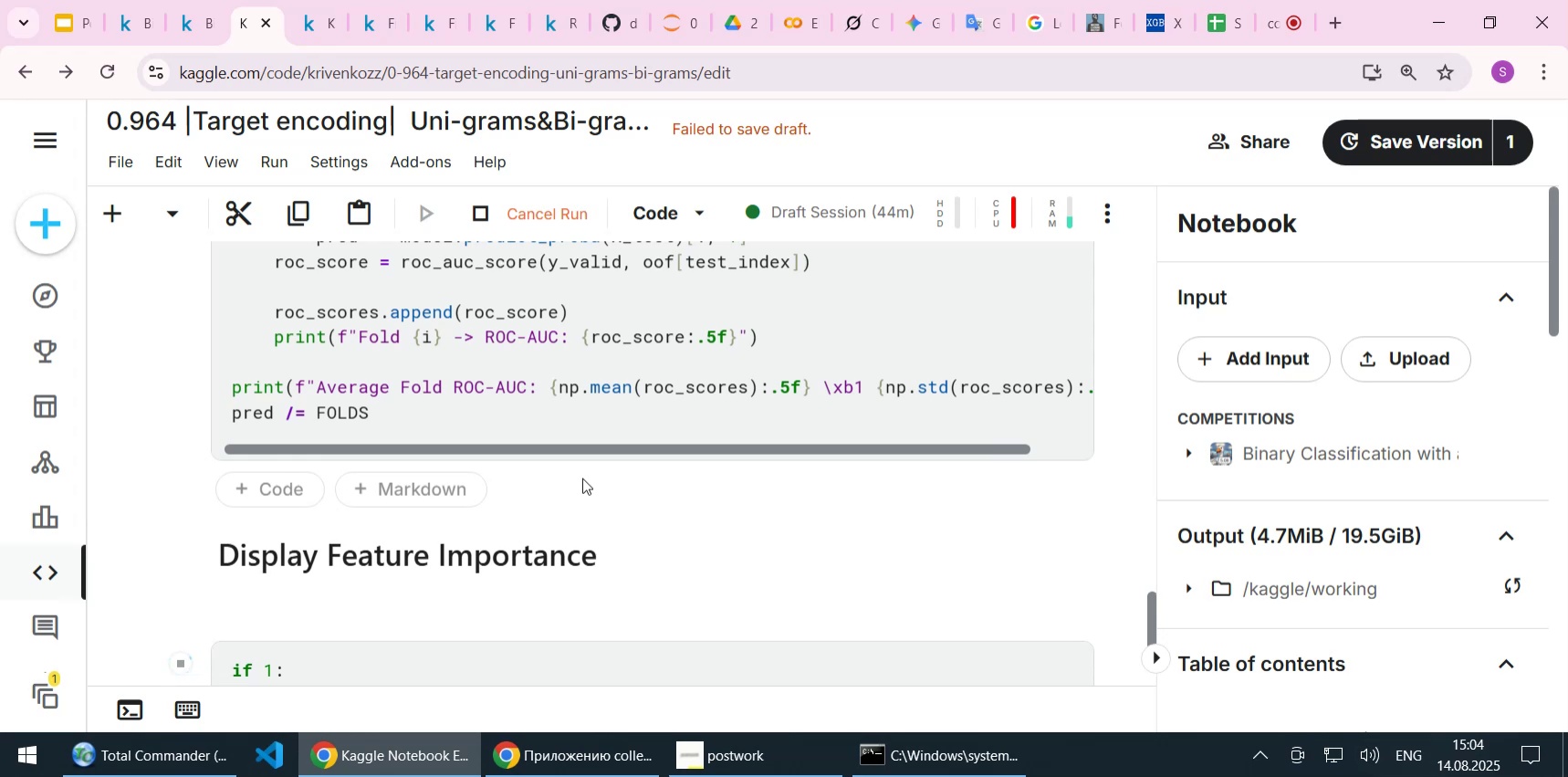 
wait(41.65)
 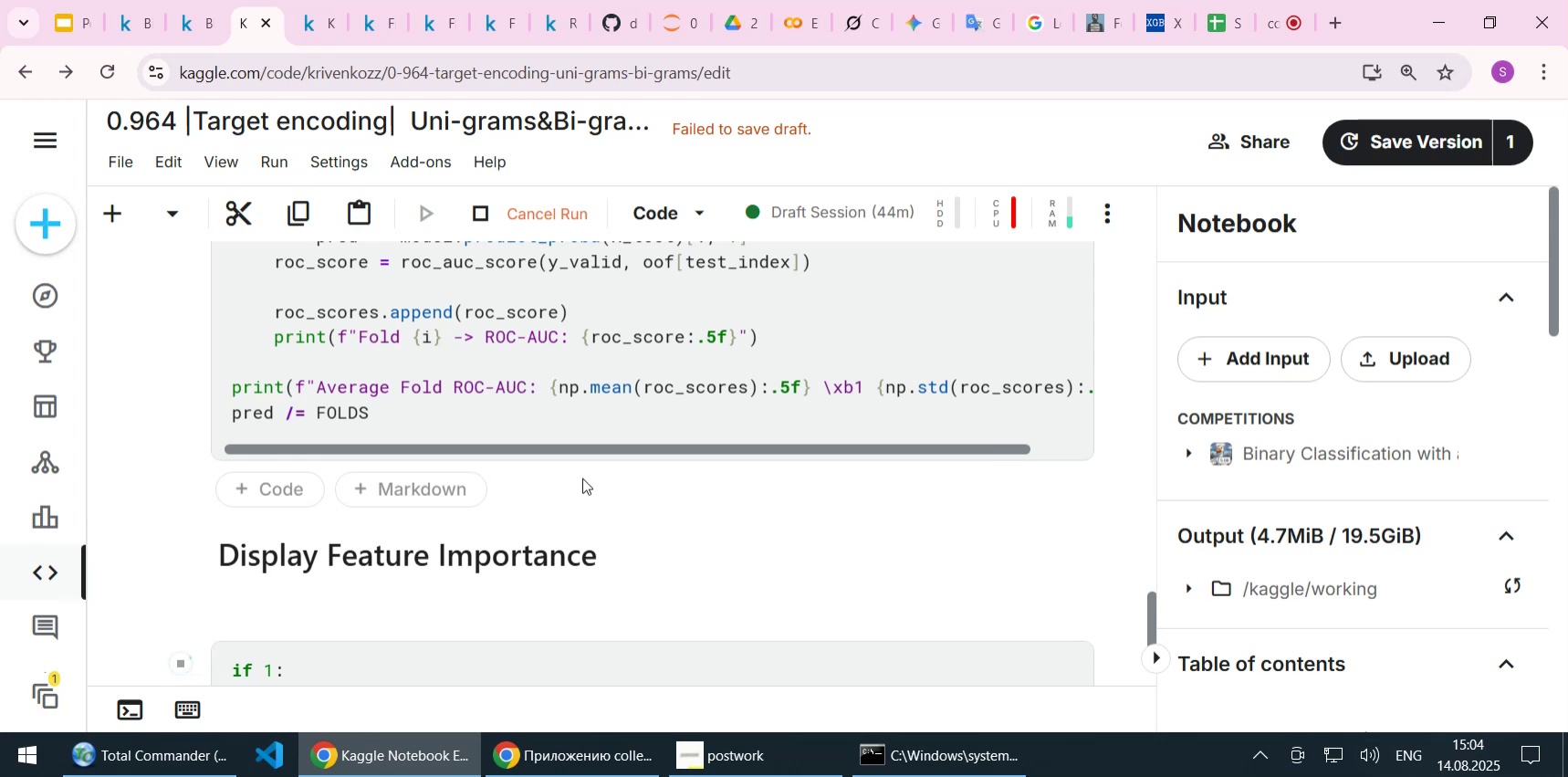 
scroll: coordinate [582, 478], scroll_direction: down, amount: 1.0
 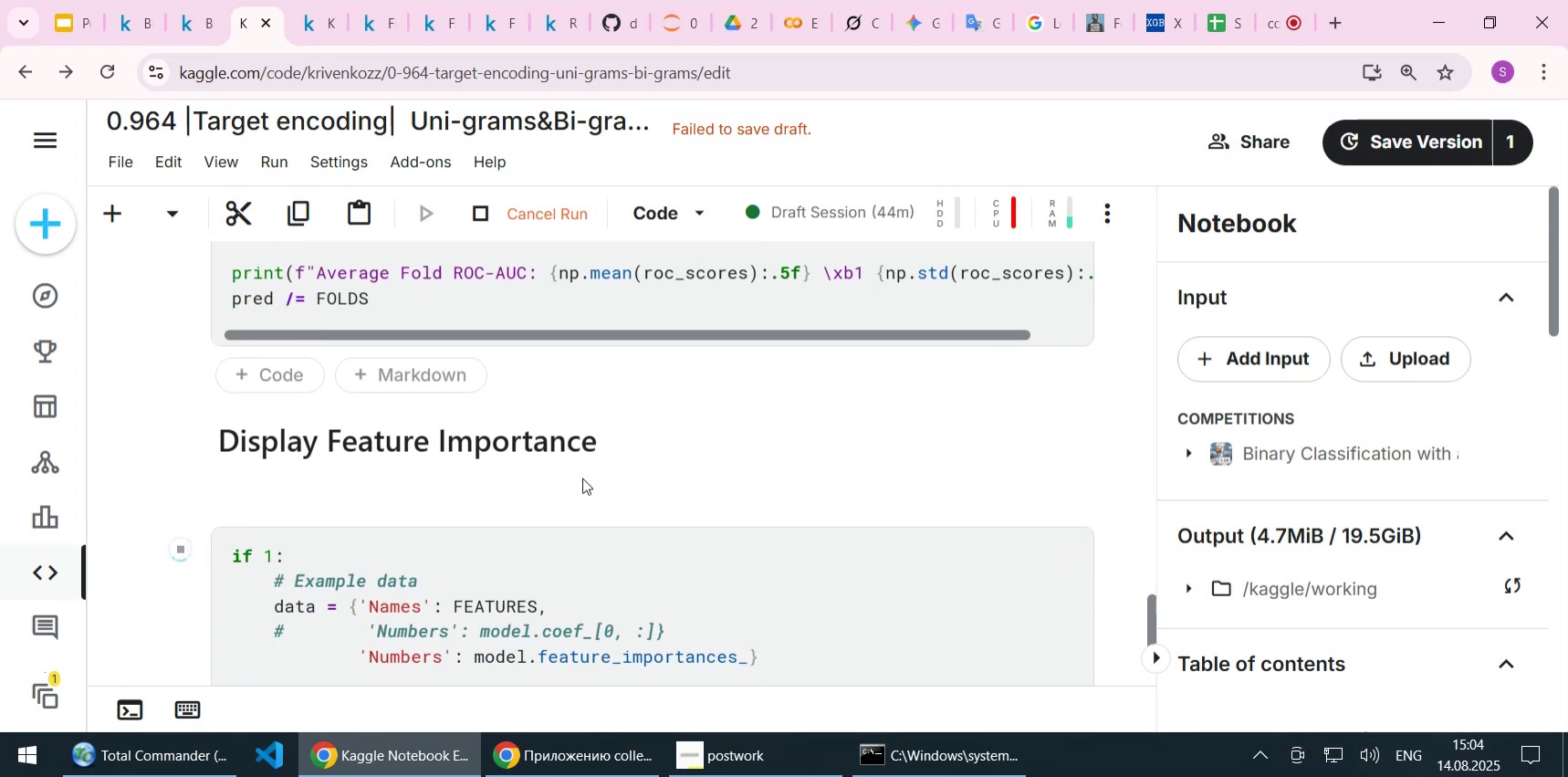 
wait(8.68)
 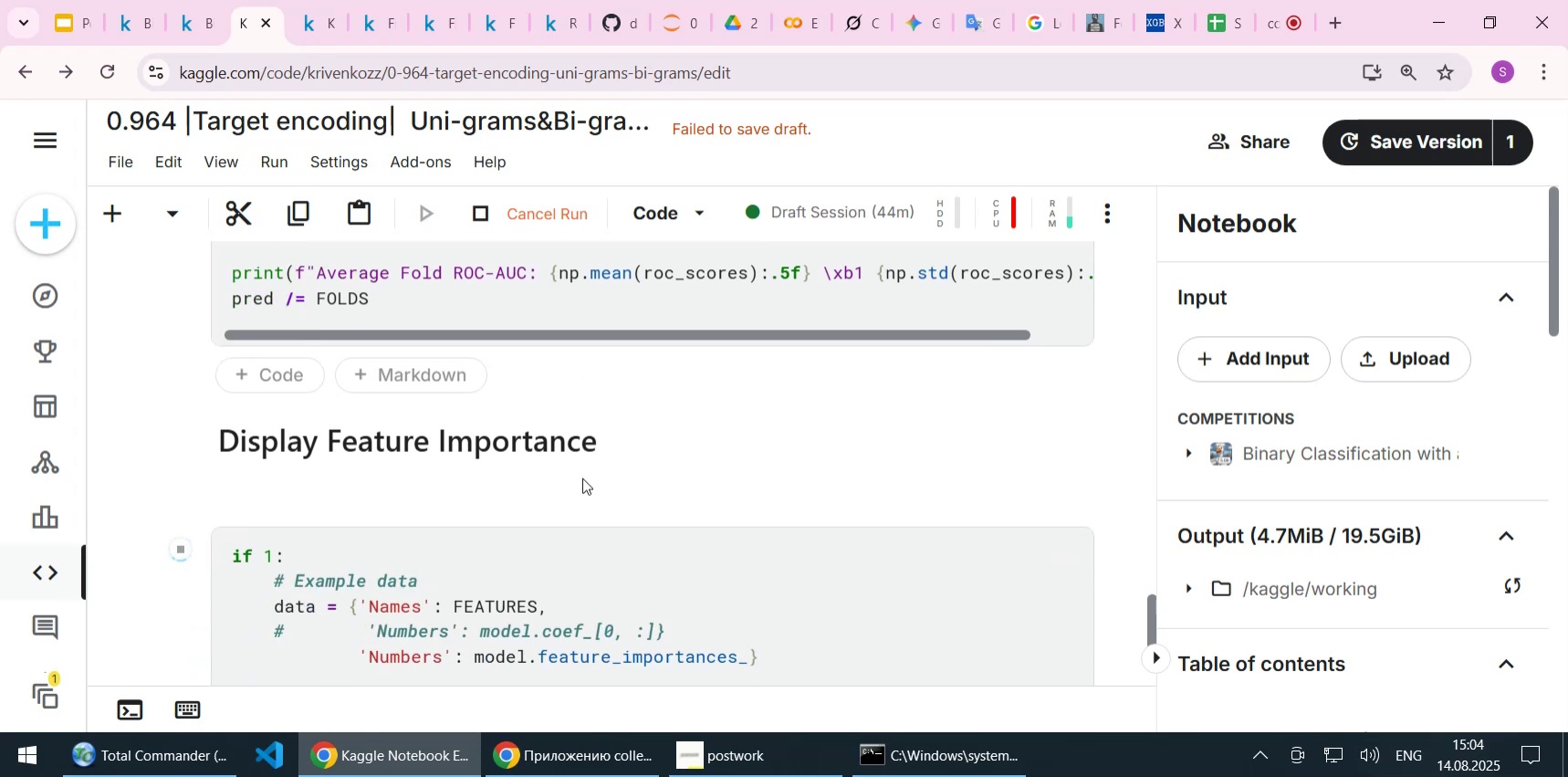 
scroll: coordinate [582, 478], scroll_direction: up, amount: 2.0
 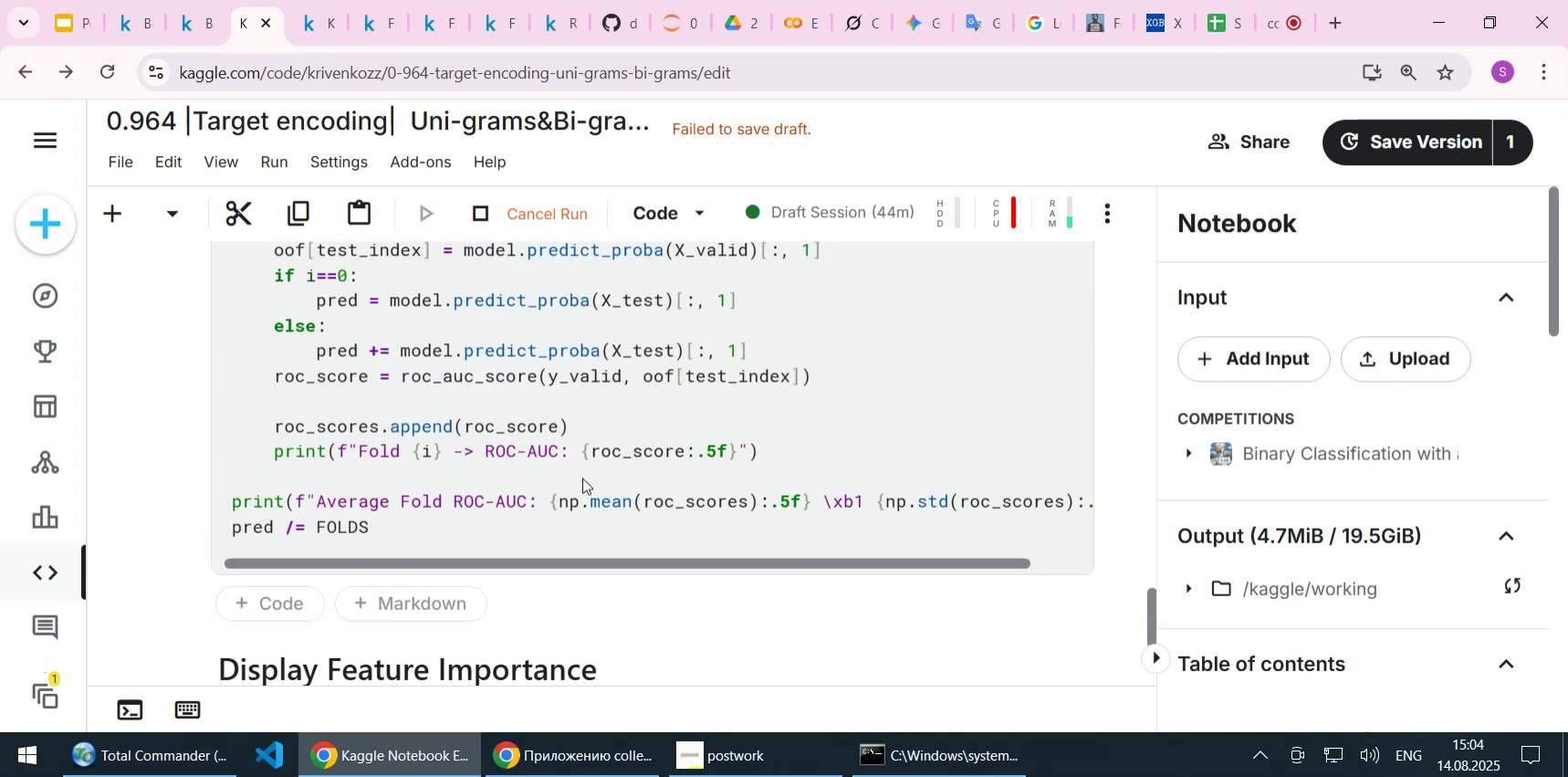 
scroll: coordinate [582, 478], scroll_direction: down, amount: 2.0
 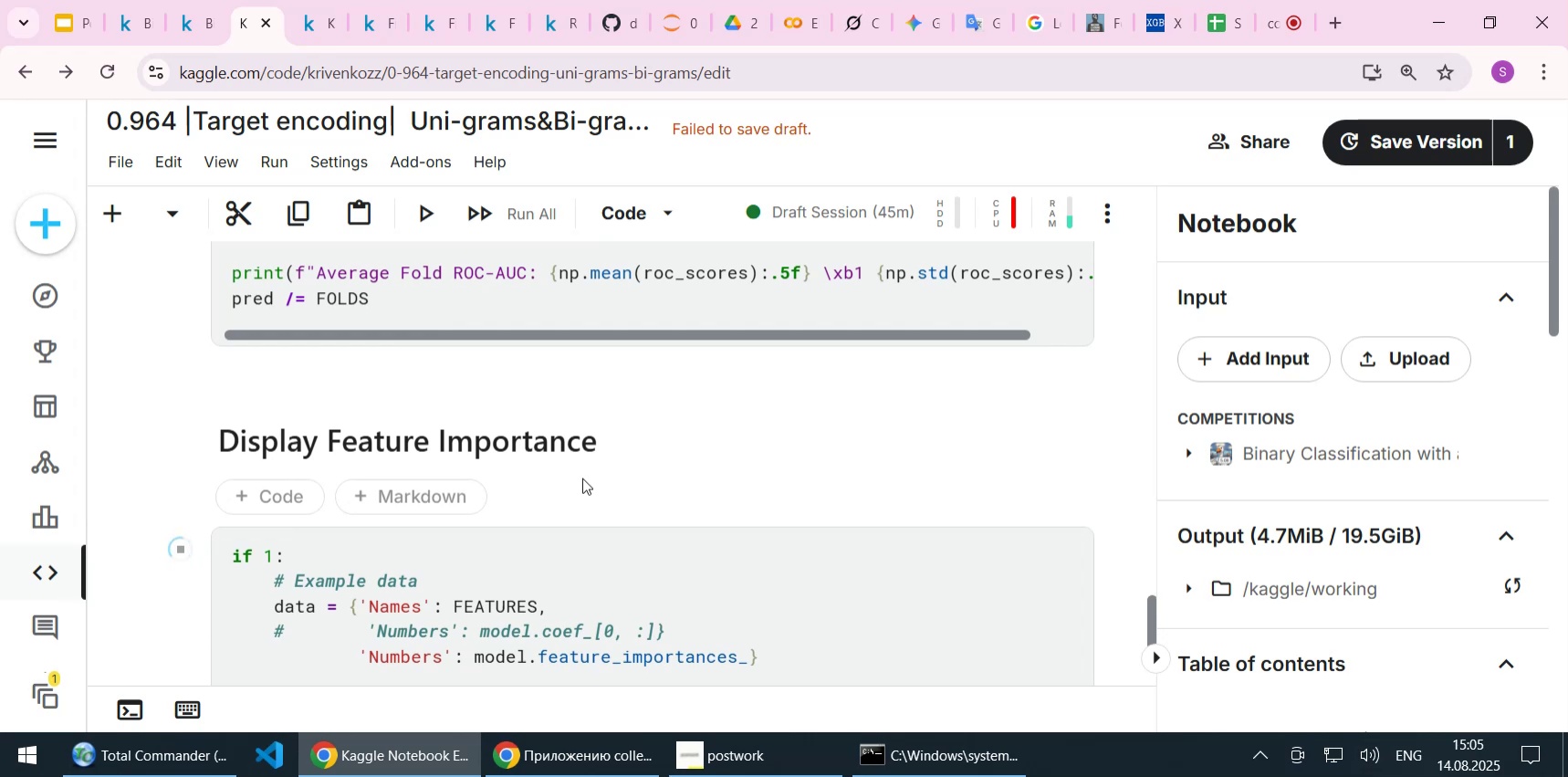 
wait(37.48)
 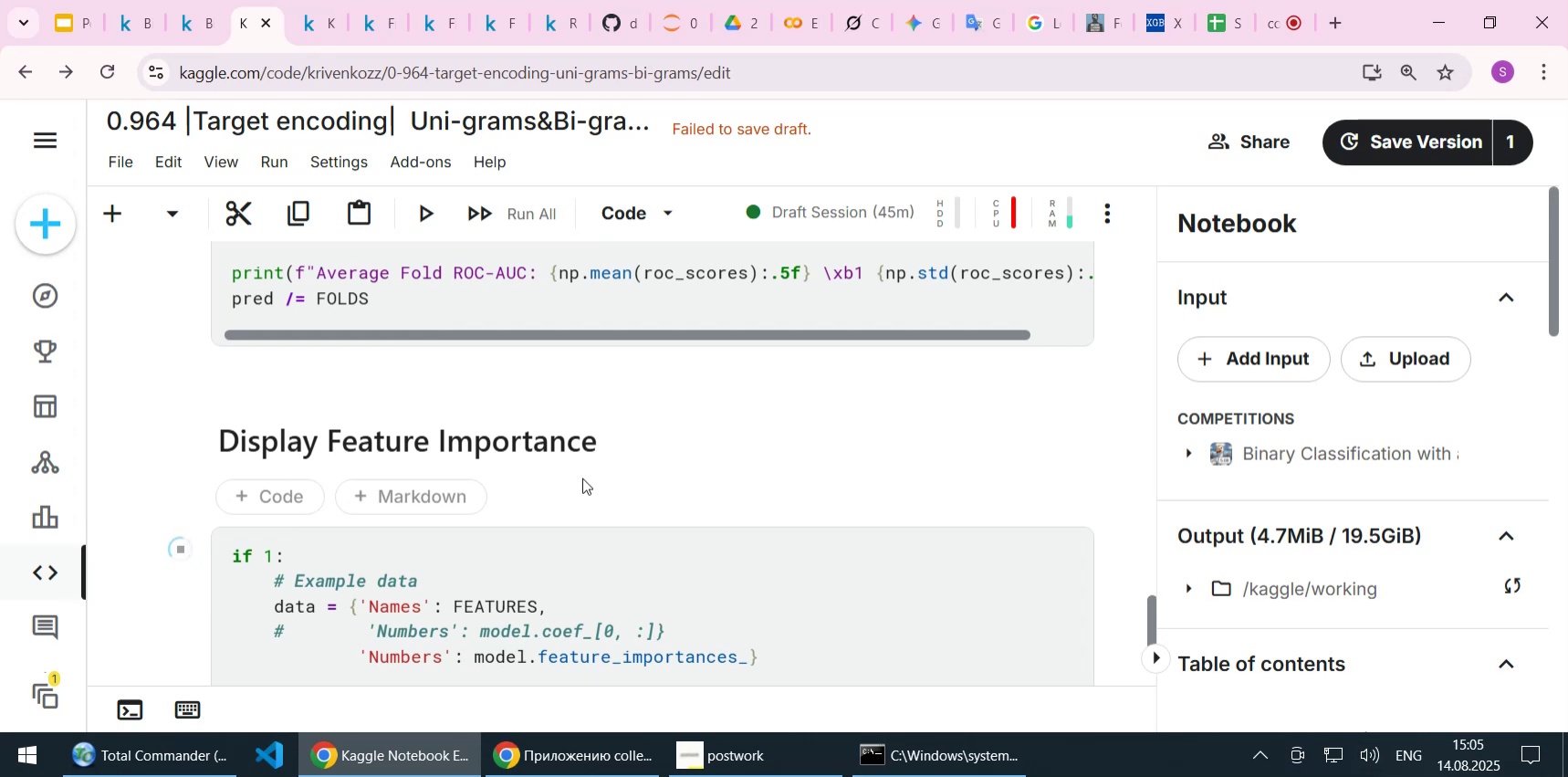 
scroll: coordinate [570, 464], scroll_direction: up, amount: 1.0
 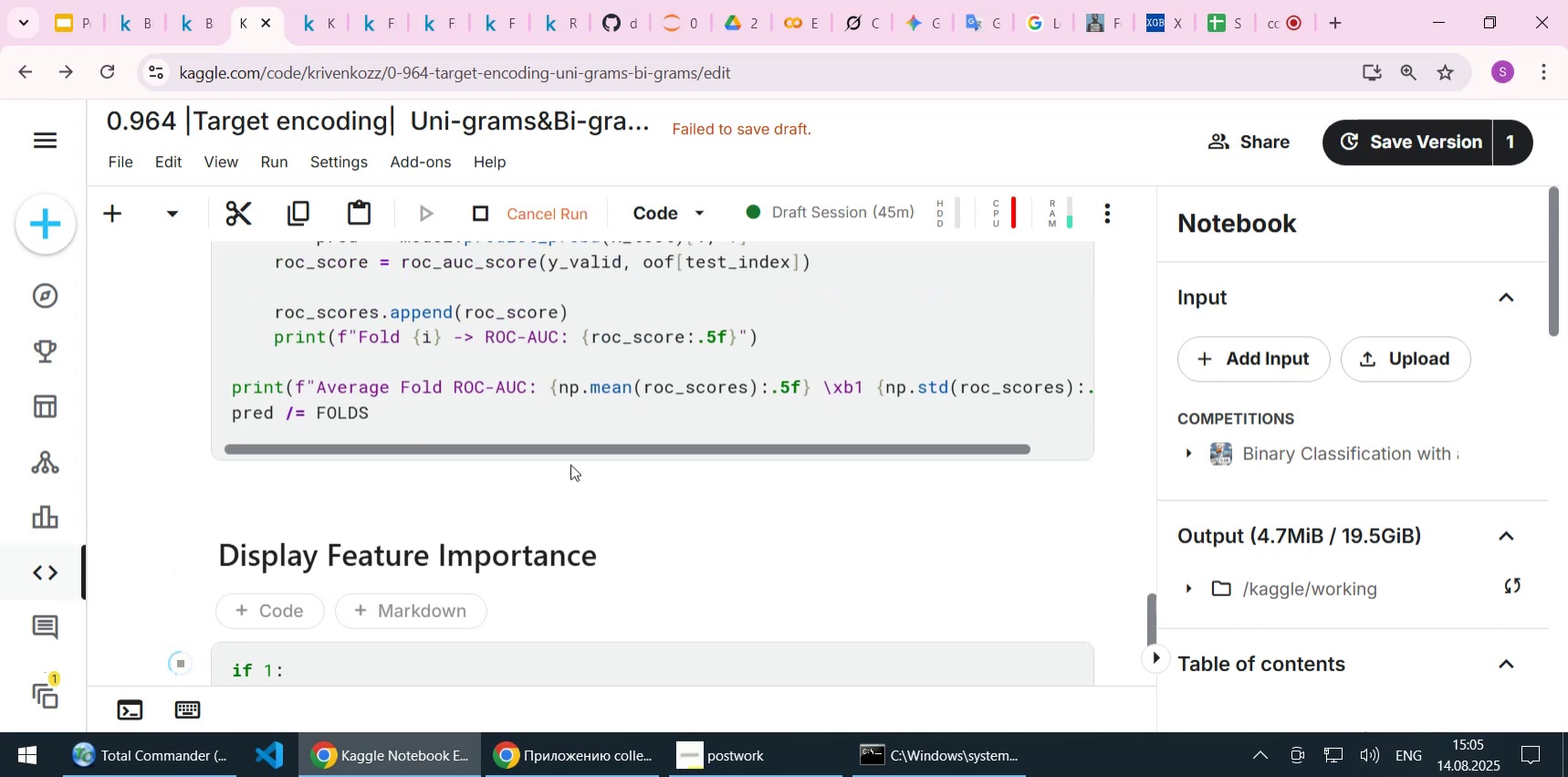 
wait(9.78)
 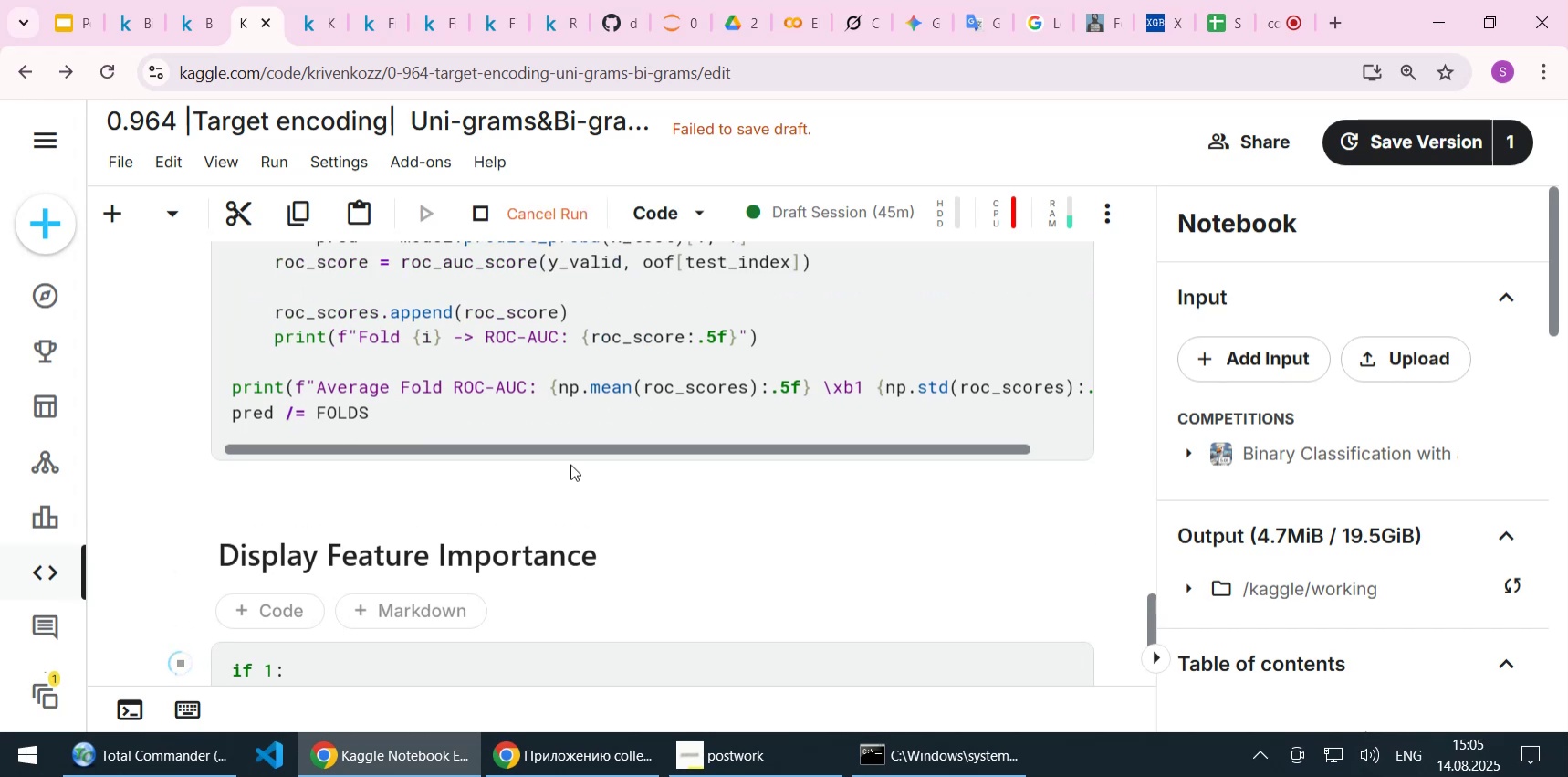 
scroll: coordinate [570, 464], scroll_direction: down, amount: 1.0
 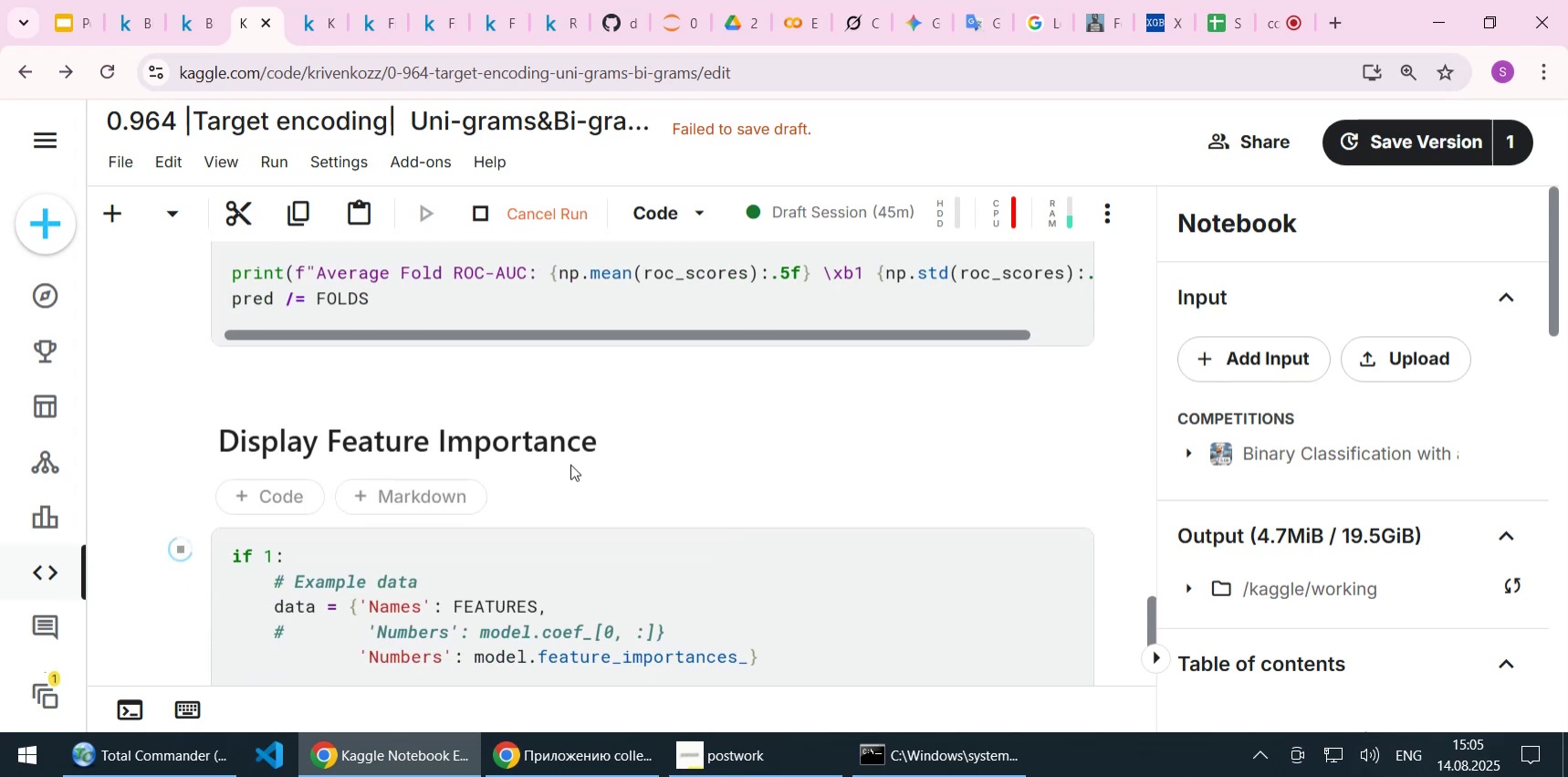 
scroll: coordinate [570, 464], scroll_direction: up, amount: 9.0
 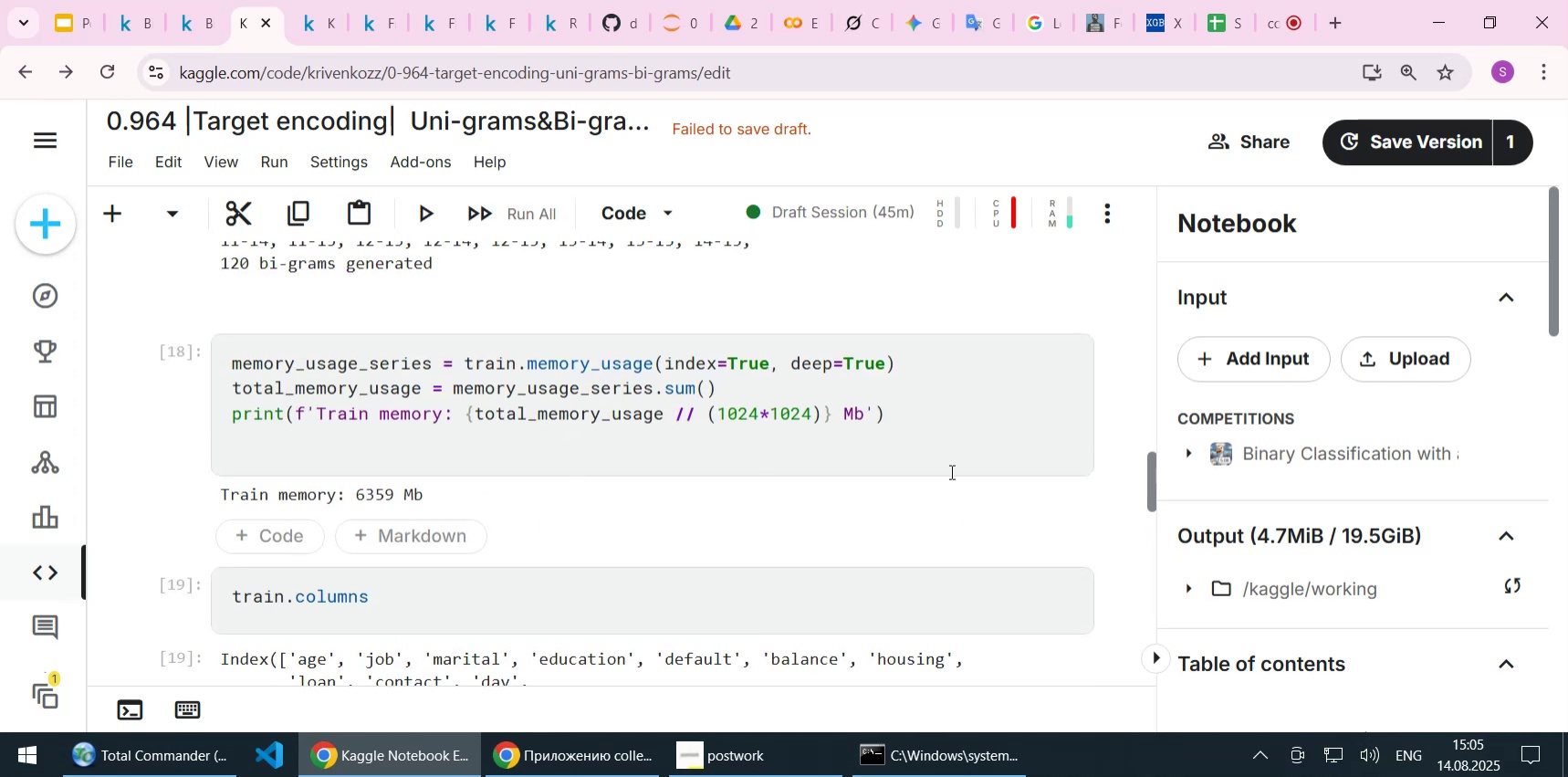 
scroll: coordinate [850, 515], scroll_direction: down, amount: 23.0
 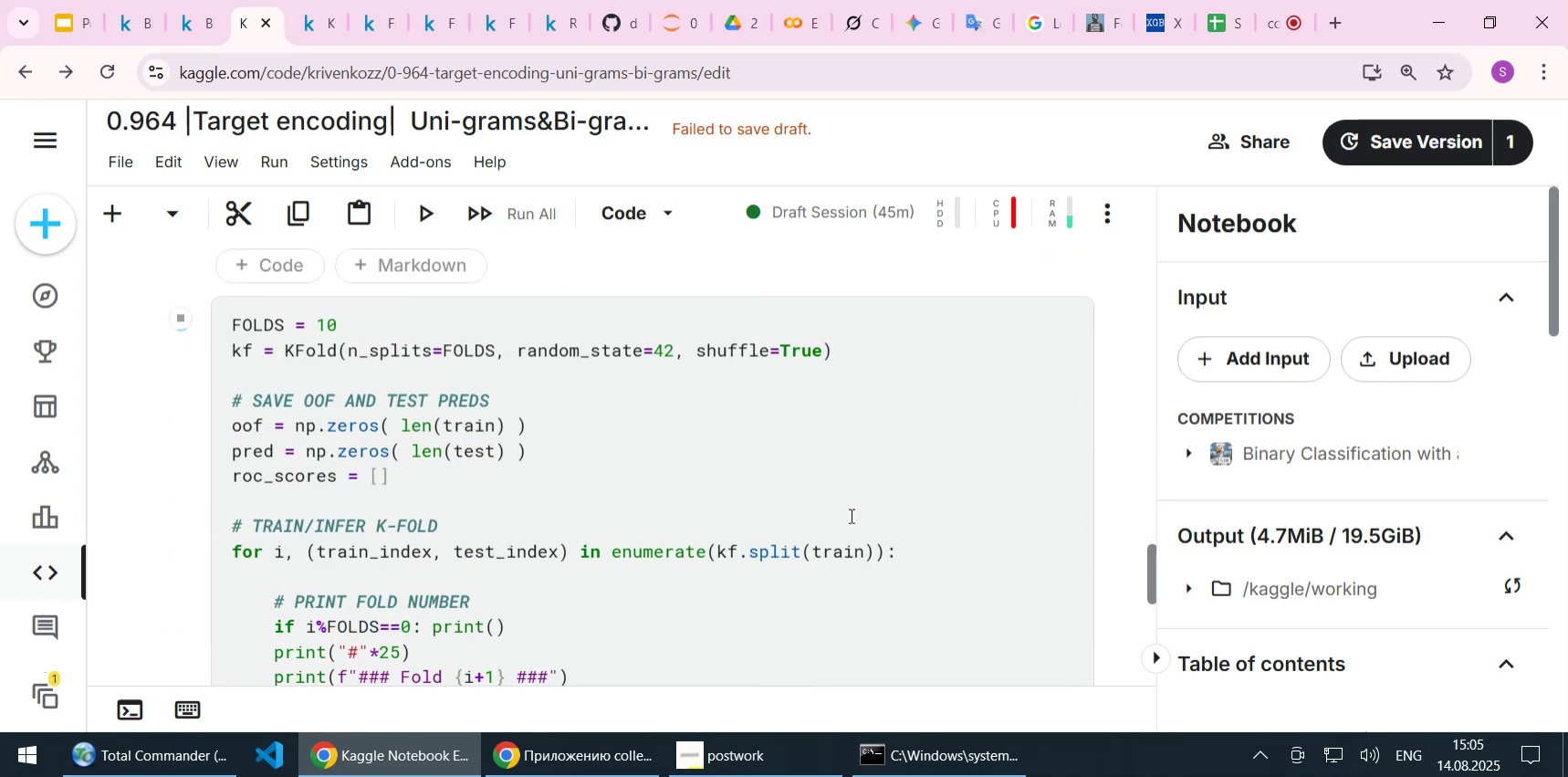 
scroll: coordinate [850, 515], scroll_direction: up, amount: 3.0
 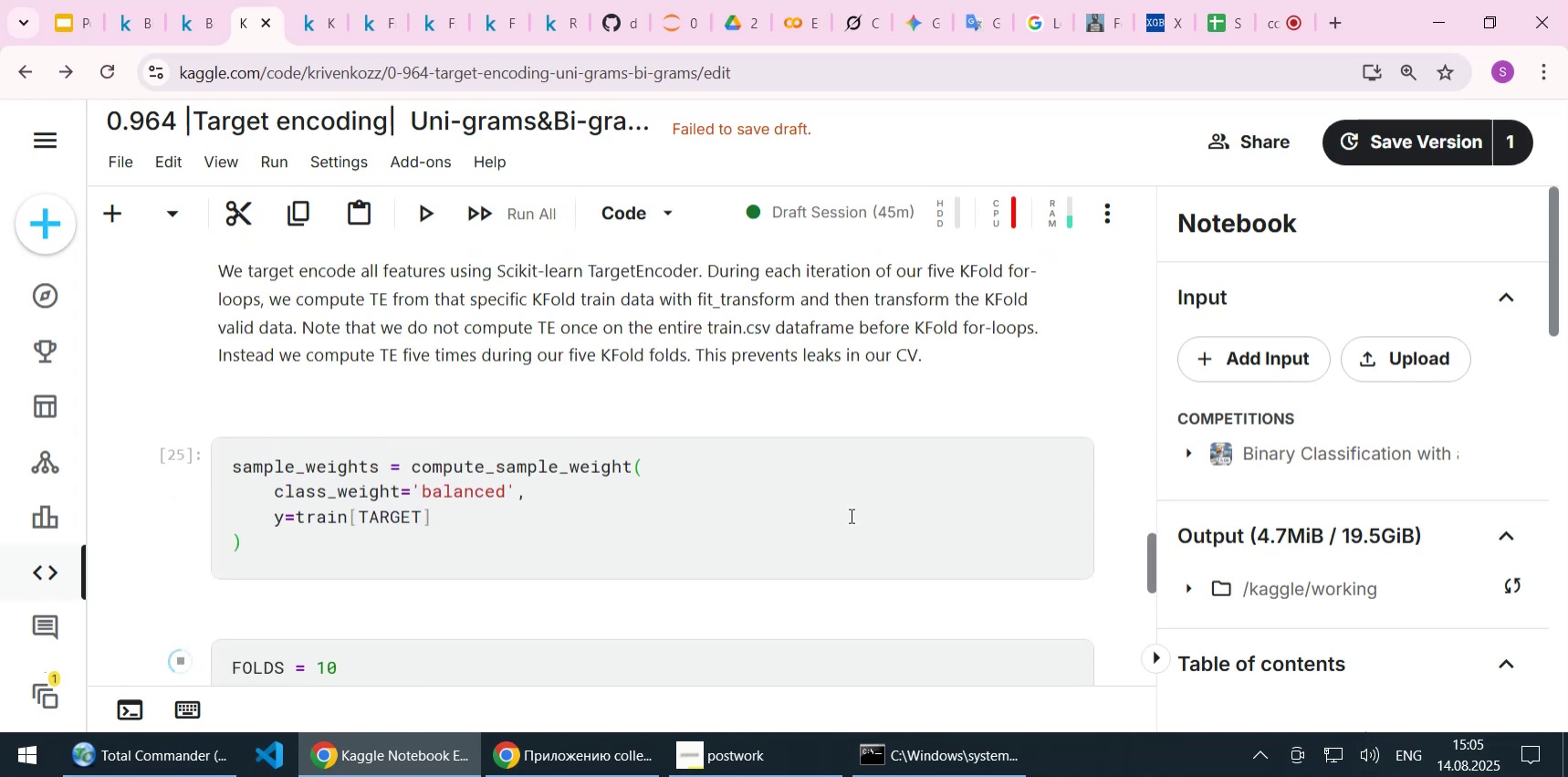 
scroll: coordinate [850, 515], scroll_direction: down, amount: 3.0
 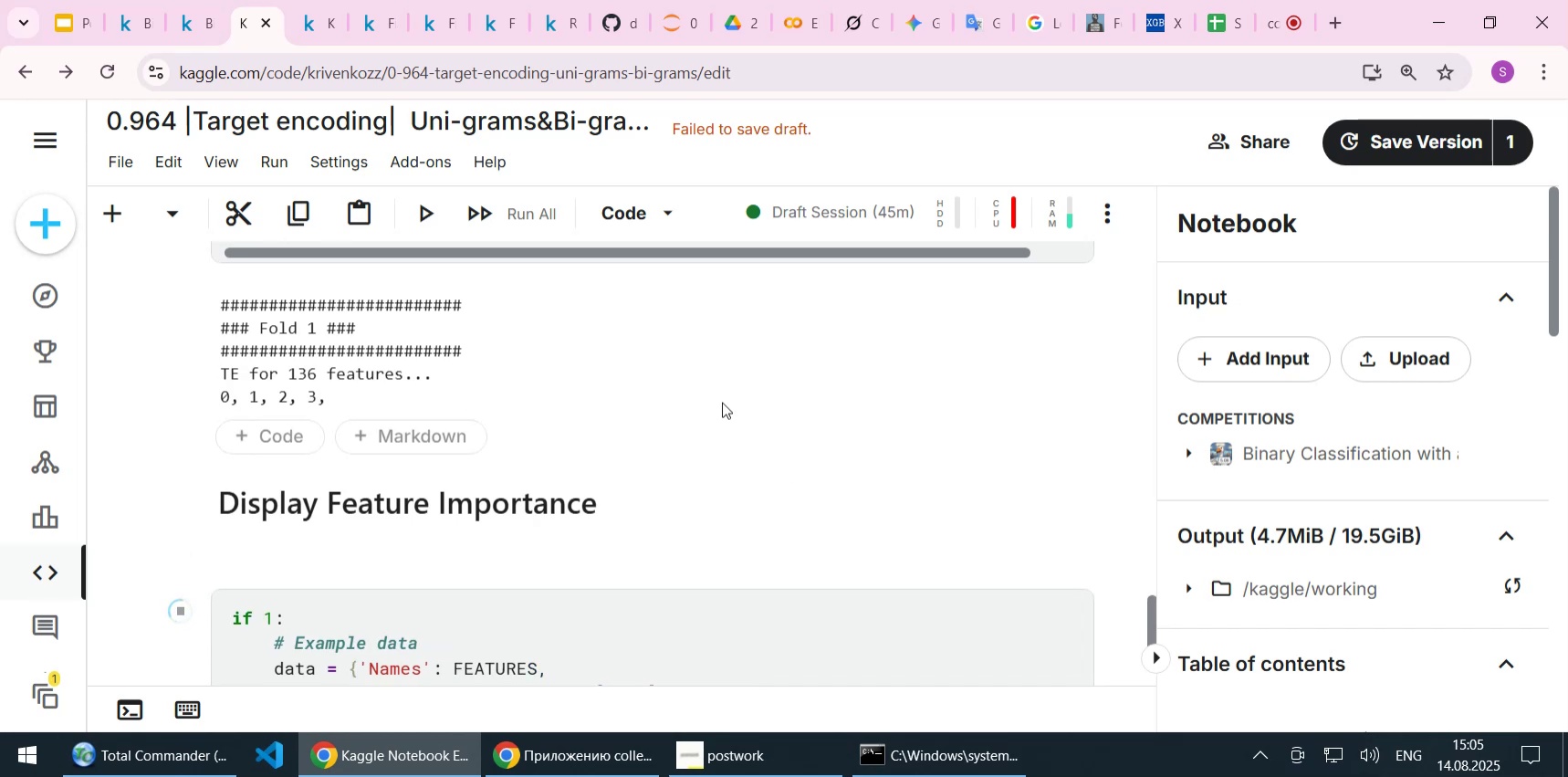 
wait(6.56)
 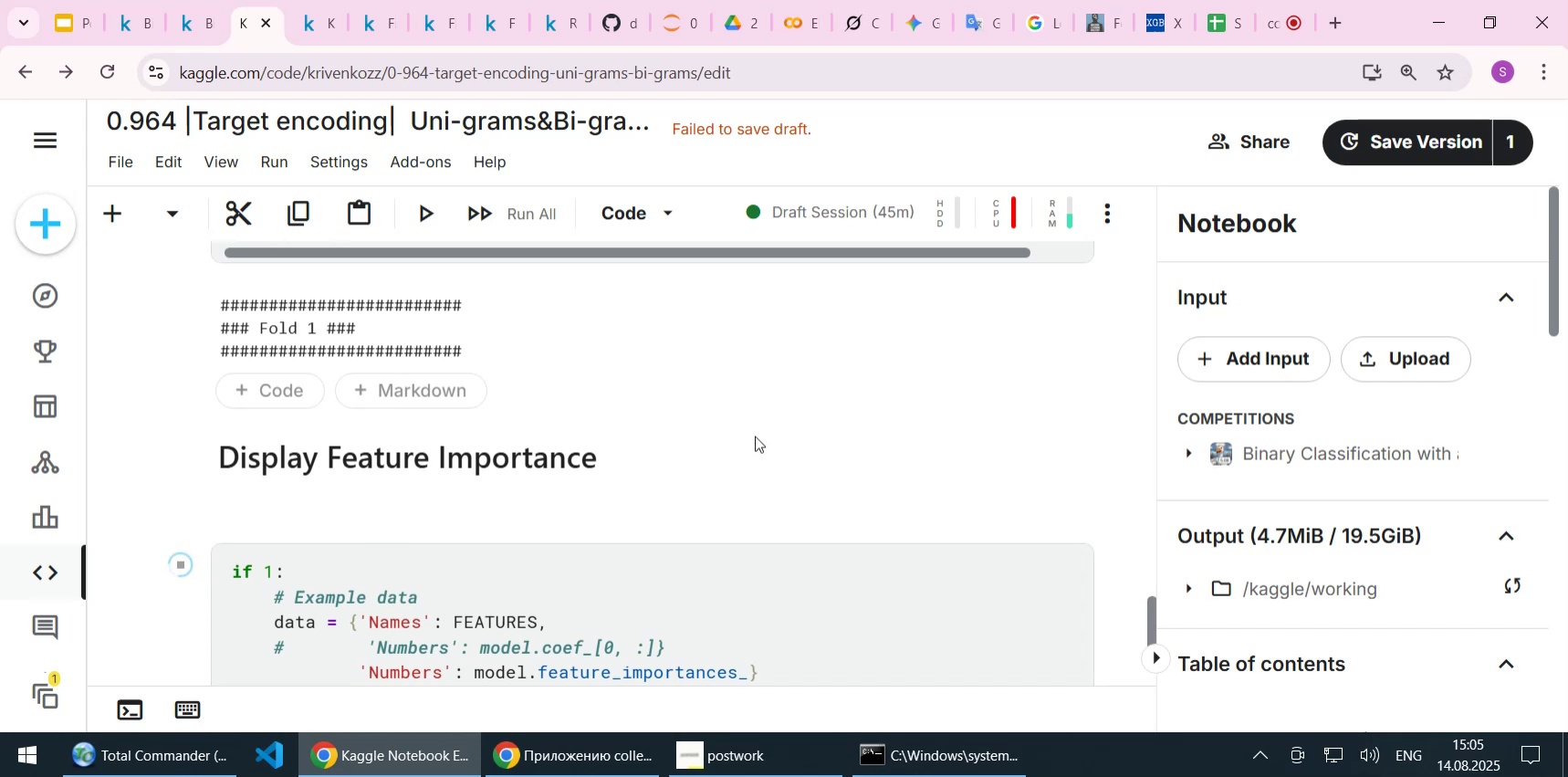 
left_click([1043, 213])
 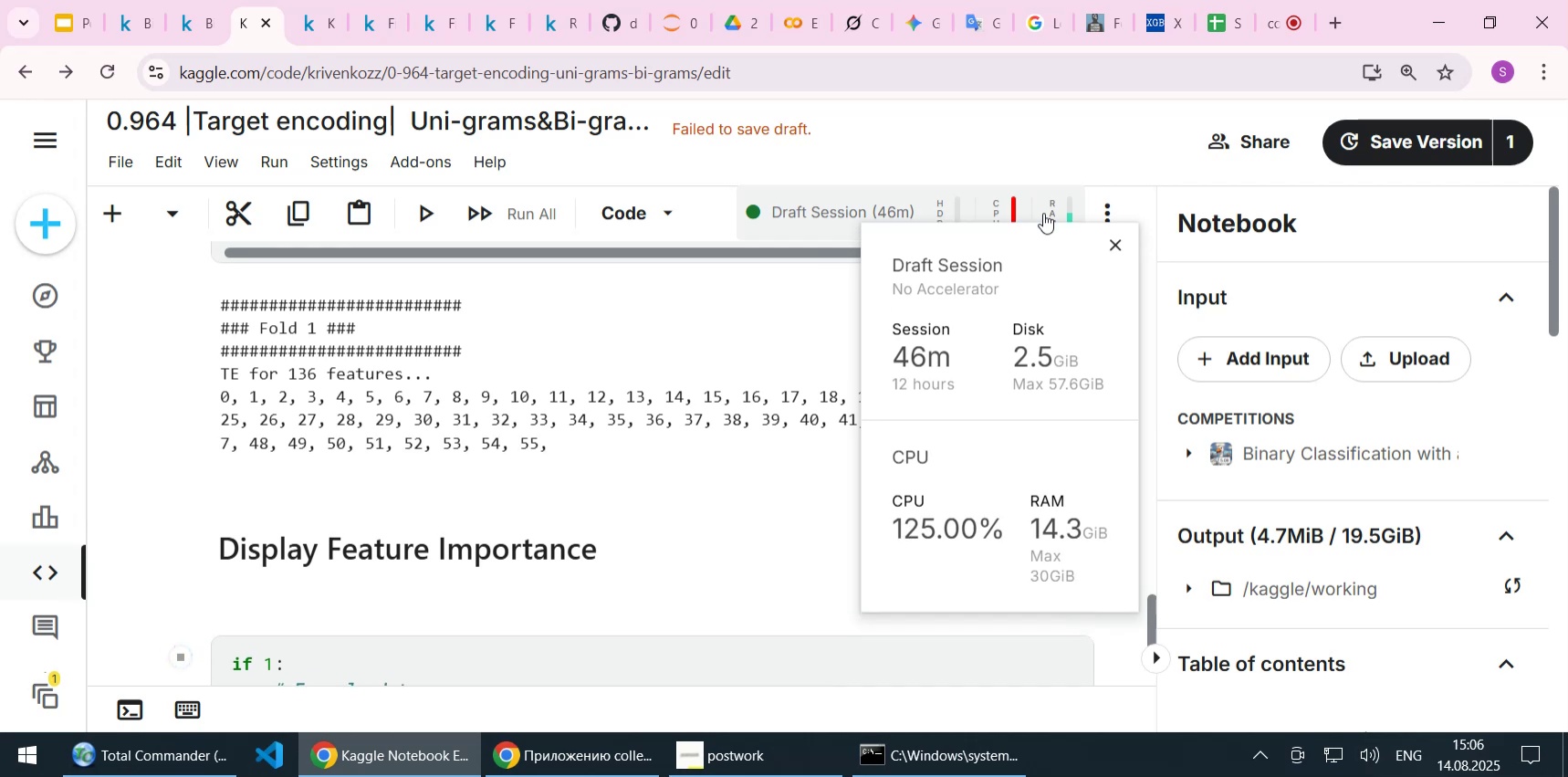 
wait(34.46)
 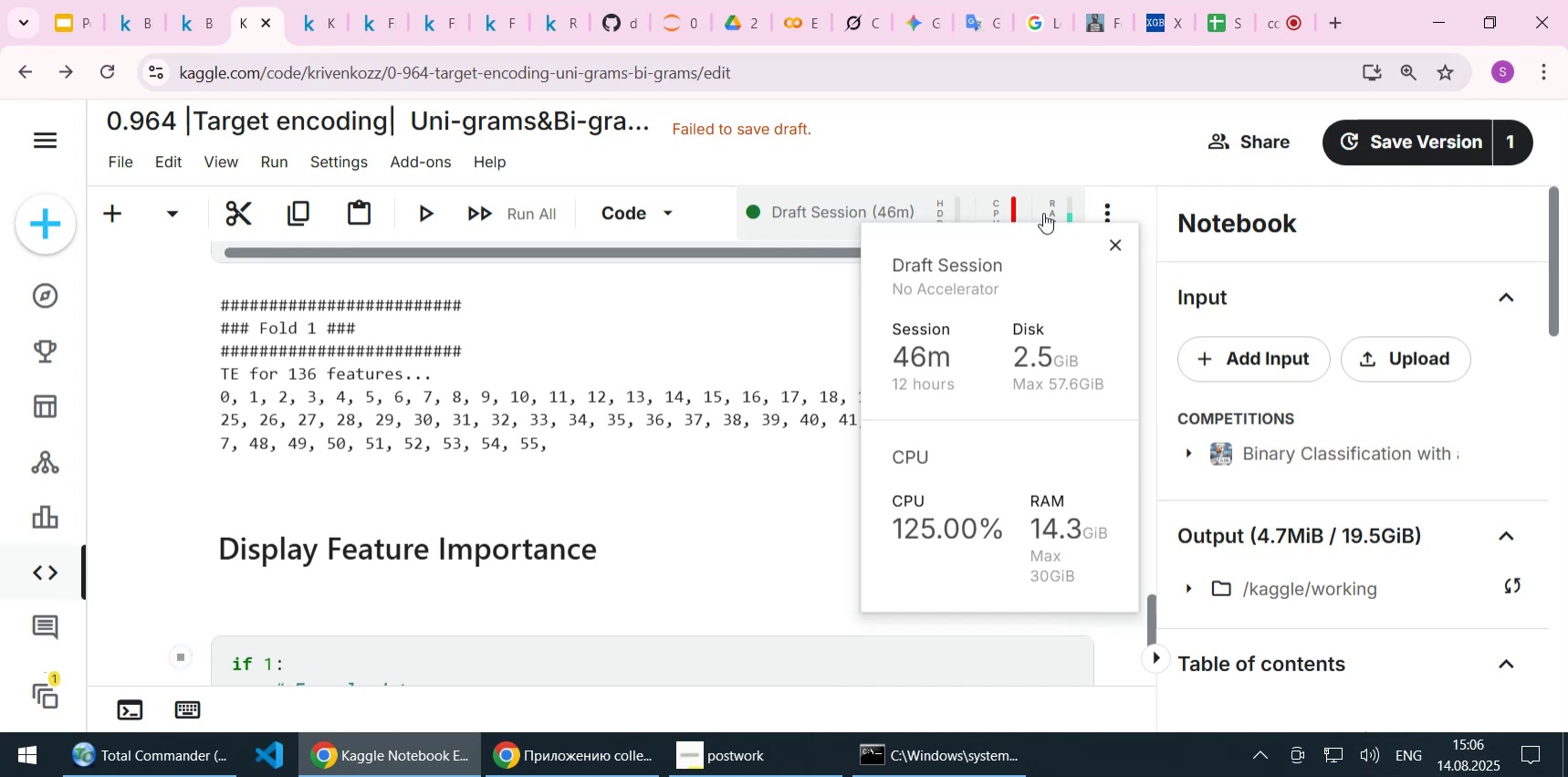 
left_click([1067, 753])
 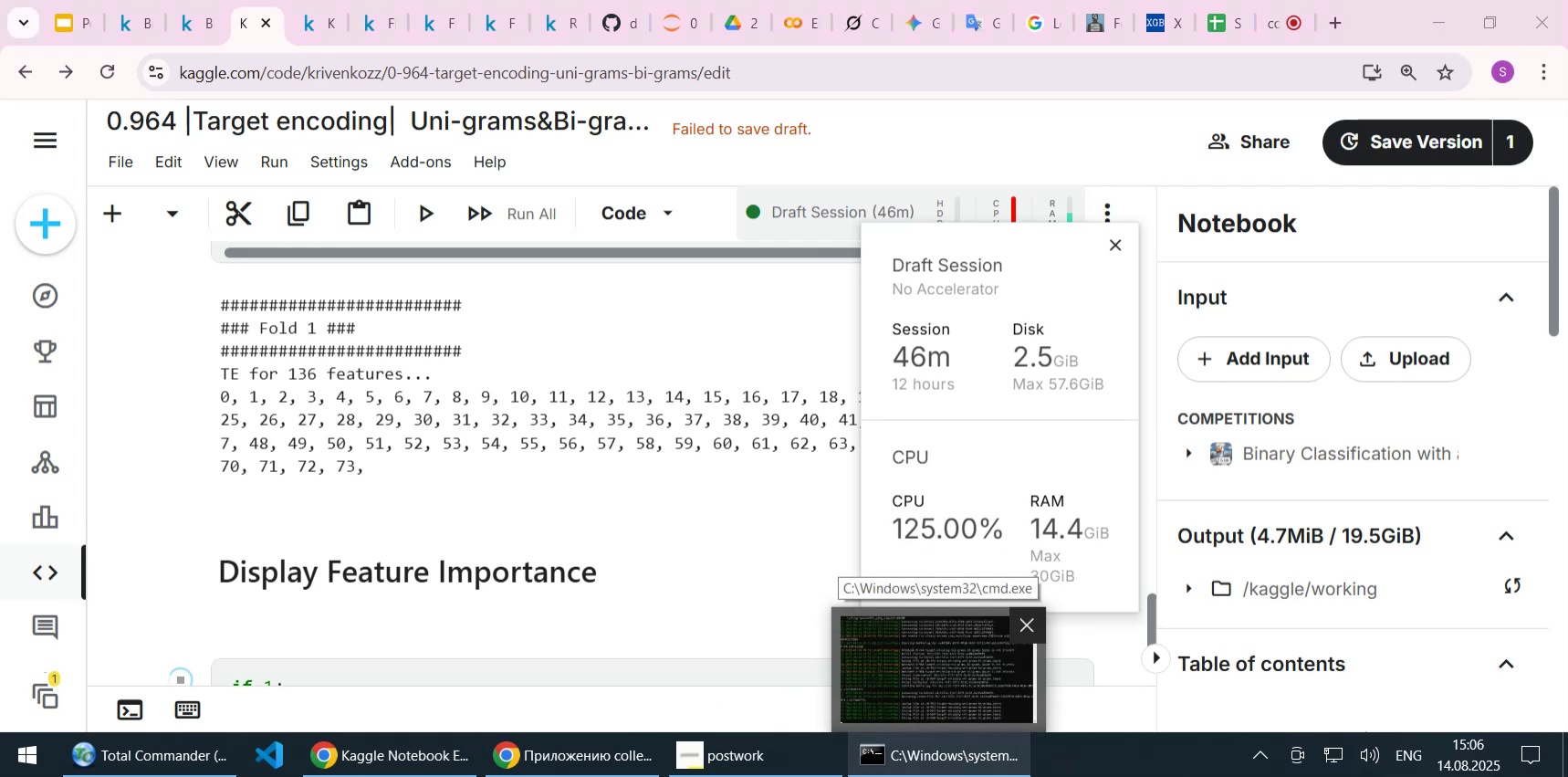 
wait(10.6)
 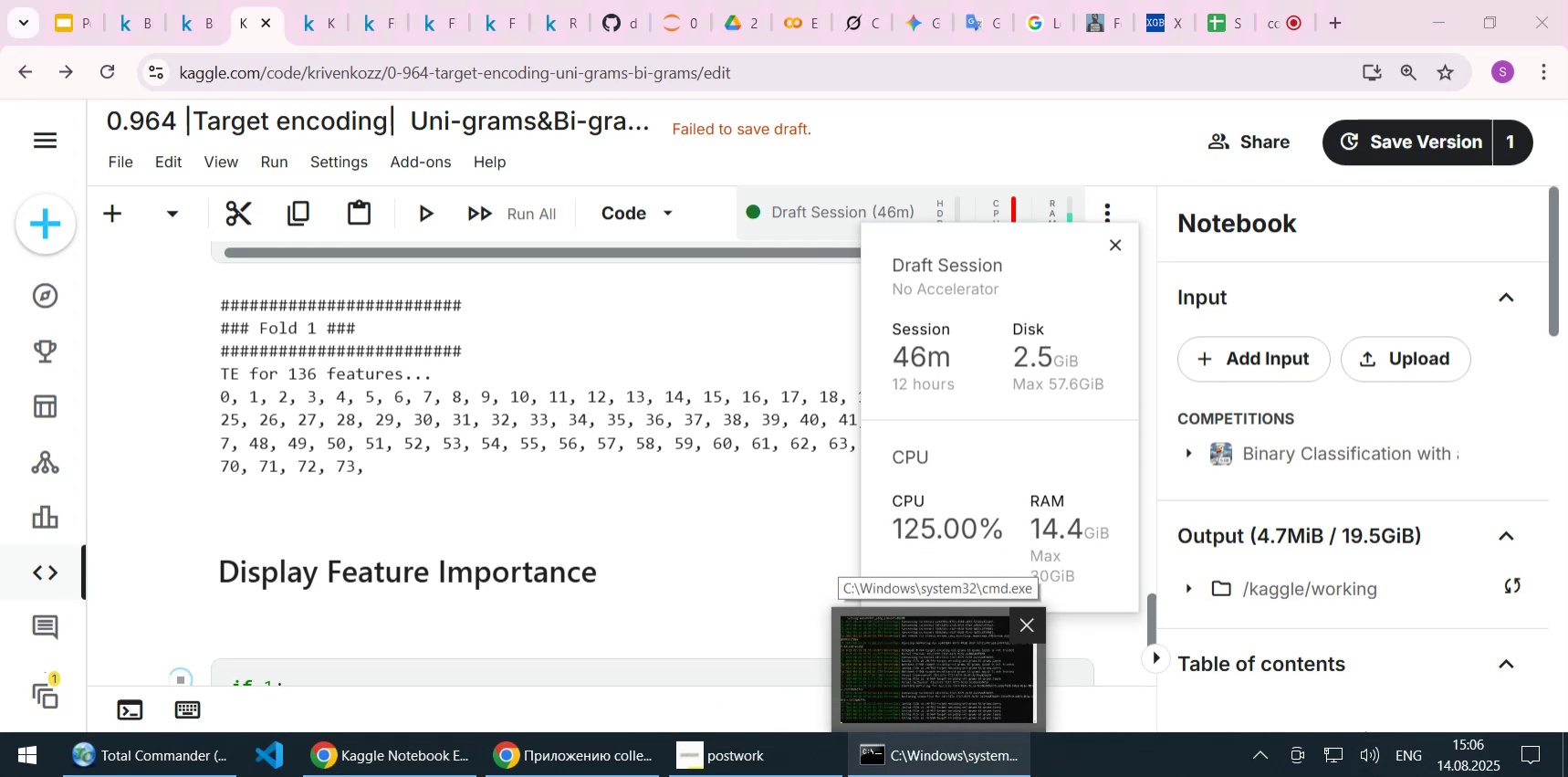 
scroll: coordinate [676, 497], scroll_direction: down, amount: 1.0
 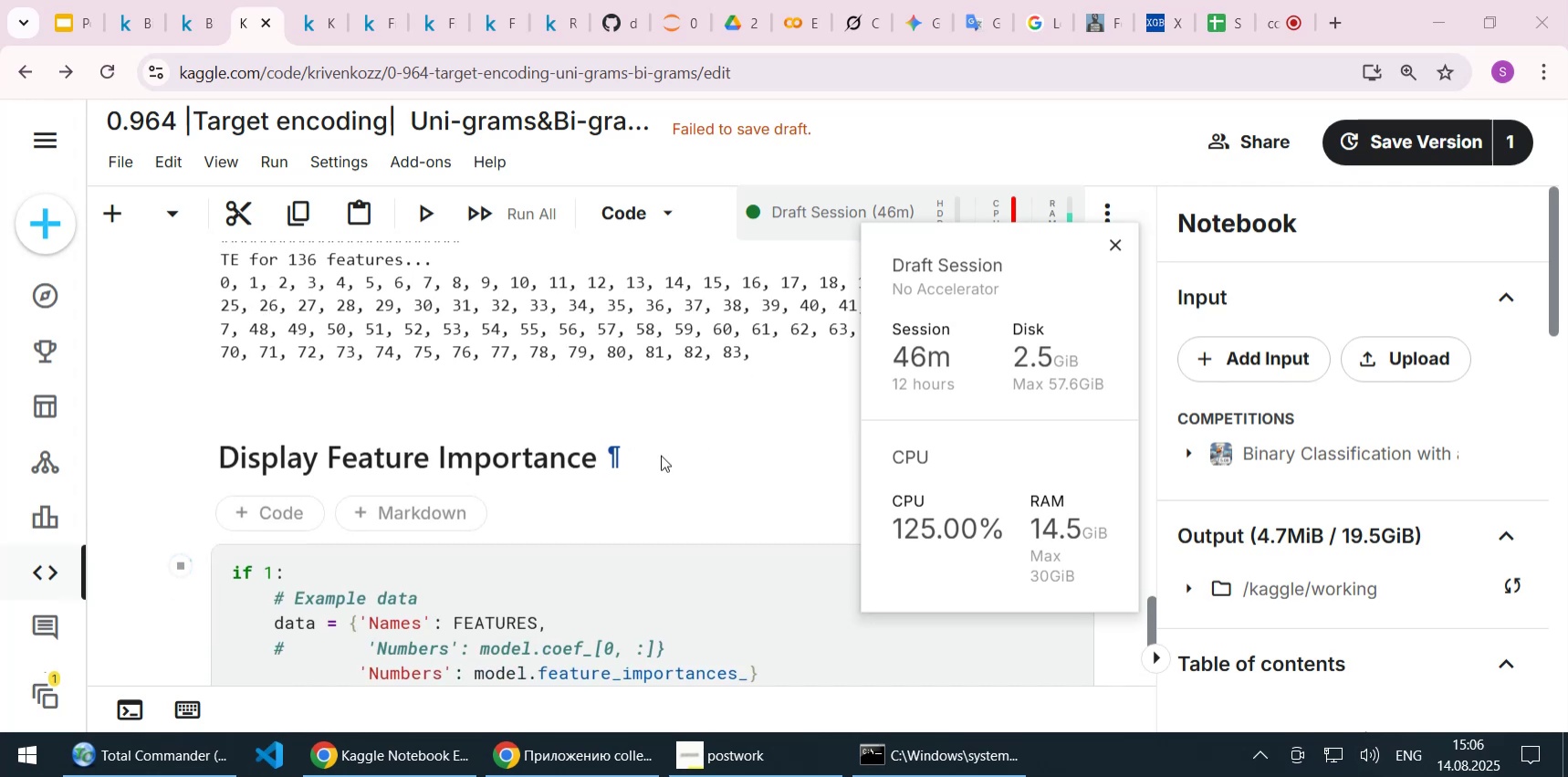 
scroll: coordinate [661, 455], scroll_direction: up, amount: 1.0
 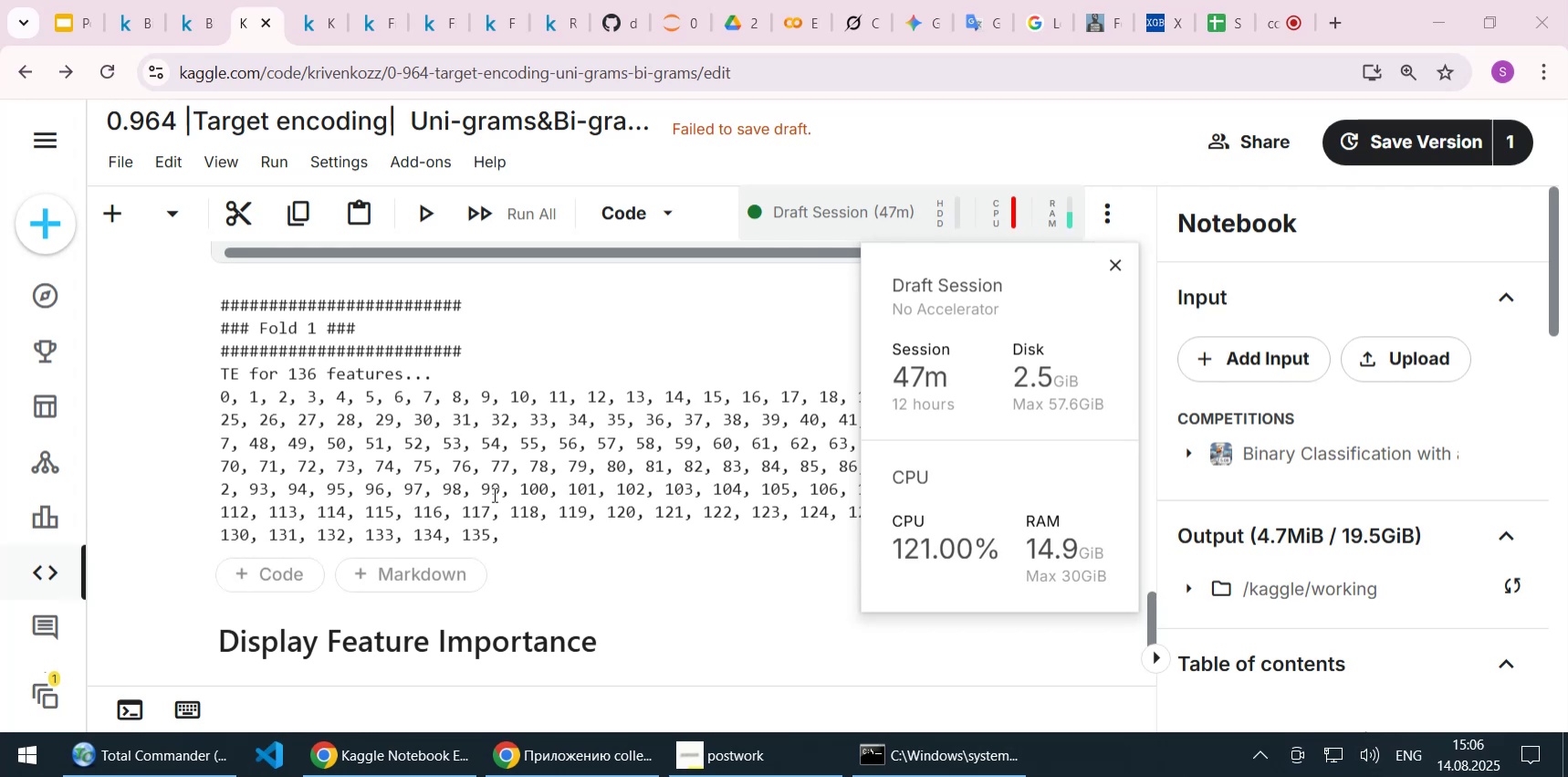 
wait(37.11)
 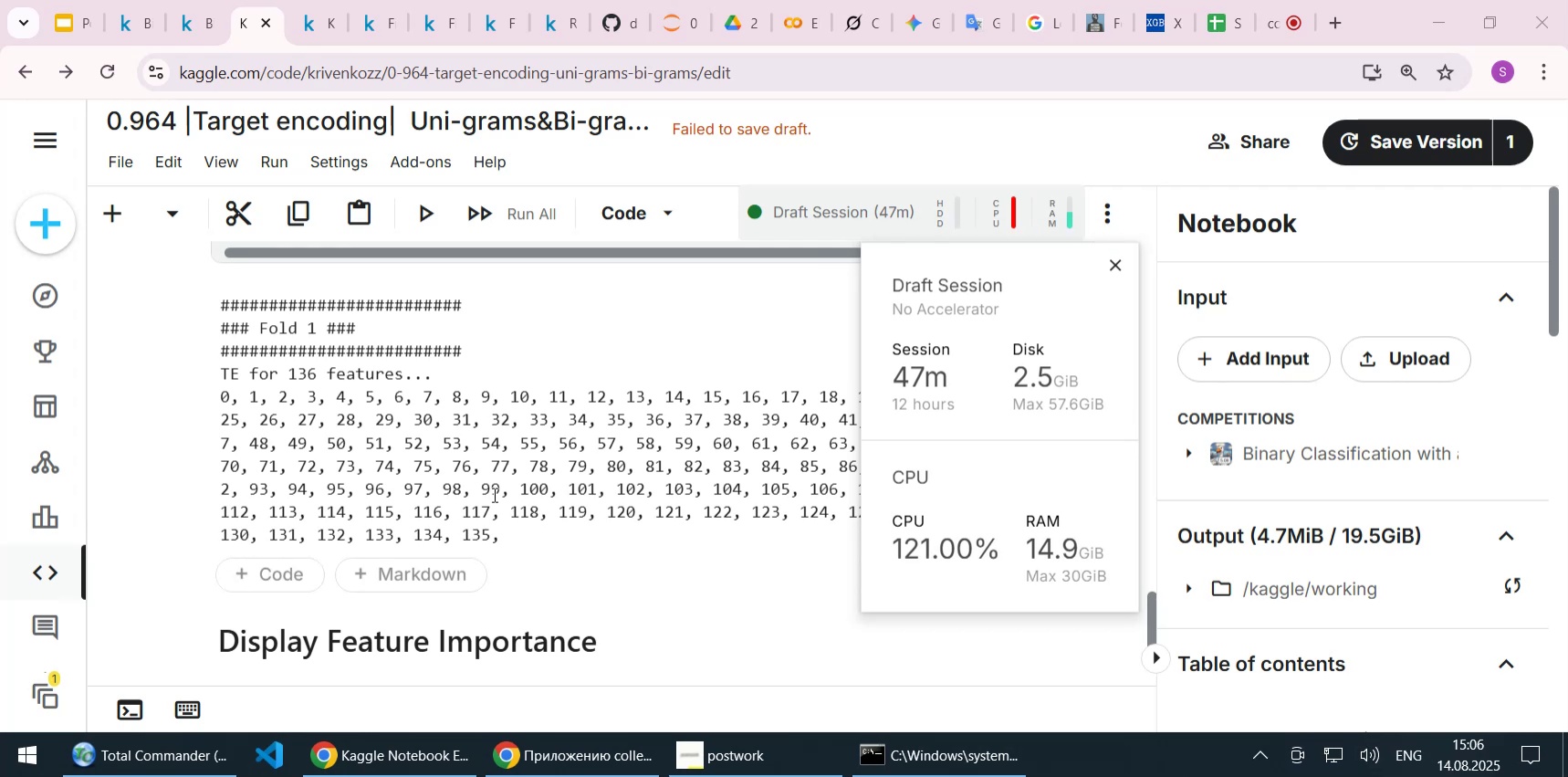 
scroll: coordinate [513, 477], scroll_direction: down, amount: 1.0
 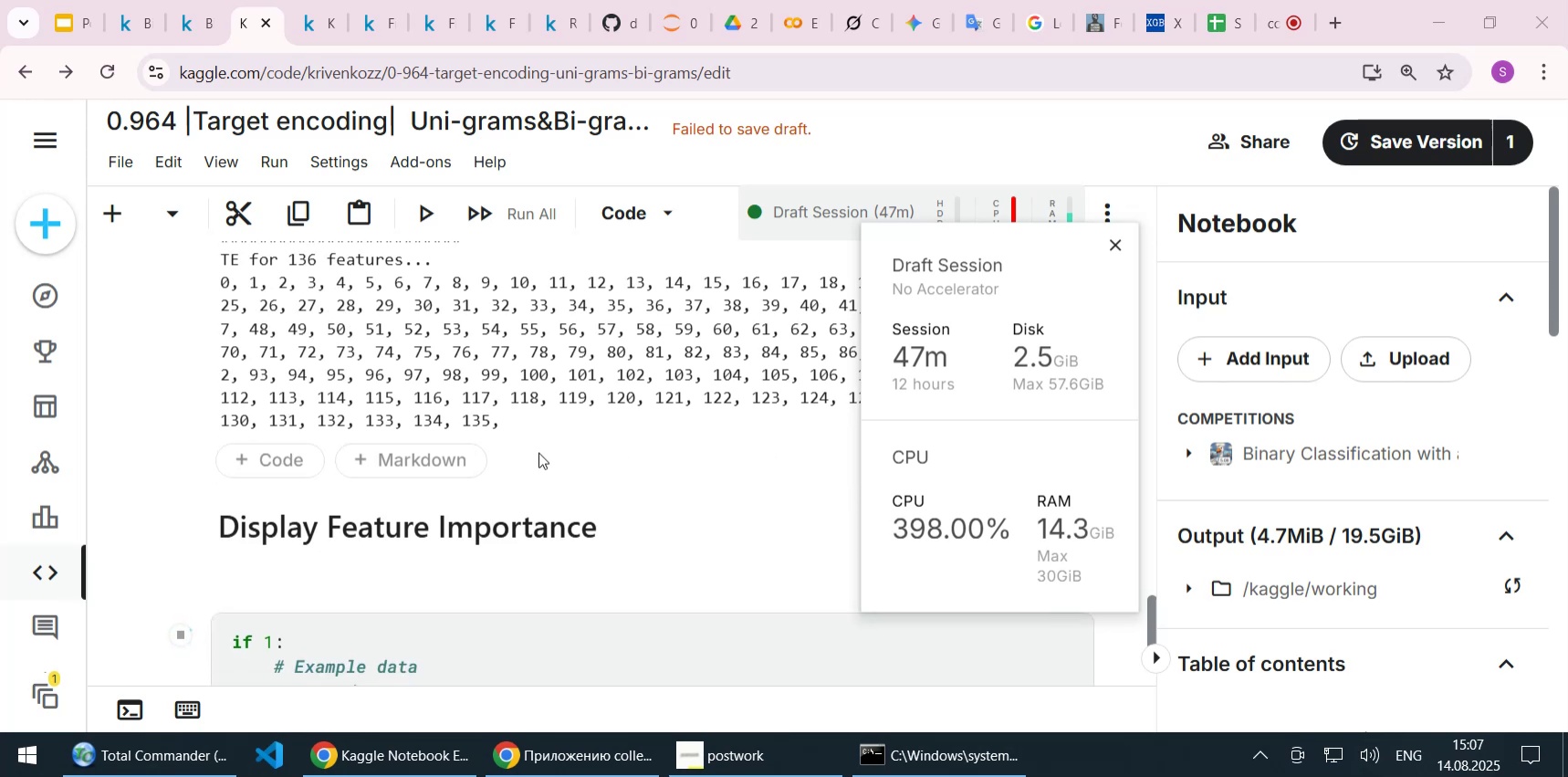 
wait(5.97)
 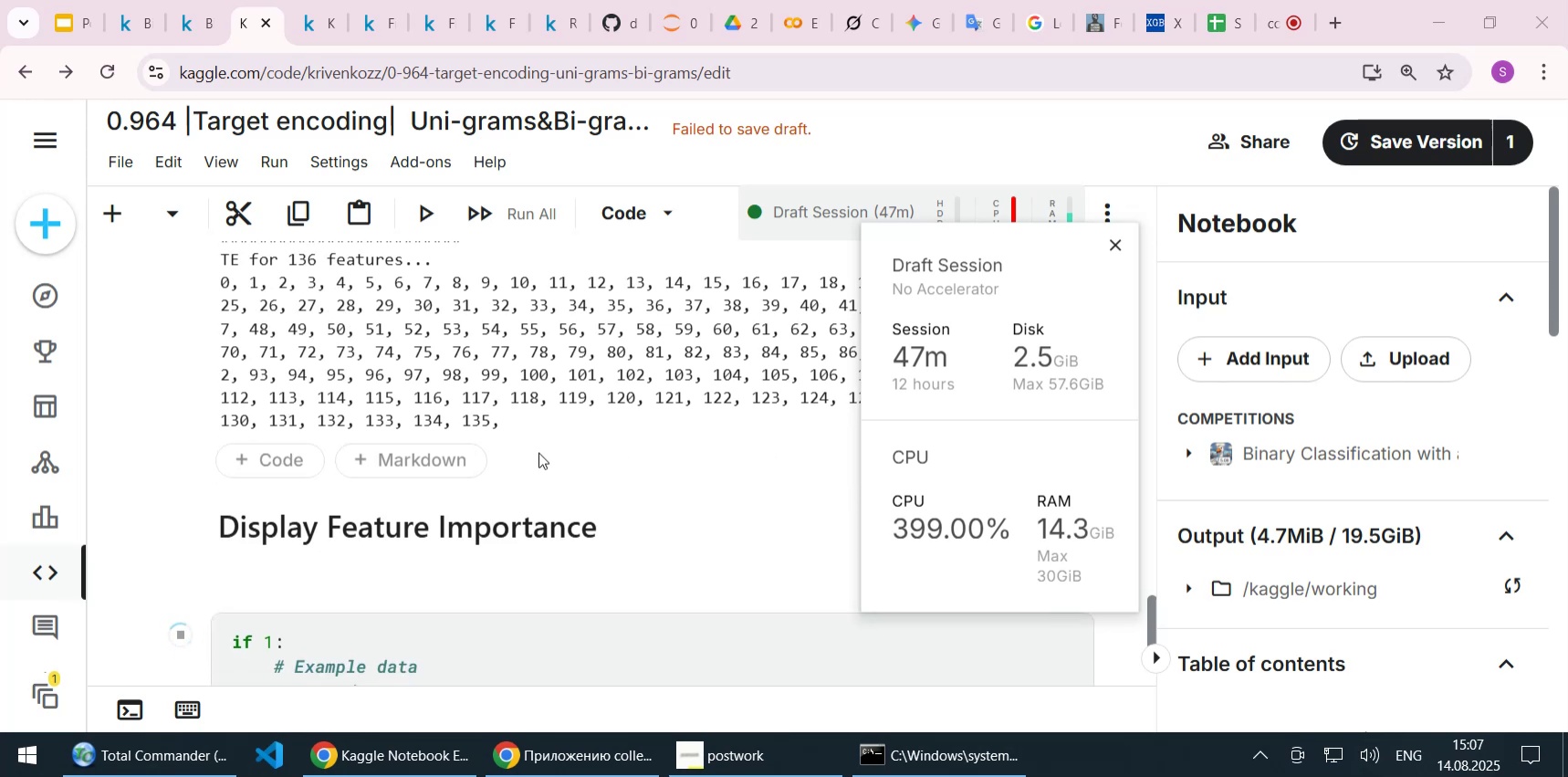 
scroll: coordinate [538, 452], scroll_direction: up, amount: 1.0
 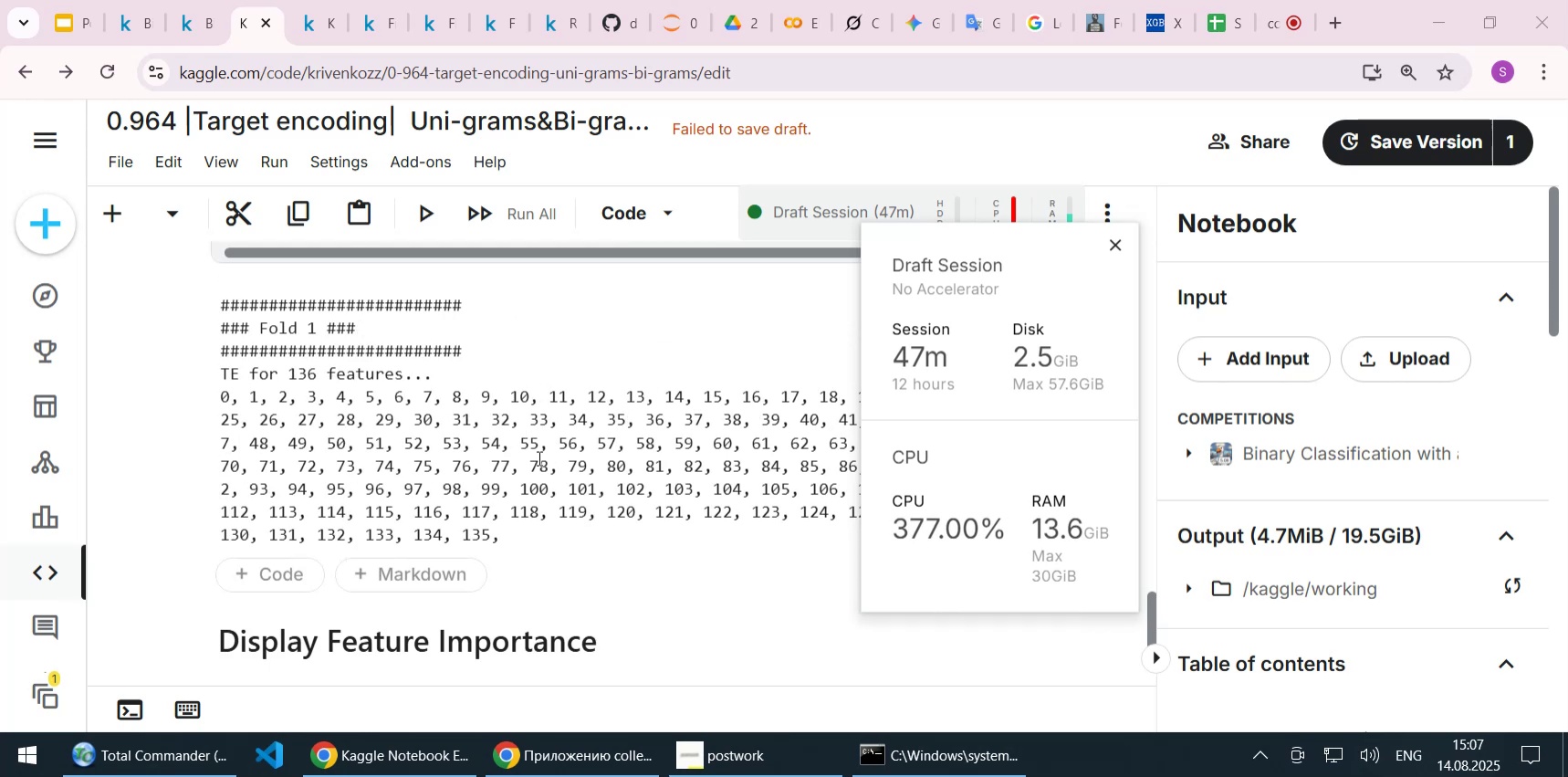 
scroll: coordinate [538, 457], scroll_direction: down, amount: 1.0
 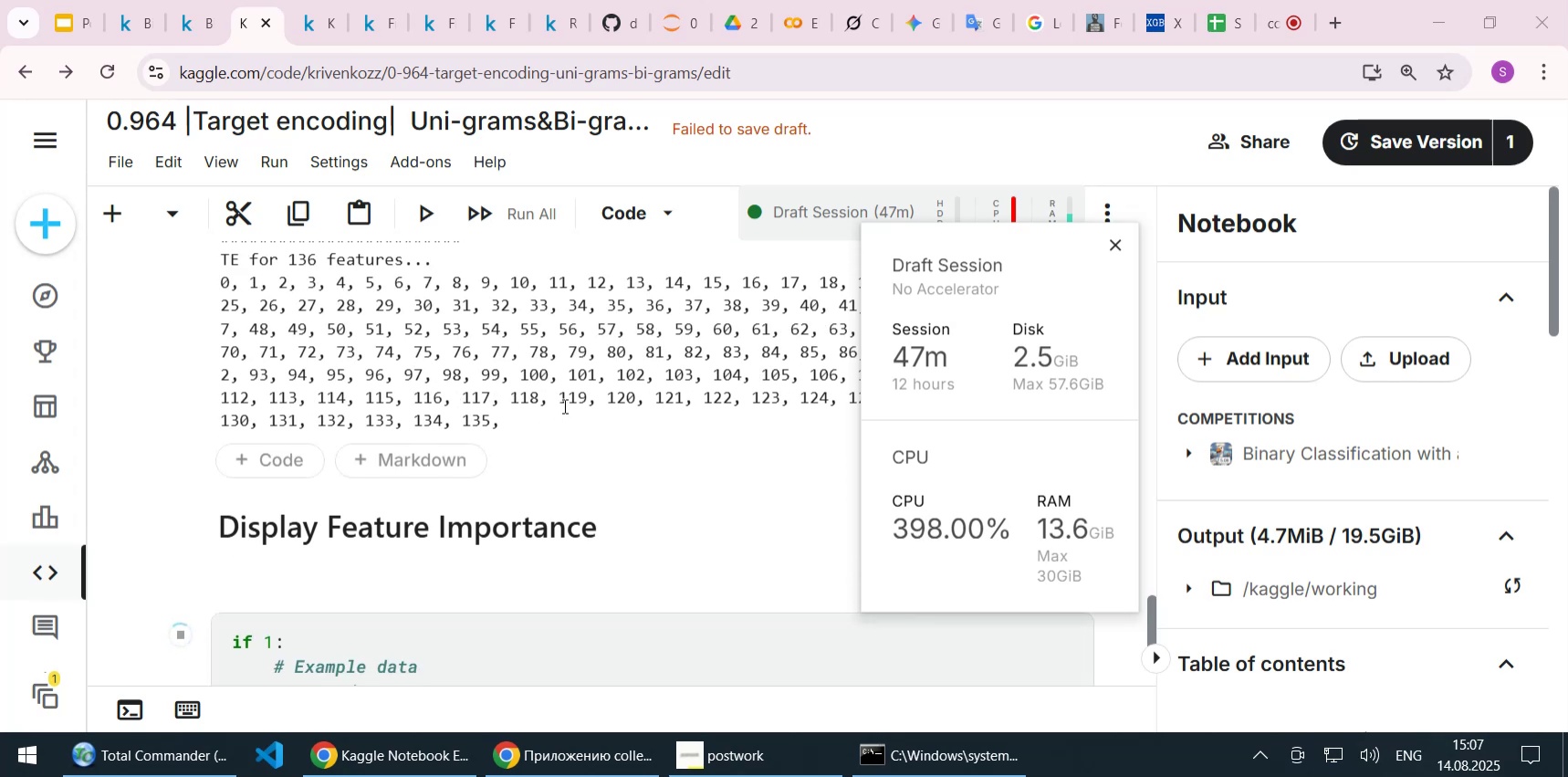 
wait(14.08)
 